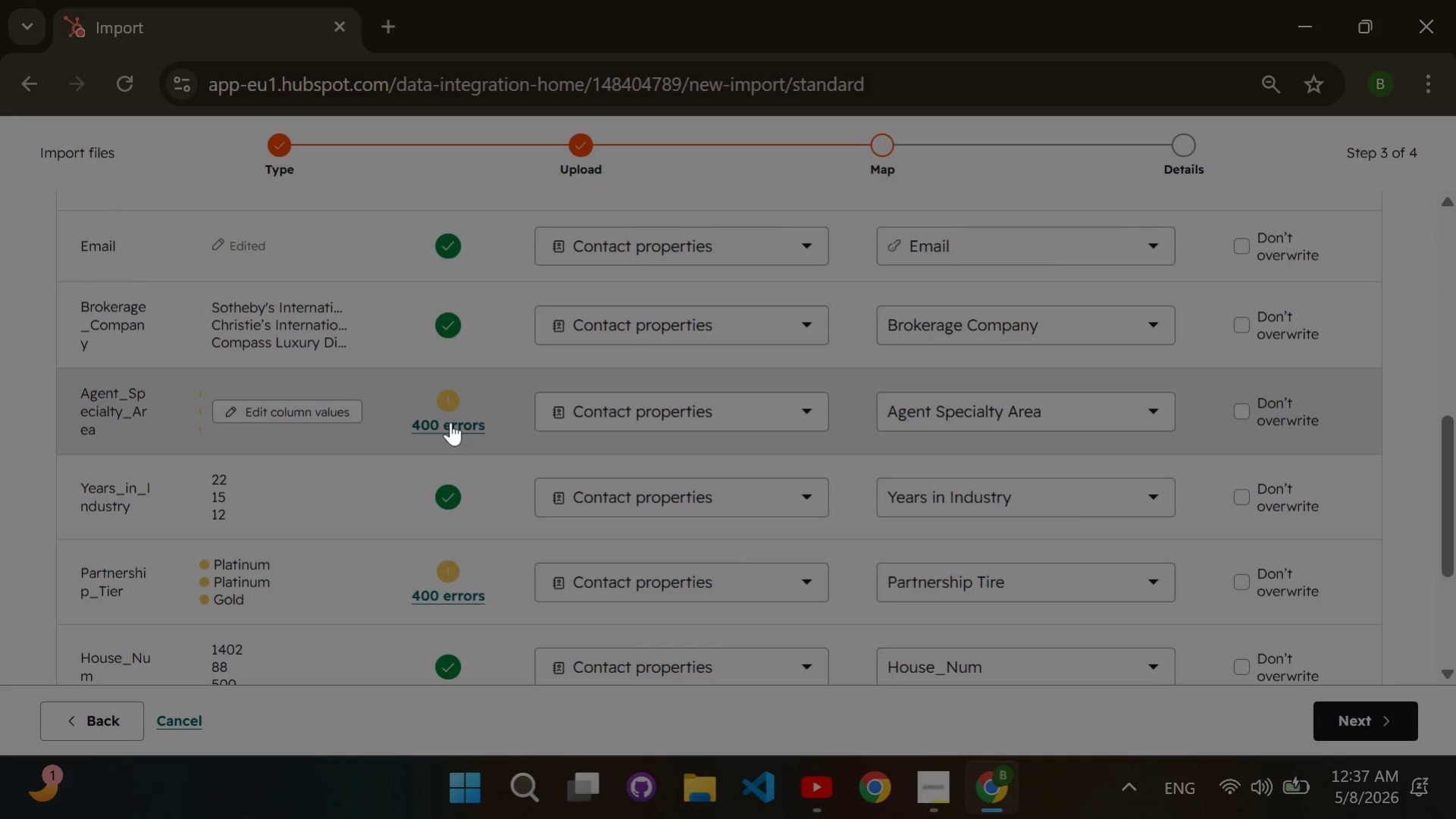 
left_click([450, 422])
 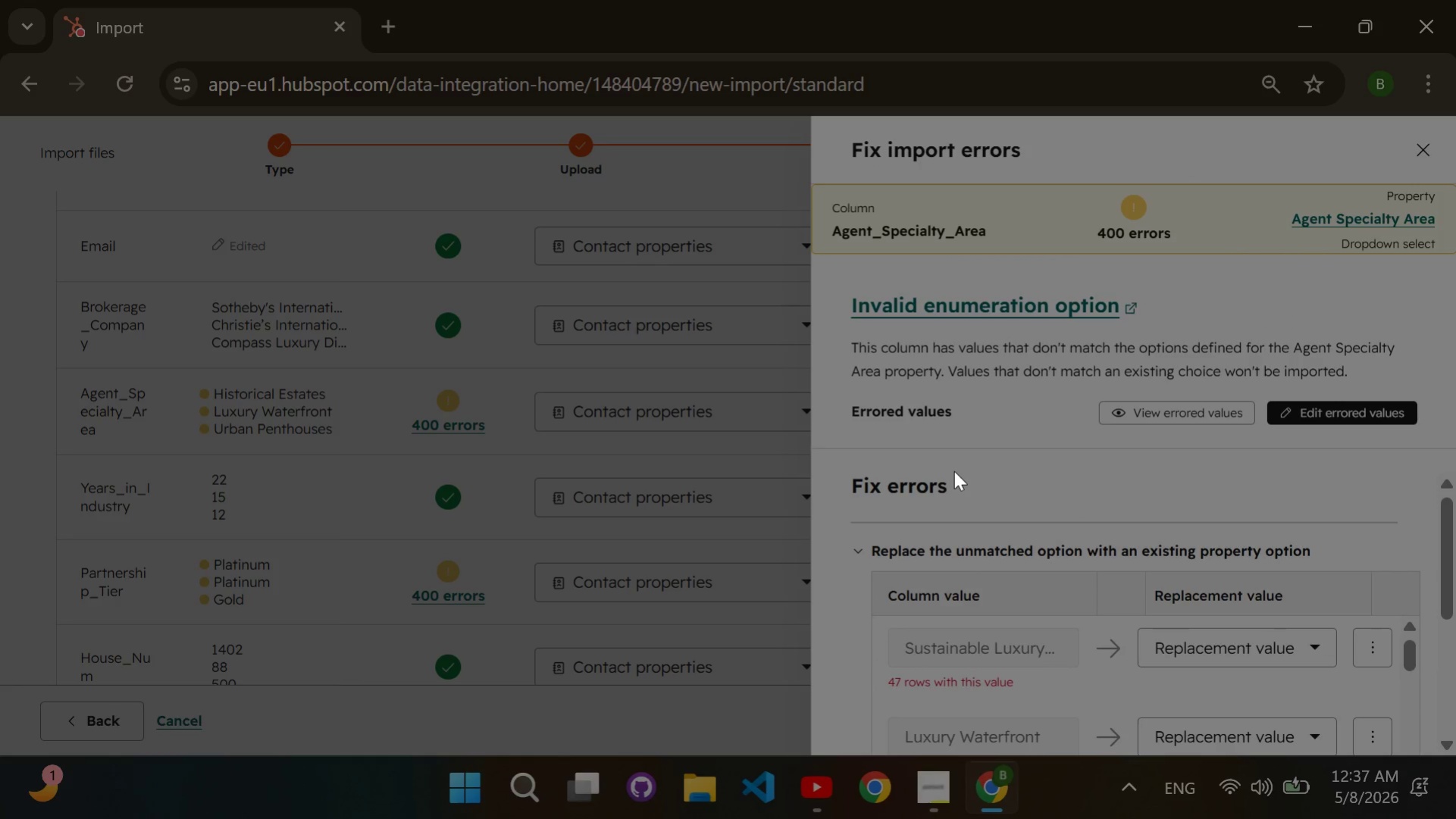 
scroll: coordinate [953, 470], scroll_direction: down, amount: 2.0
 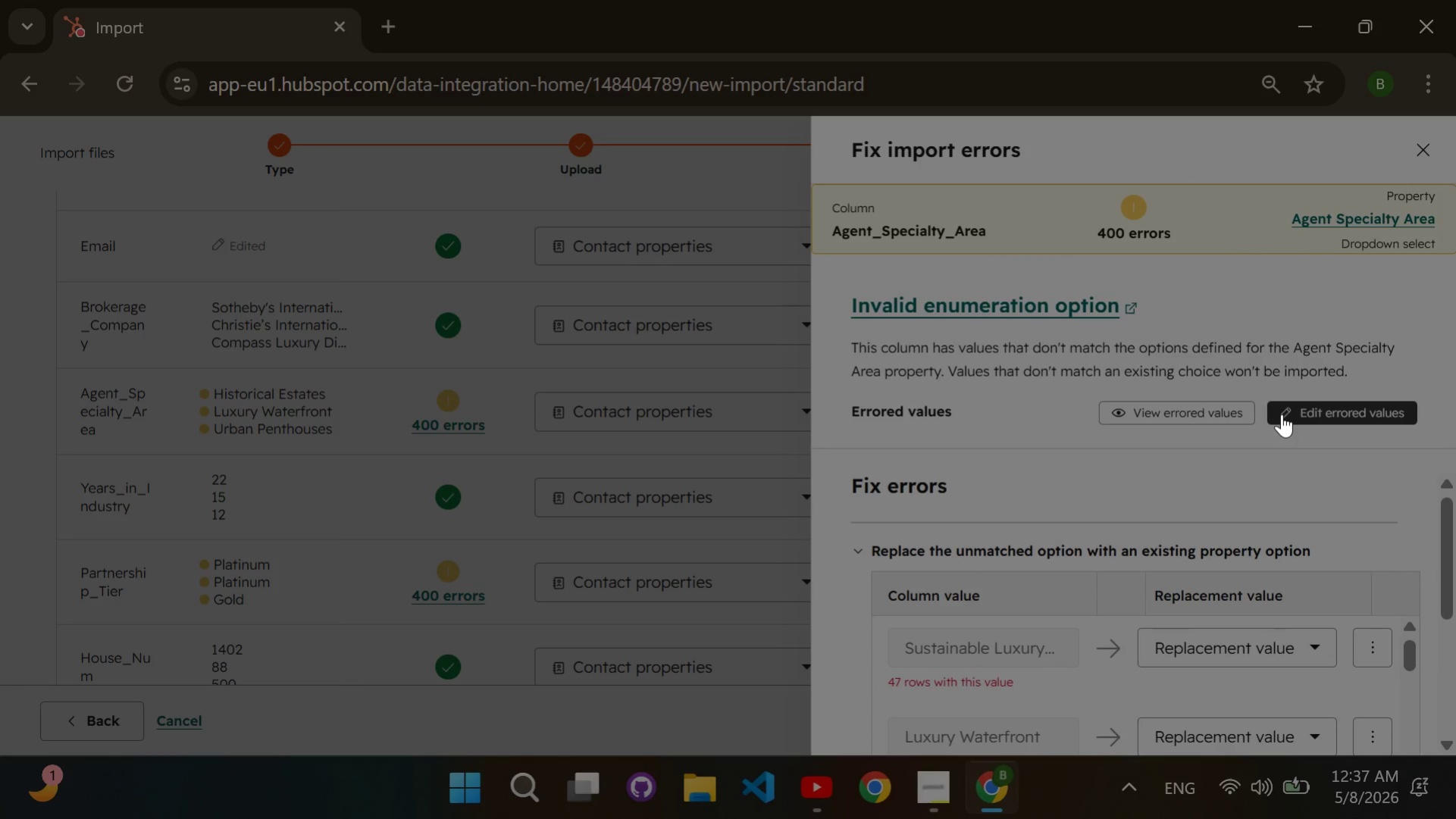 
left_click([1281, 414])
 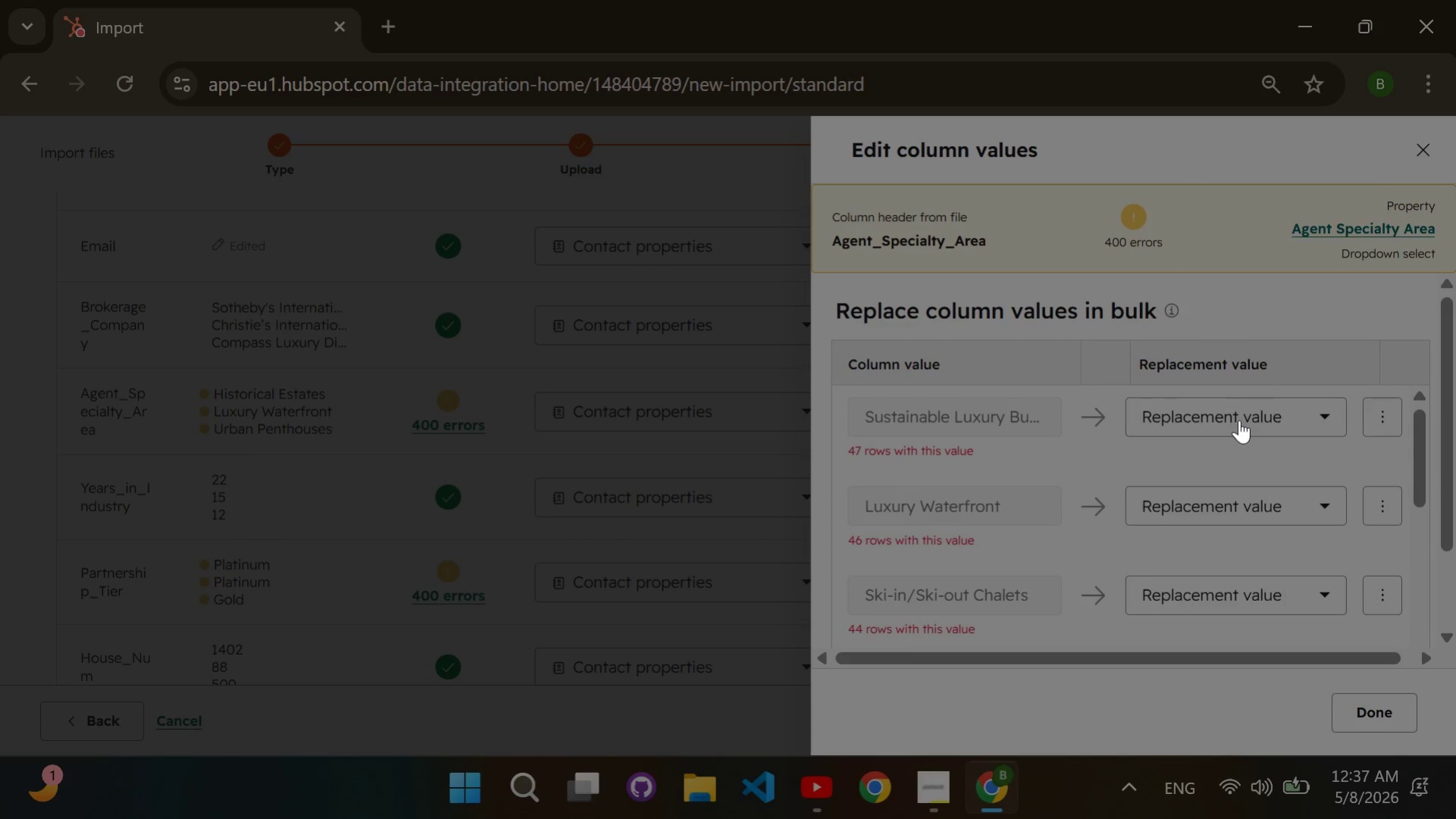 
left_click([1238, 420])
 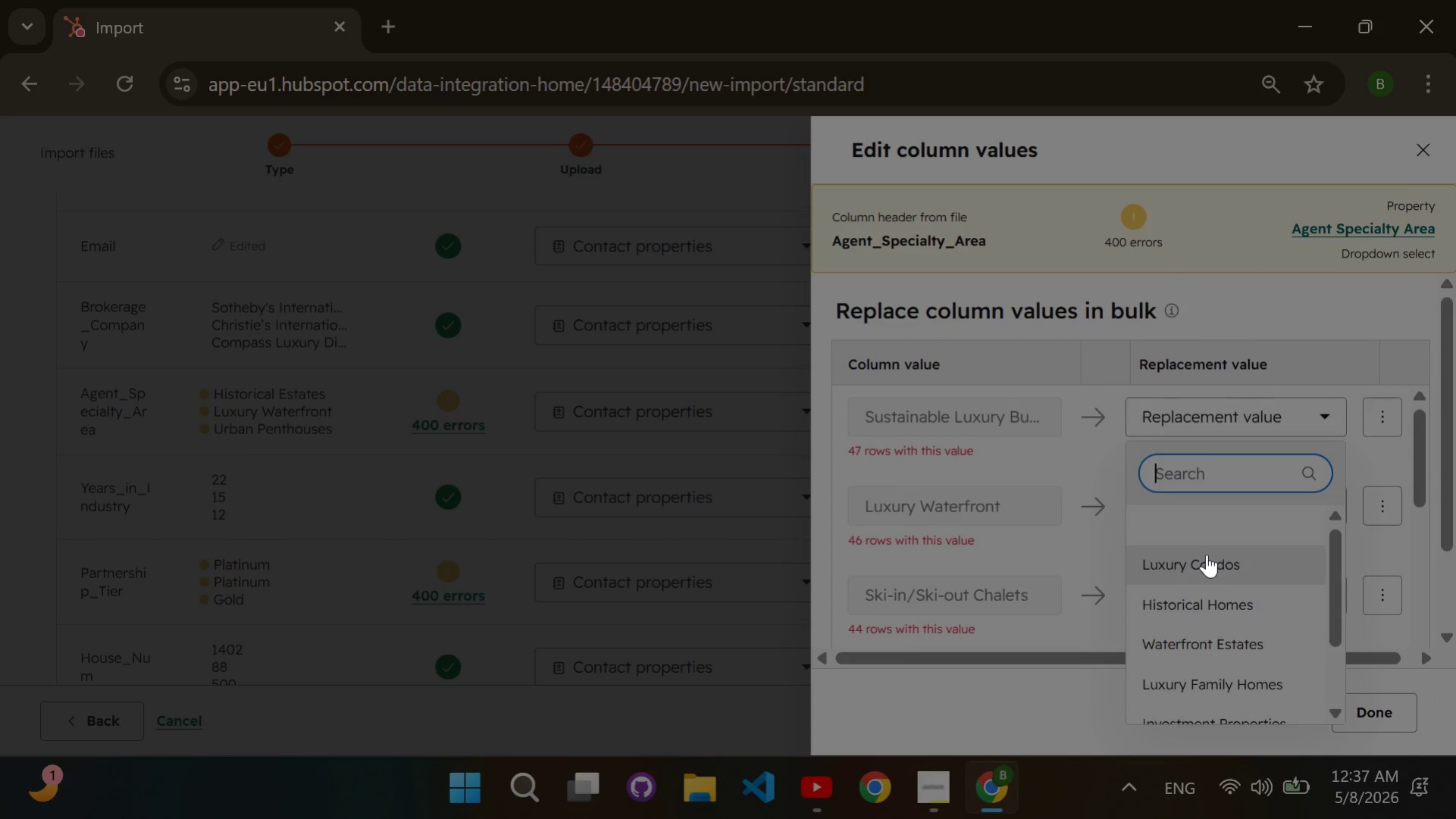 
left_click([1206, 554])
 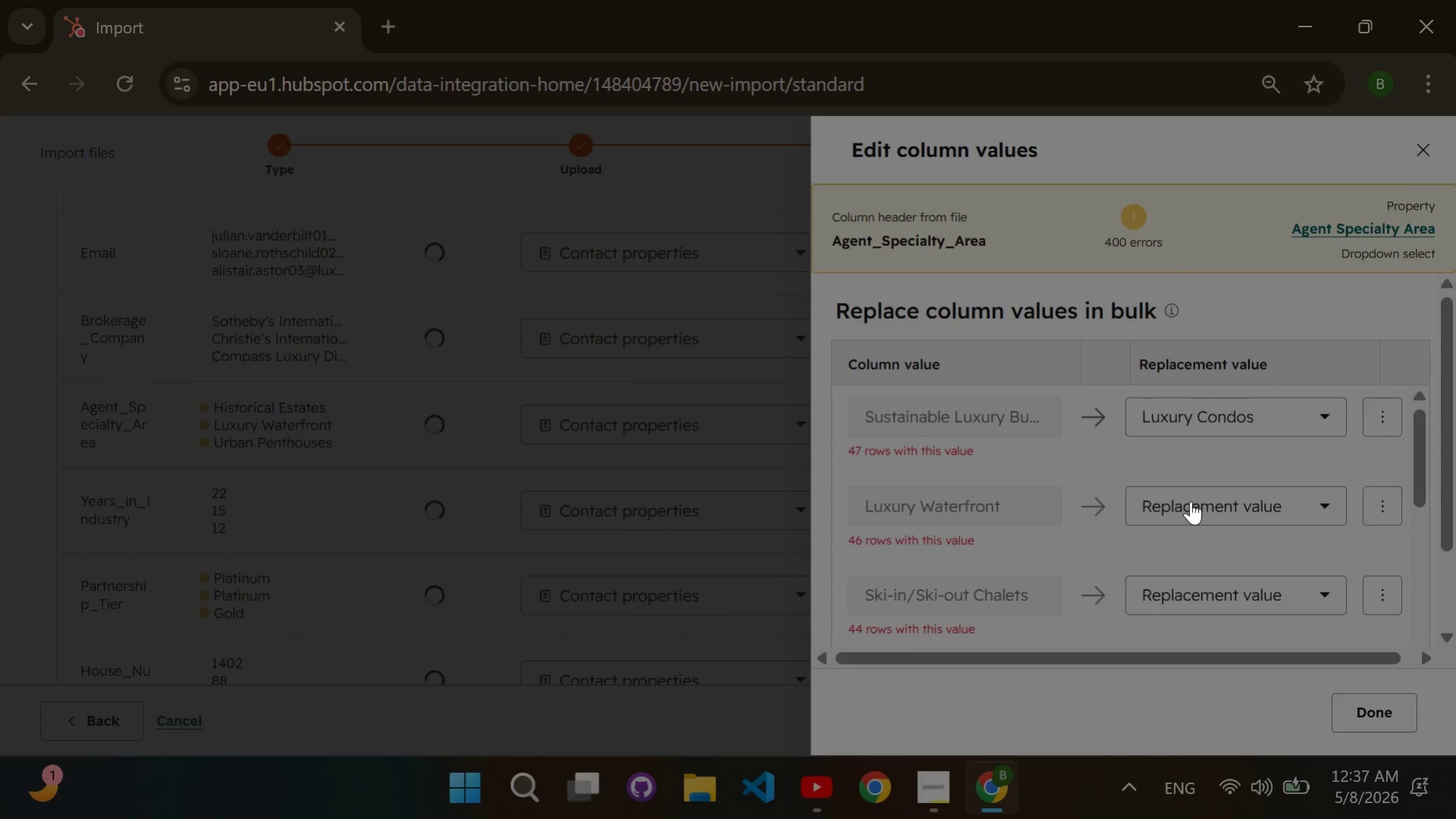 
left_click([1190, 501])
 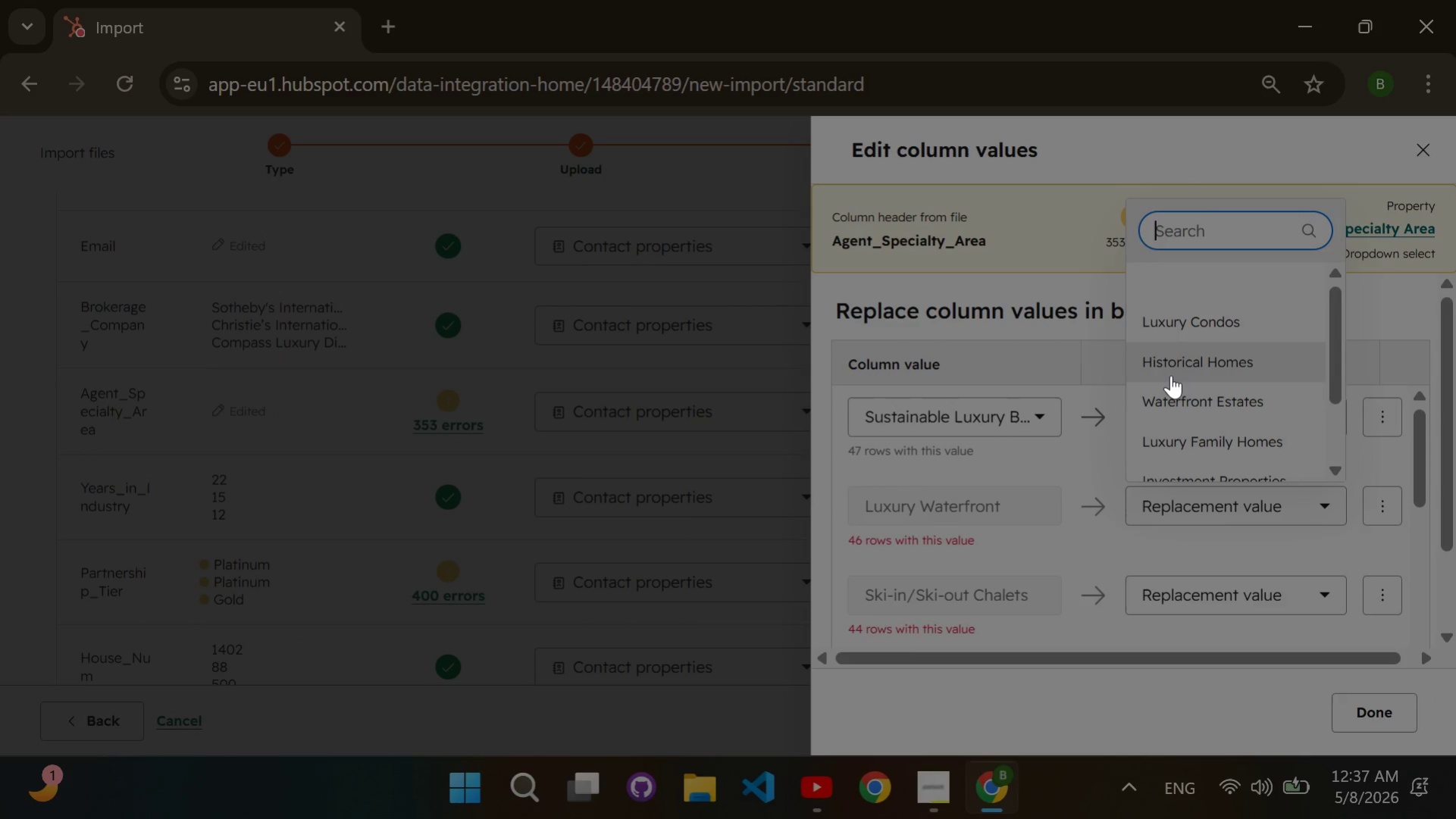 
left_click([1171, 374])
 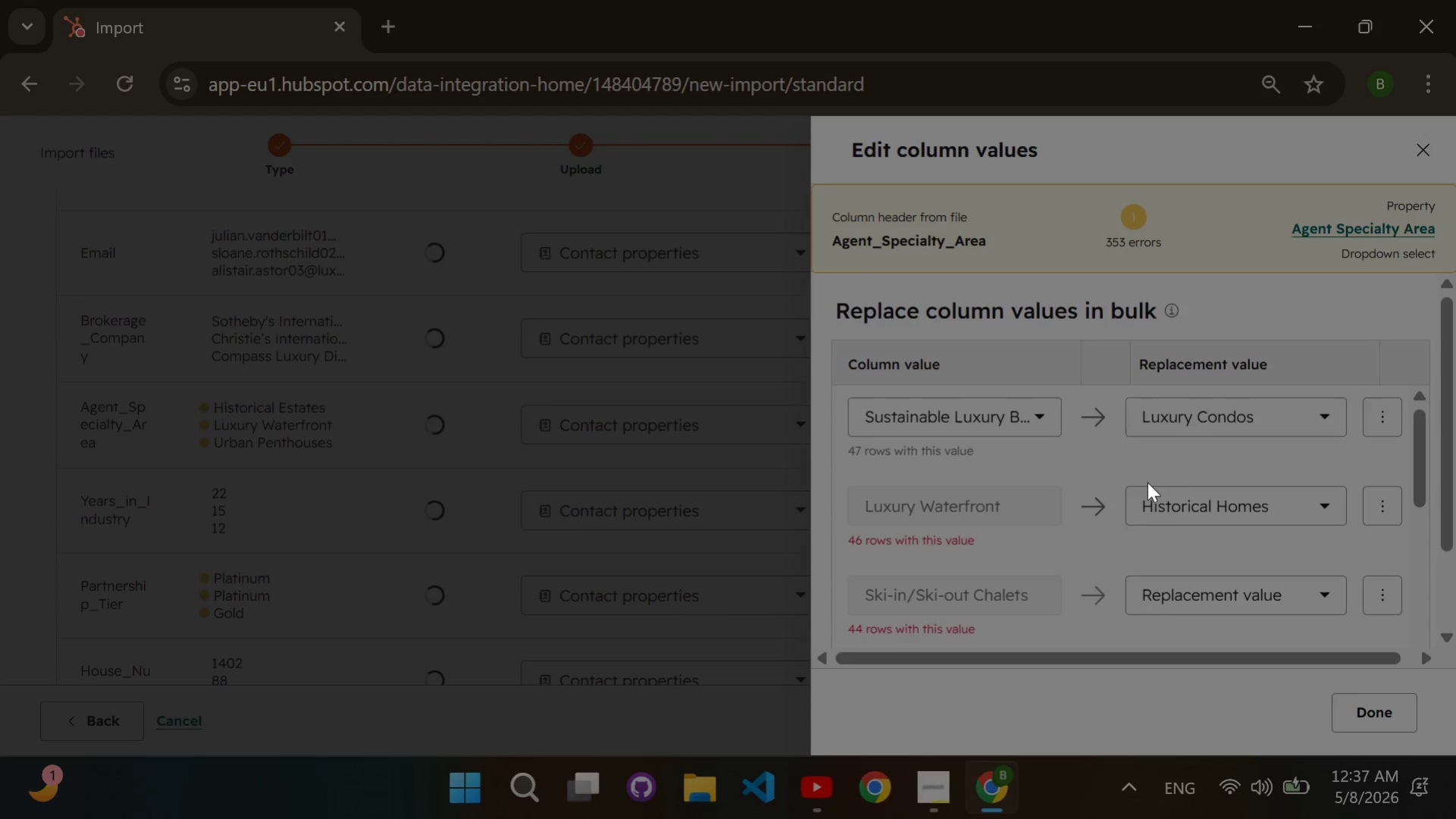 
scroll: coordinate [1147, 482], scroll_direction: down, amount: 1.0
 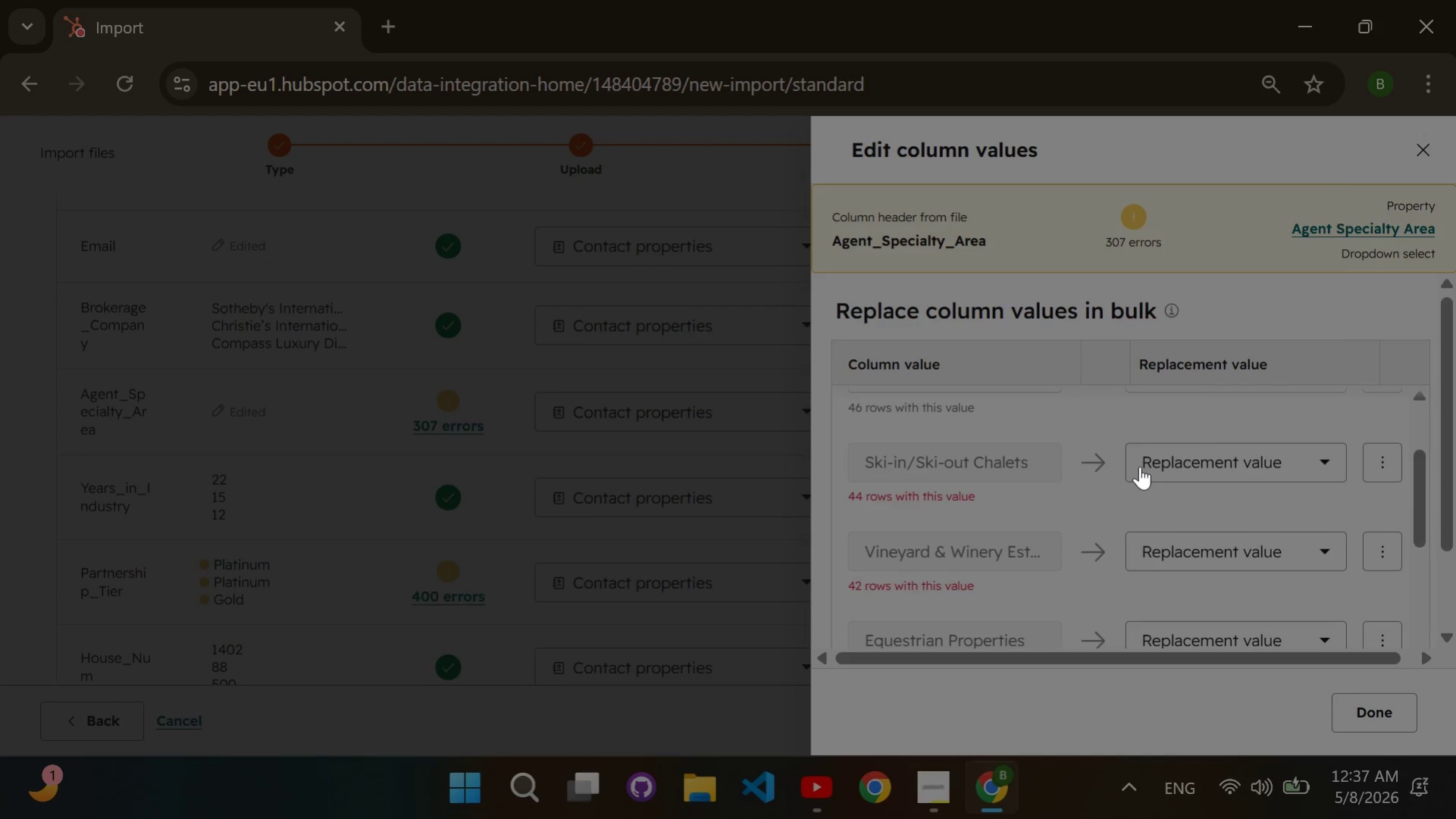 
left_click([1139, 466])
 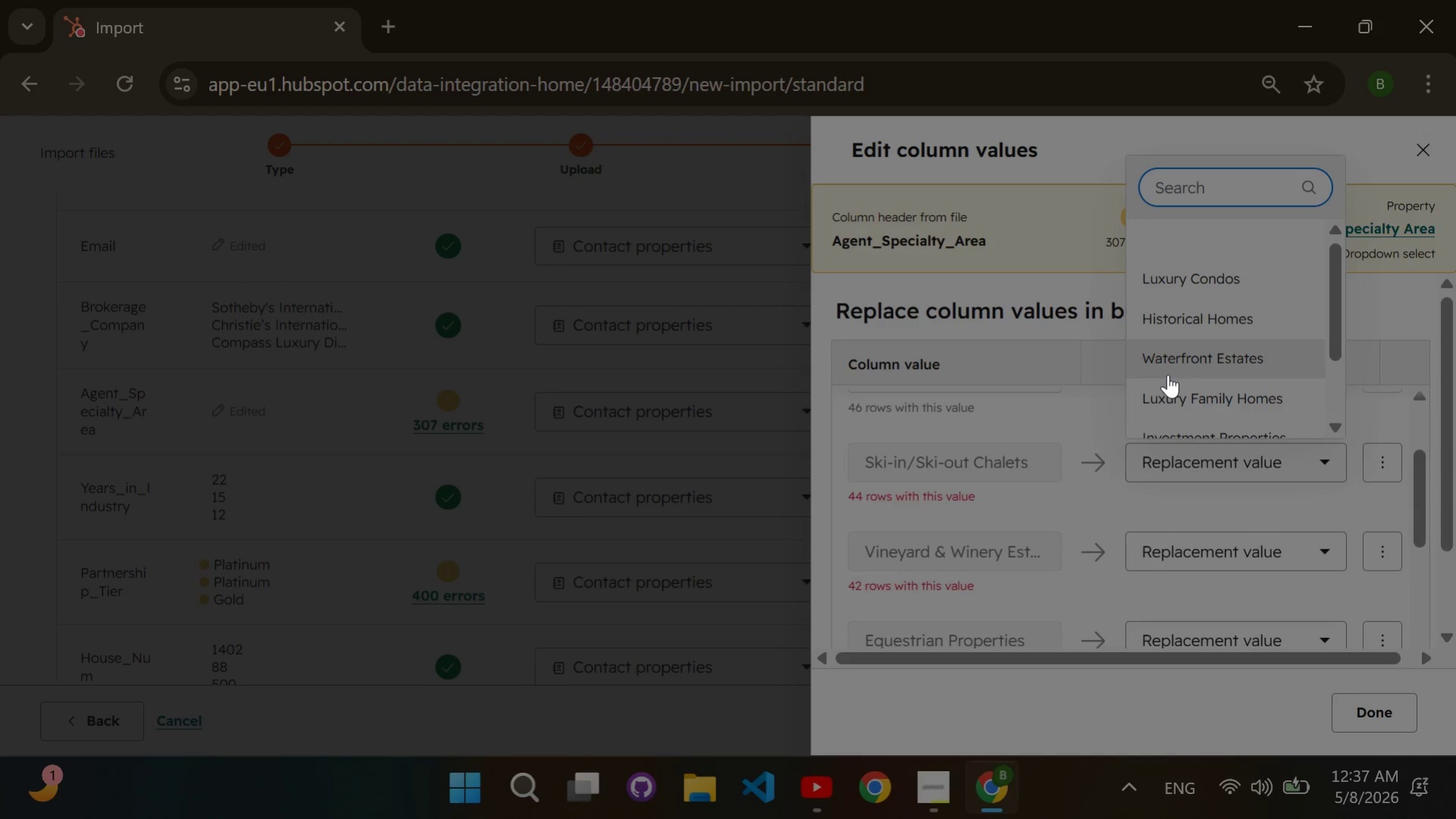 
left_click([1167, 374])
 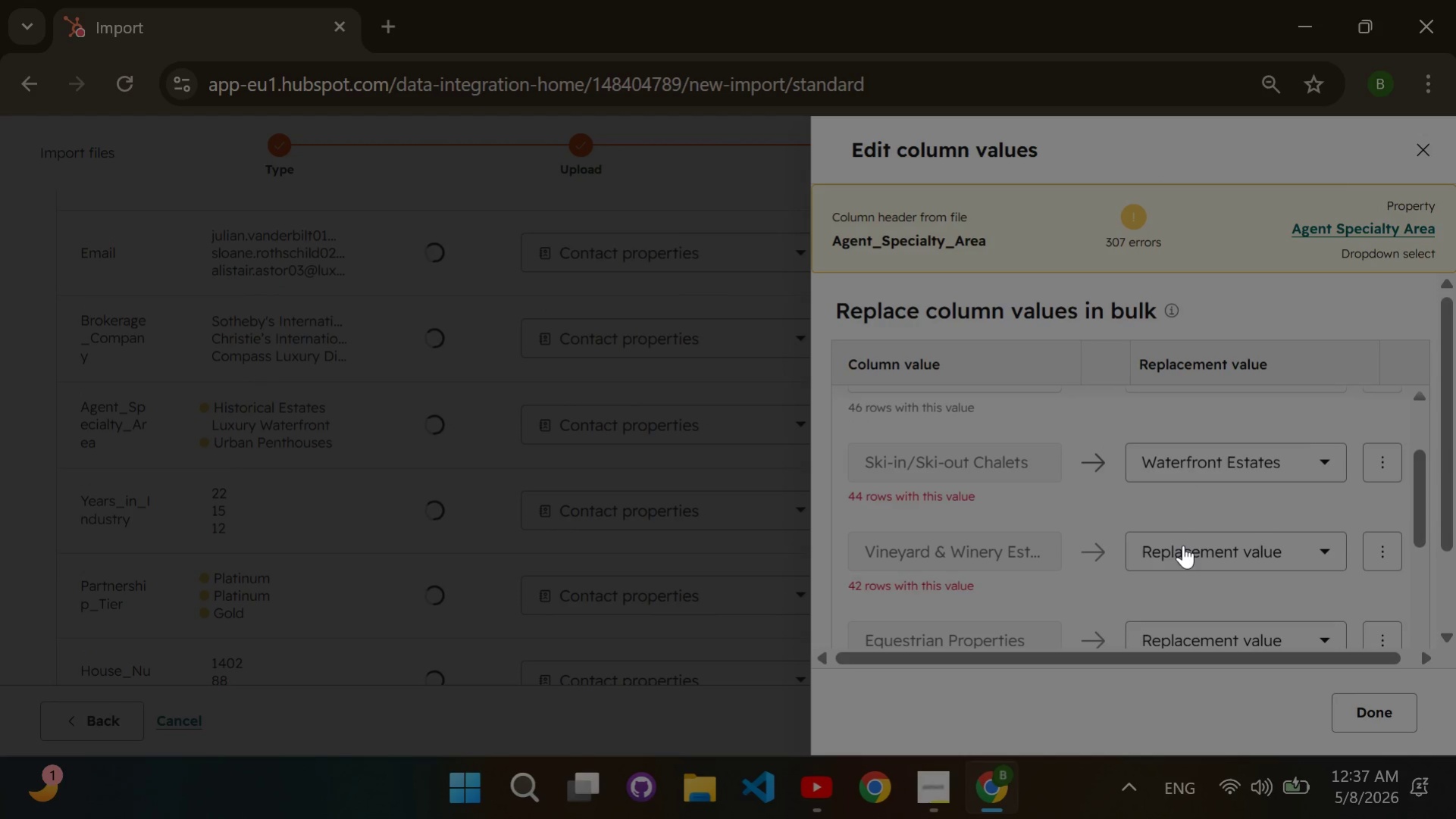 
left_click([1182, 545])
 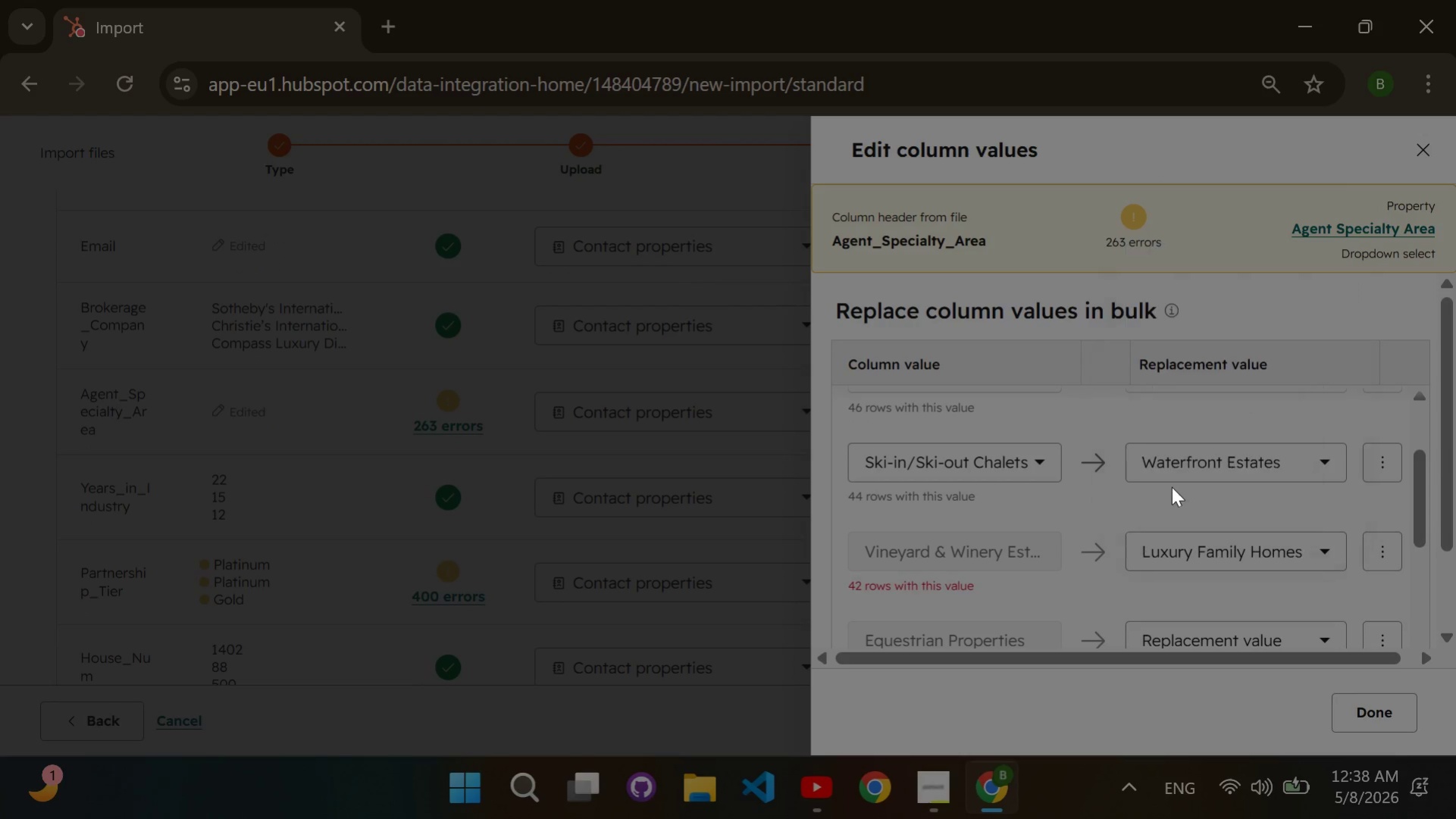 
left_click([1171, 486])
 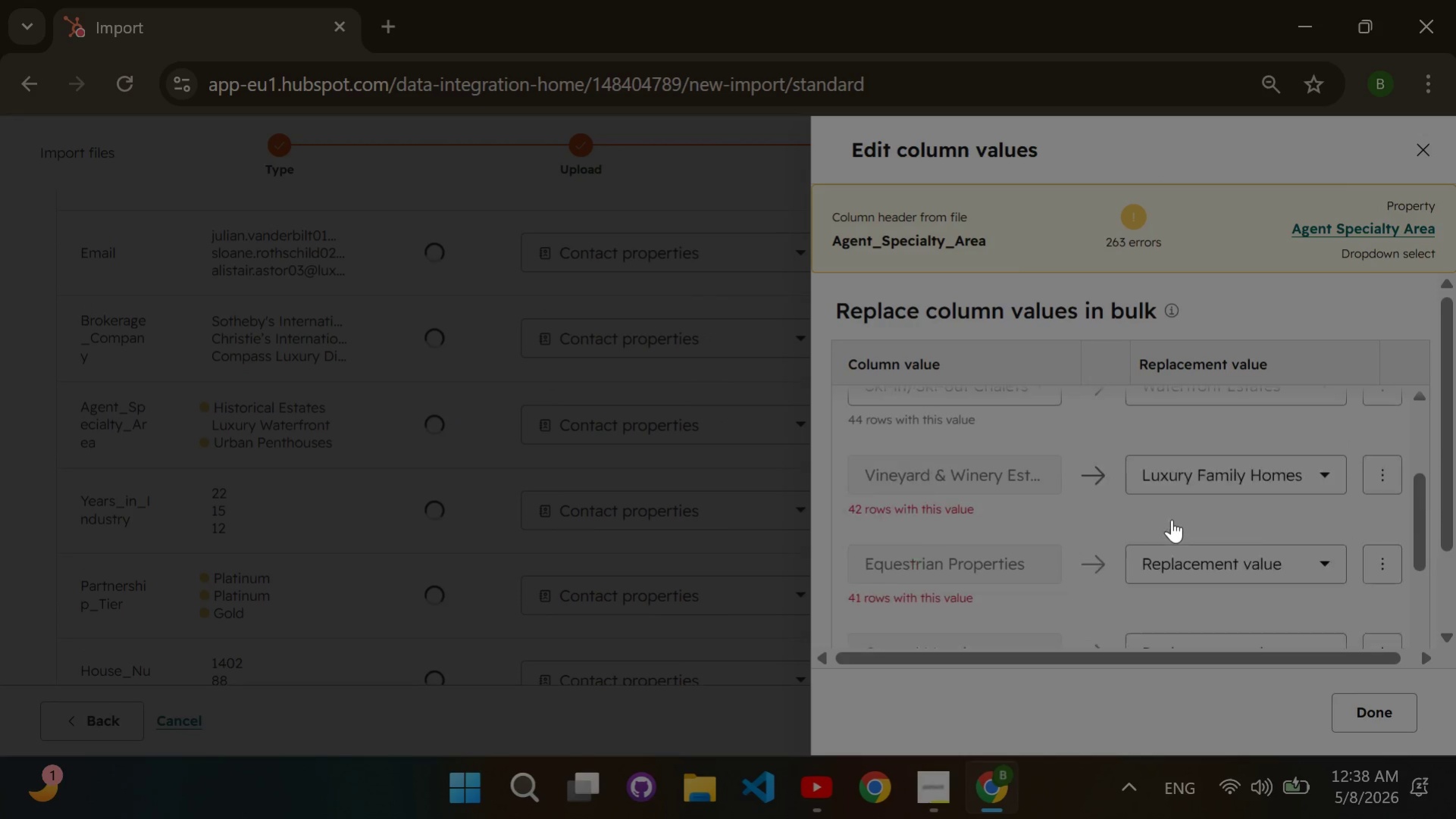 
scroll: coordinate [1171, 519], scroll_direction: down, amount: 1.0
 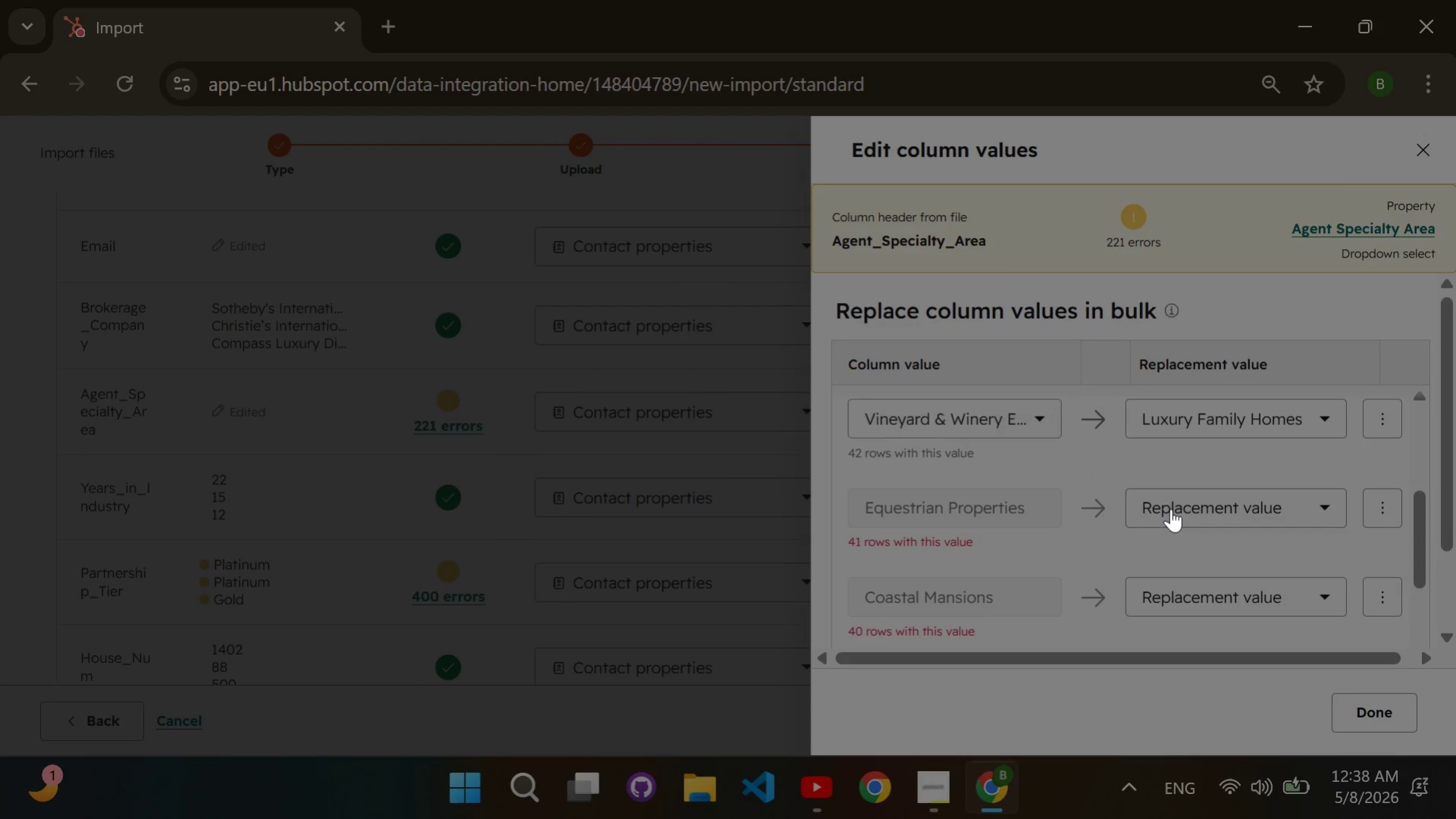 
left_click([1170, 508])
 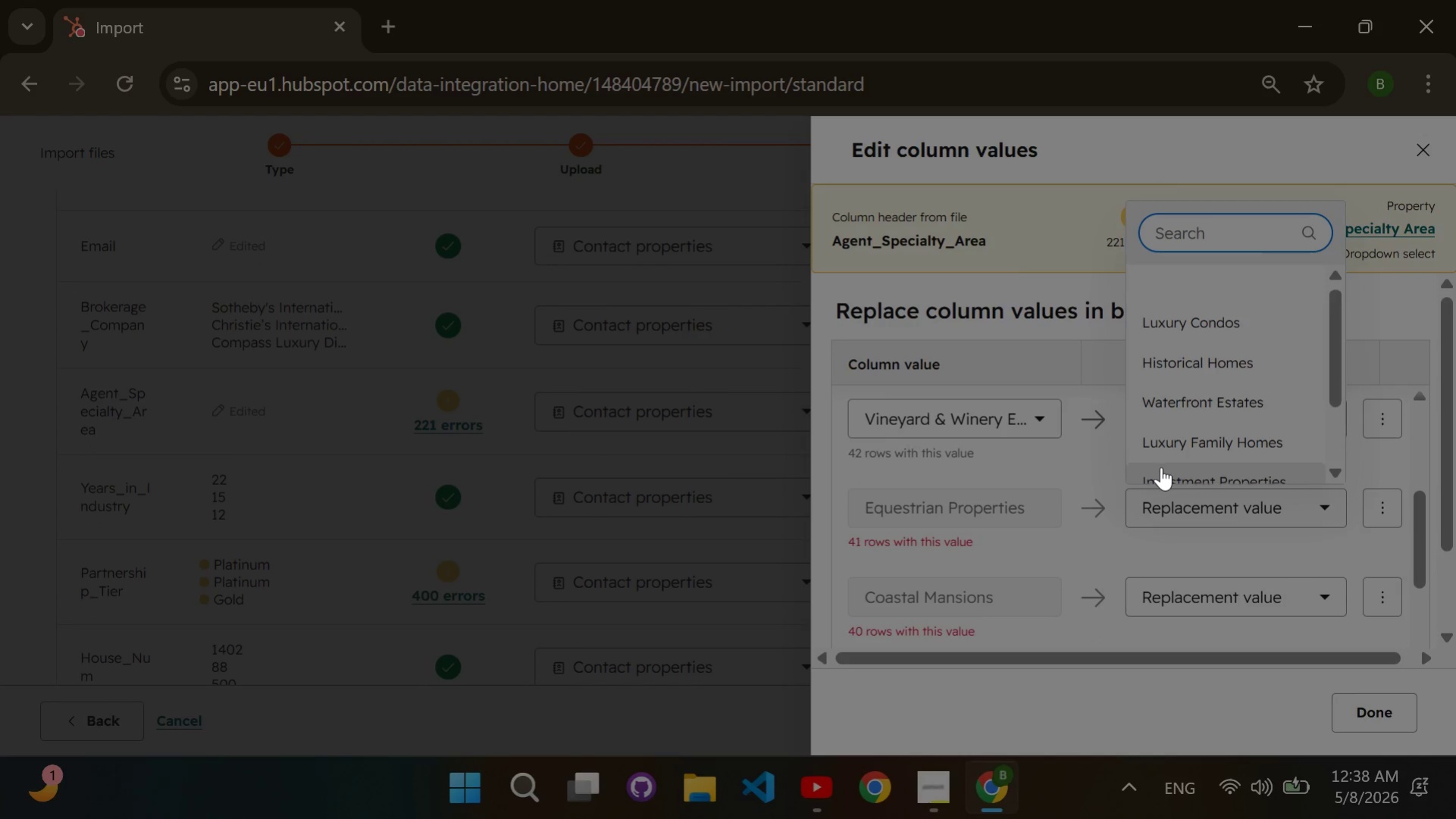 
scroll: coordinate [1160, 467], scroll_direction: down, amount: 1.0
 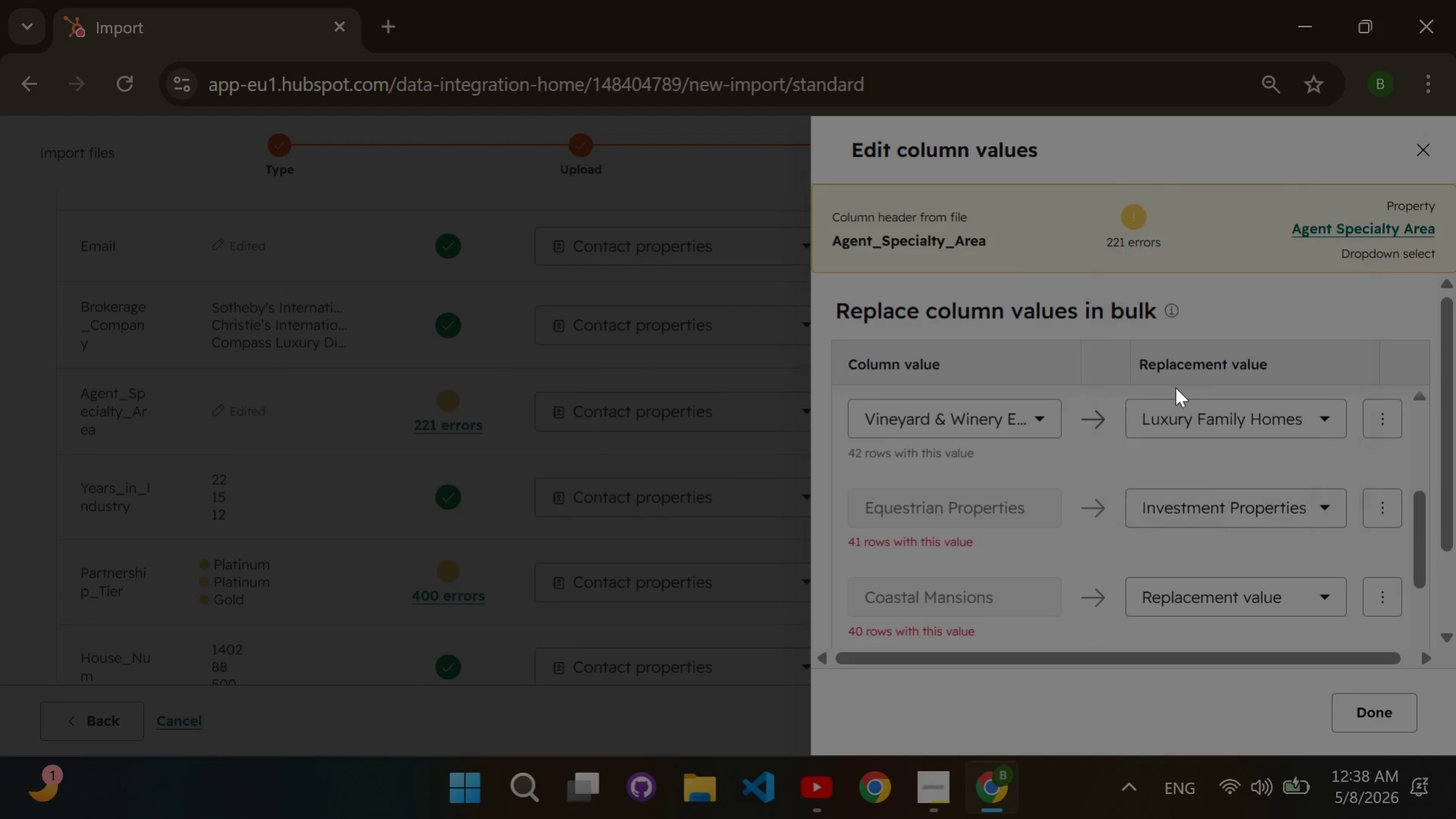 
double_click([1175, 387])
 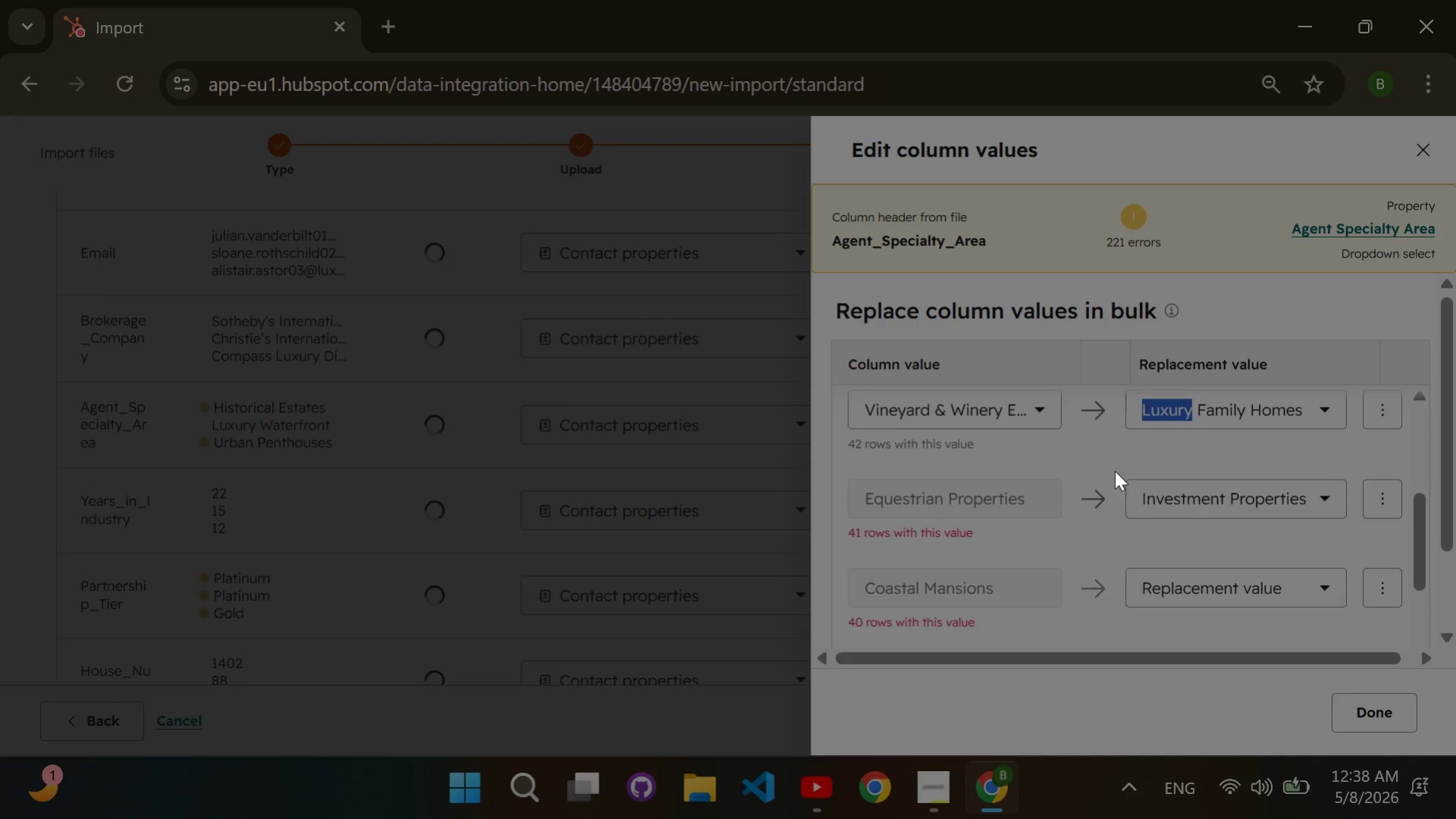 
scroll: coordinate [1114, 470], scroll_direction: down, amount: 2.0
 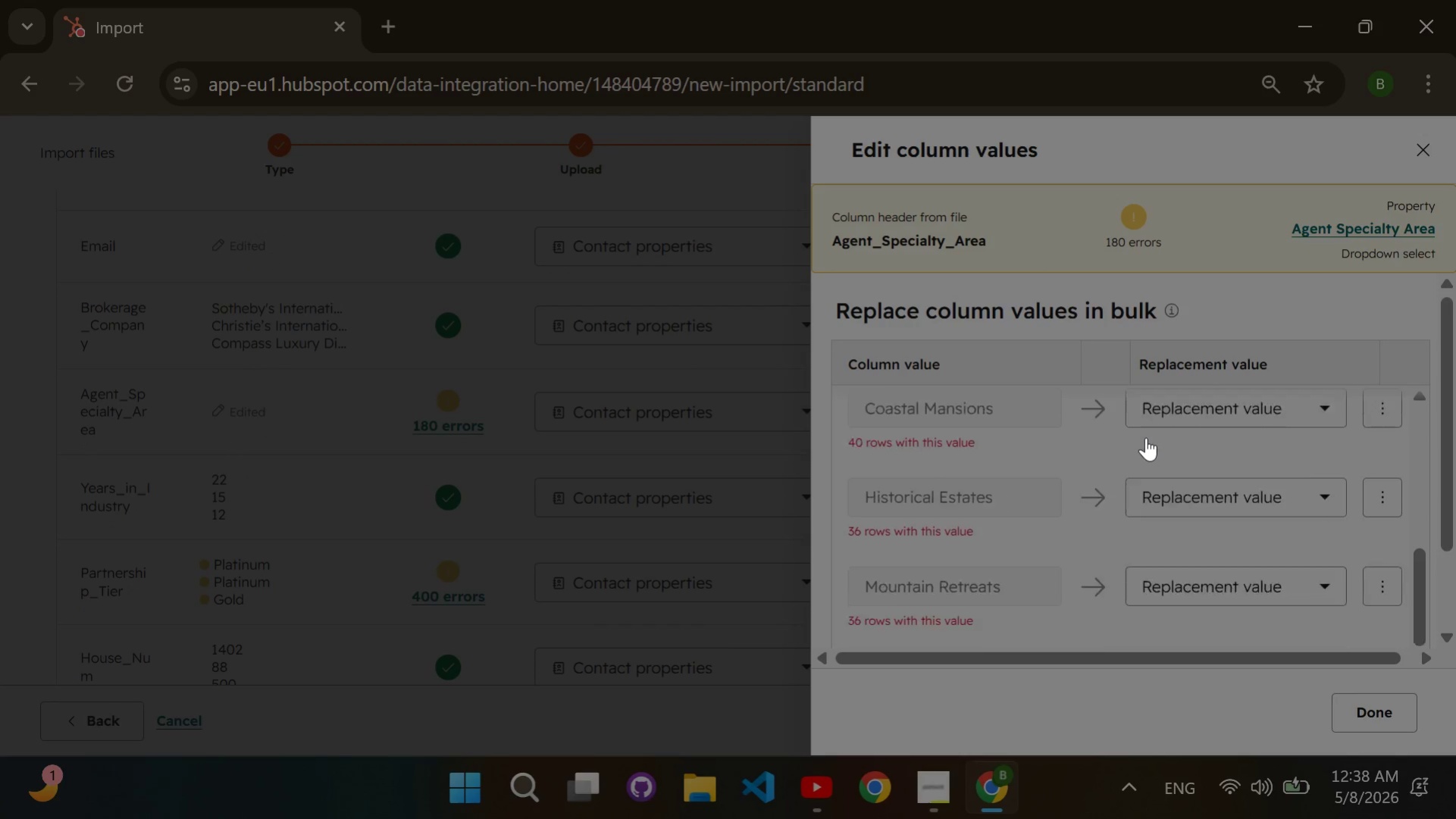 
scroll: coordinate [1145, 437], scroll_direction: none, amount: 0.0
 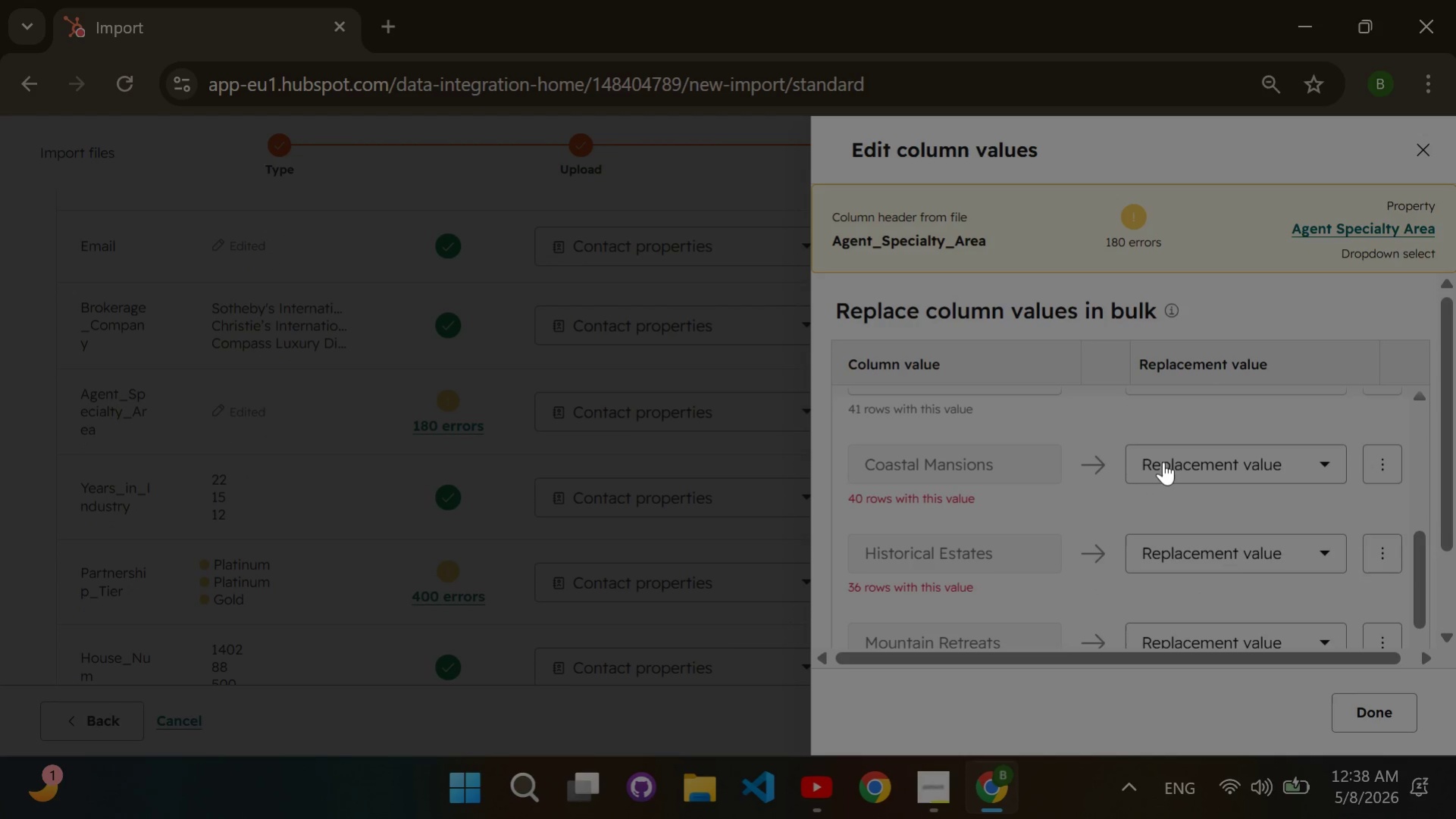 
double_click([1163, 461])
 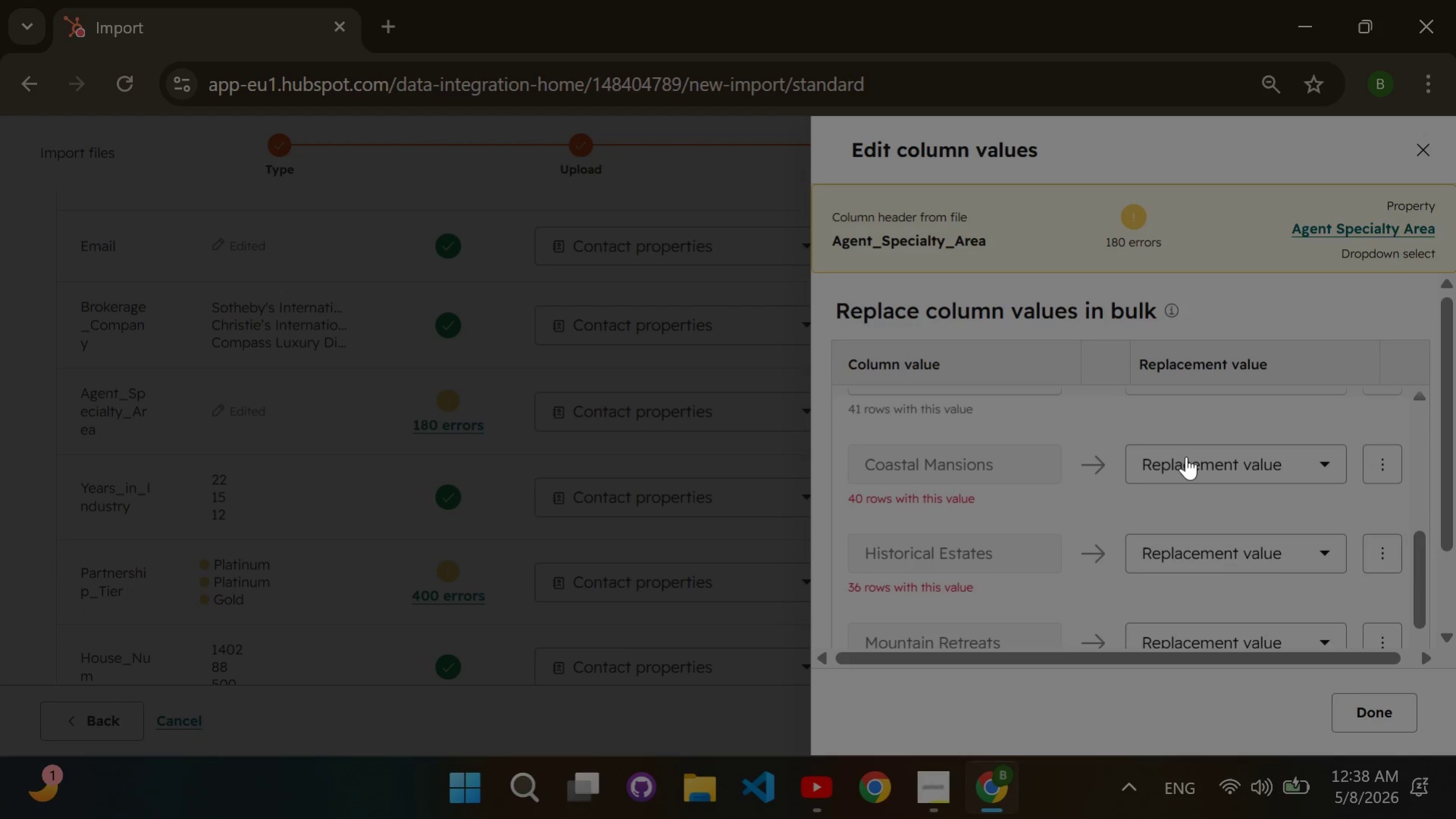 
left_click([1163, 461])
 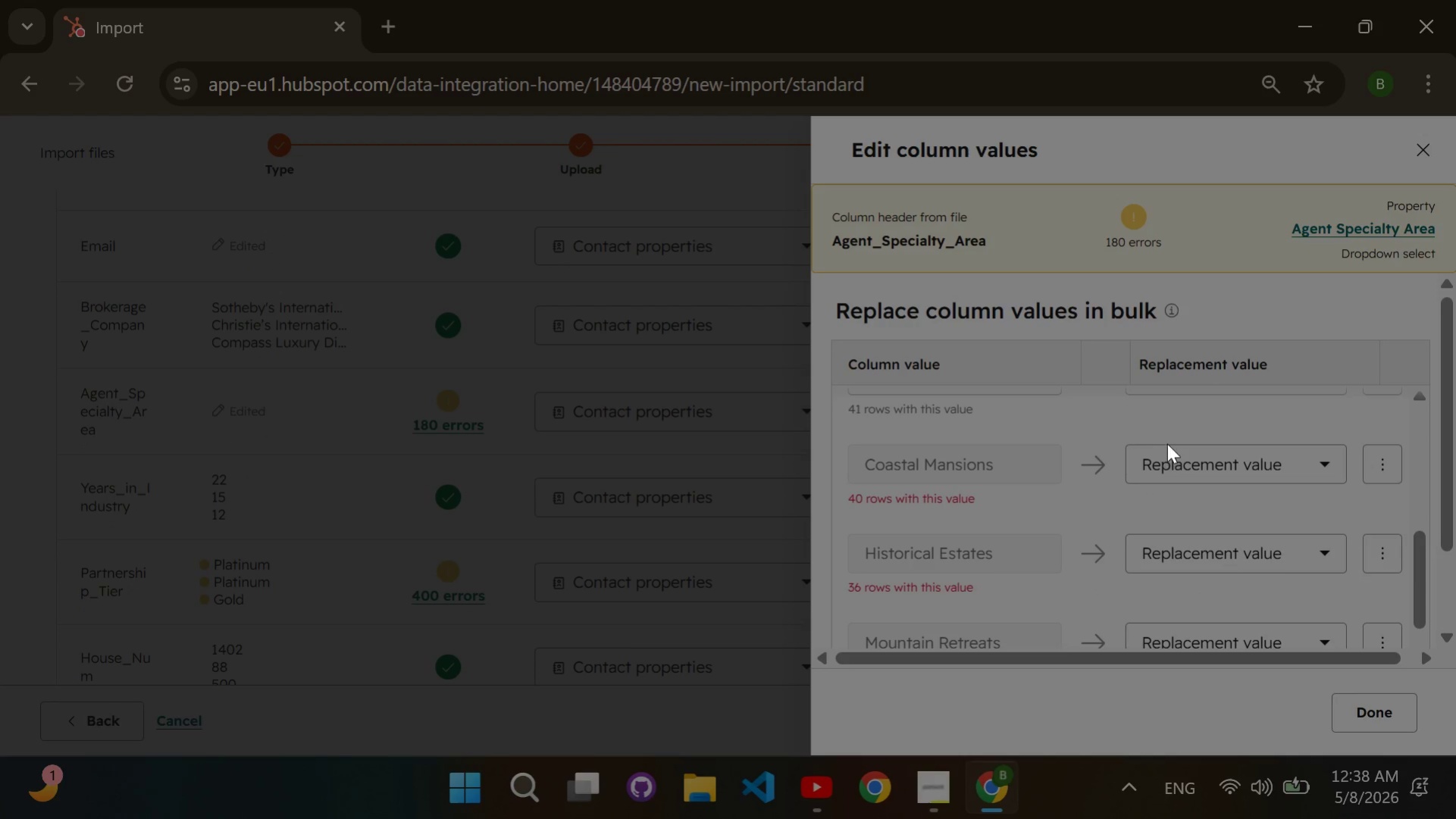 
double_click([1185, 456])
 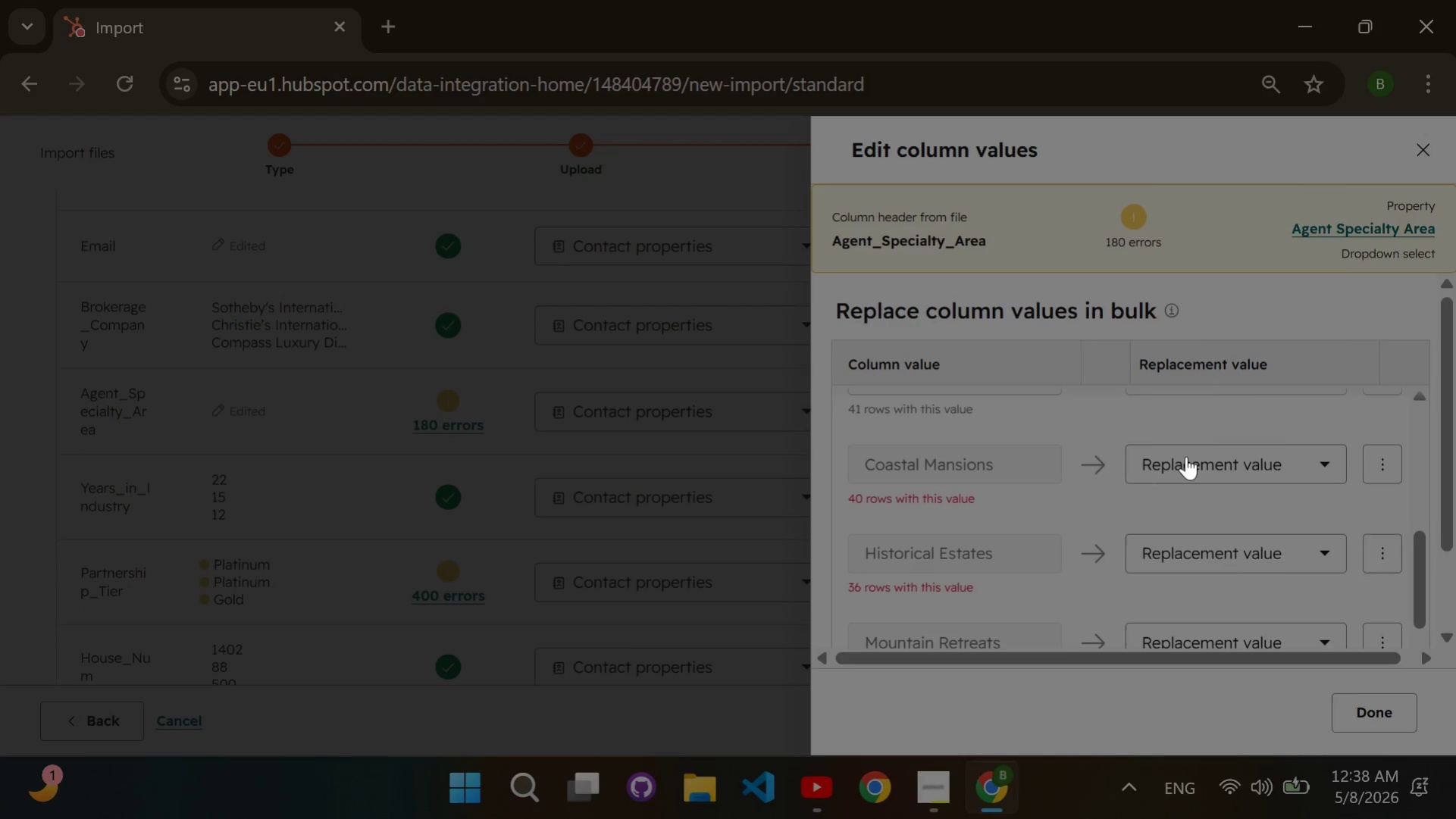 
left_click([1185, 456])
 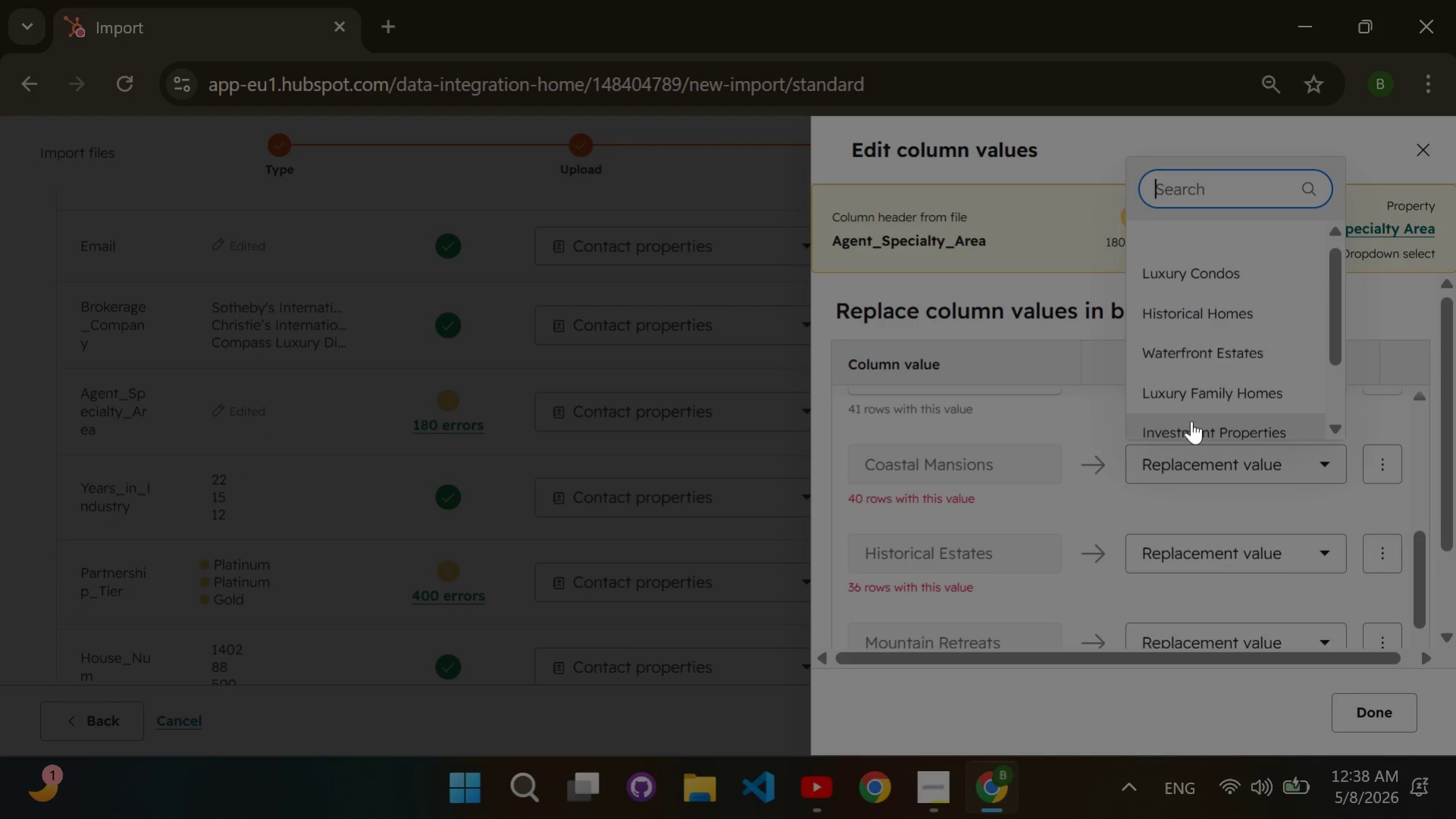 
scroll: coordinate [1191, 420], scroll_direction: down, amount: 1.0
 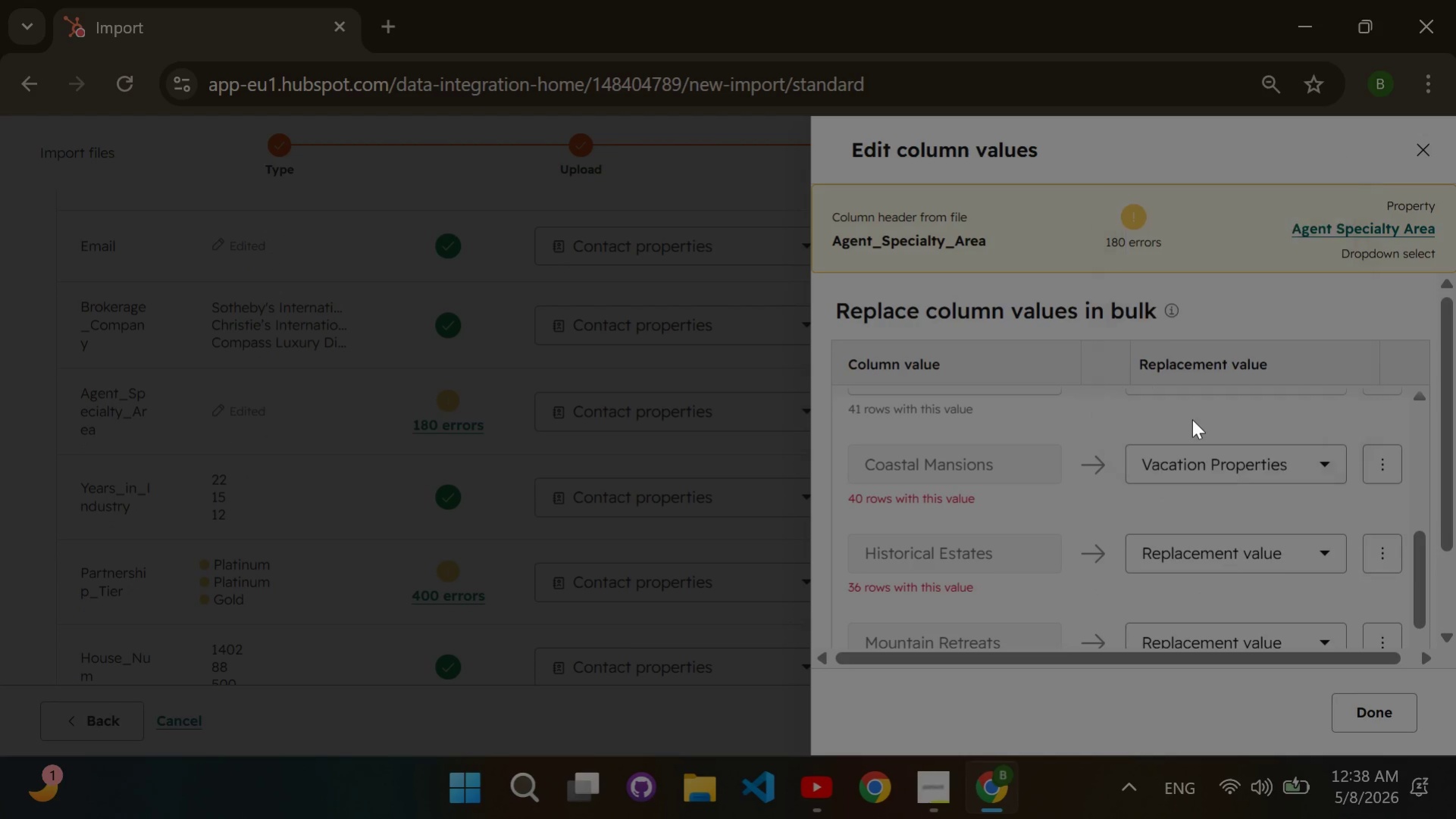 
left_click([1191, 419])
 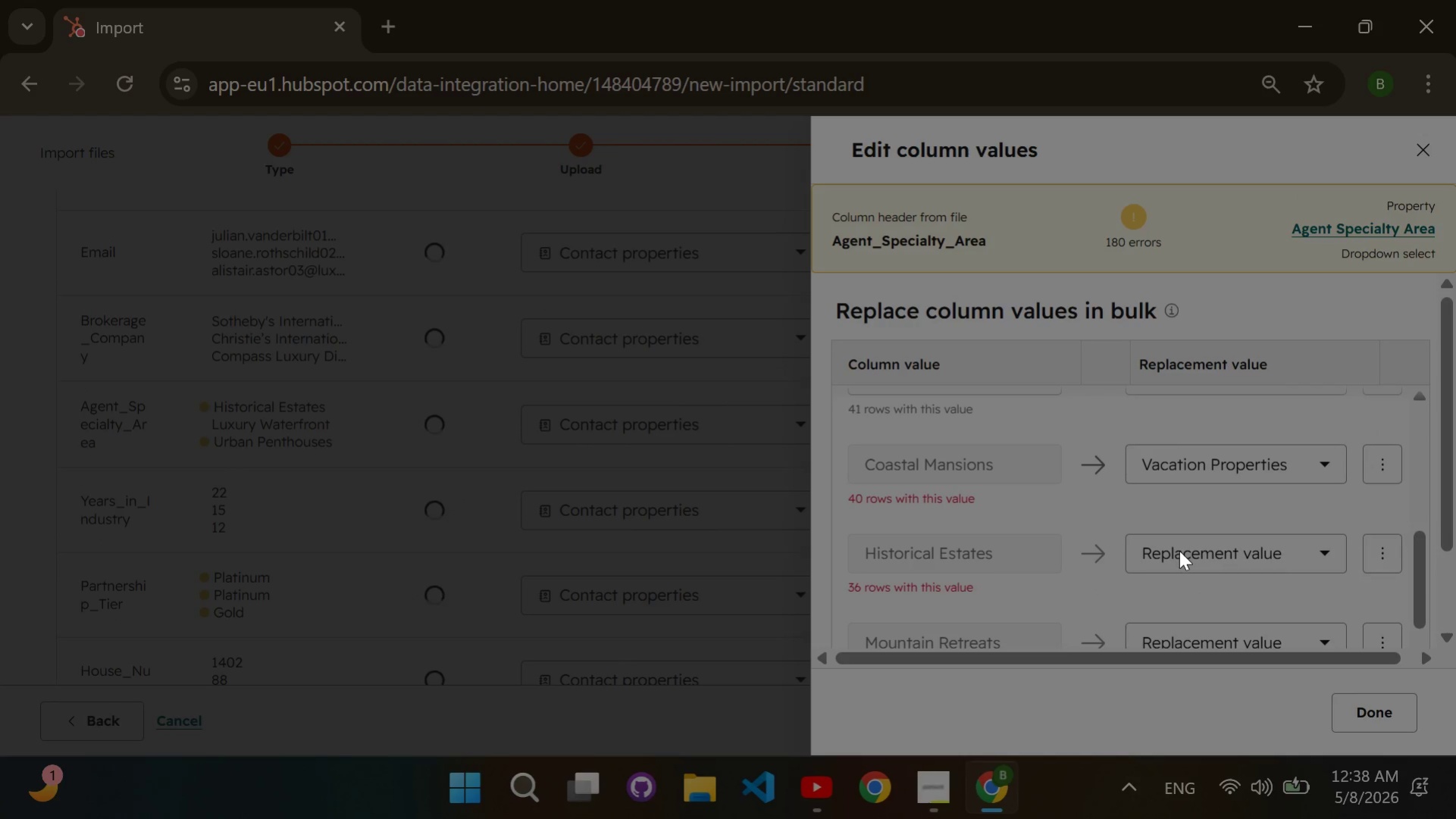 
left_click([1179, 550])
 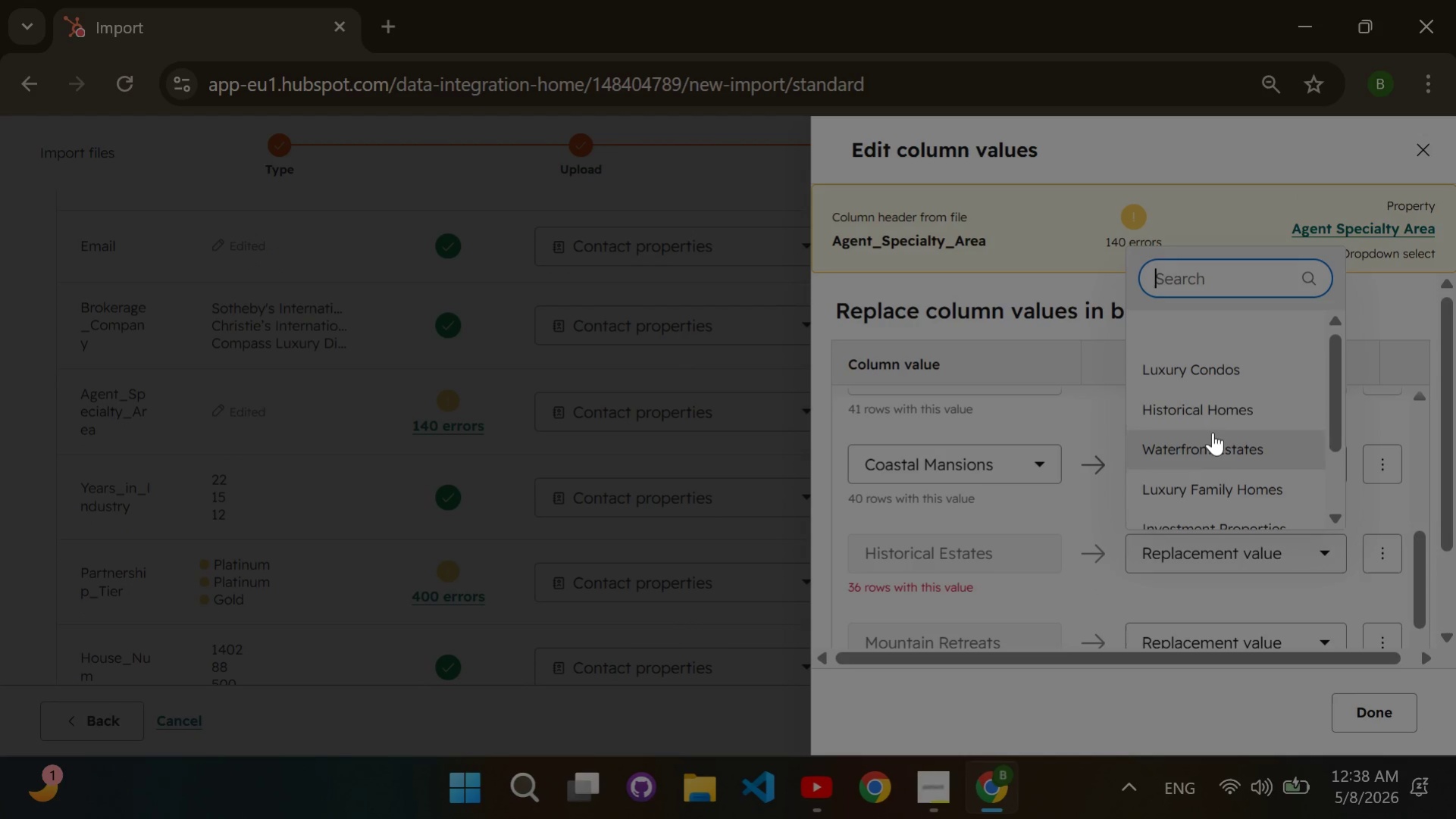 
left_click([1208, 419])
 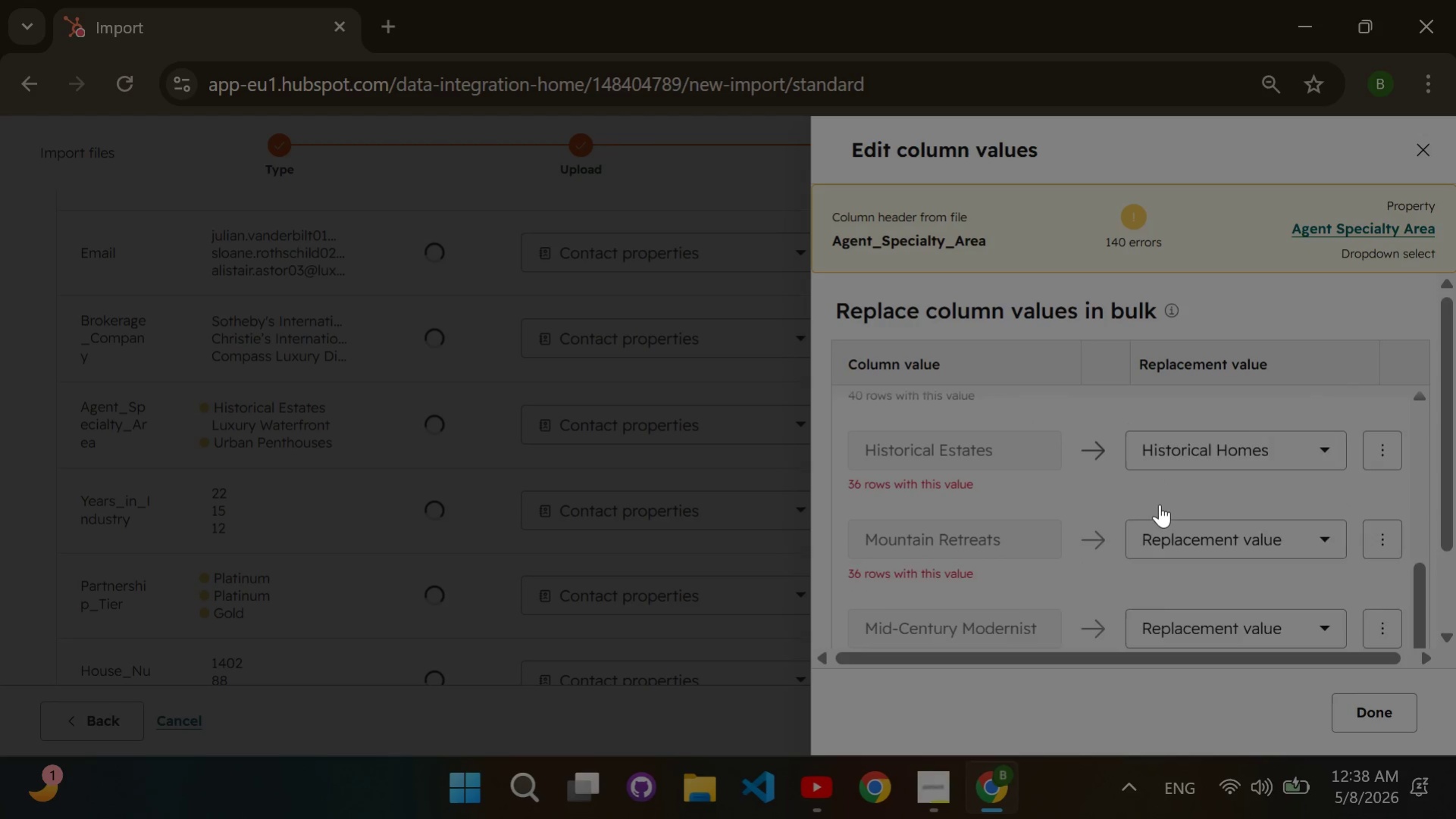 
scroll: coordinate [1159, 504], scroll_direction: down, amount: 2.0
 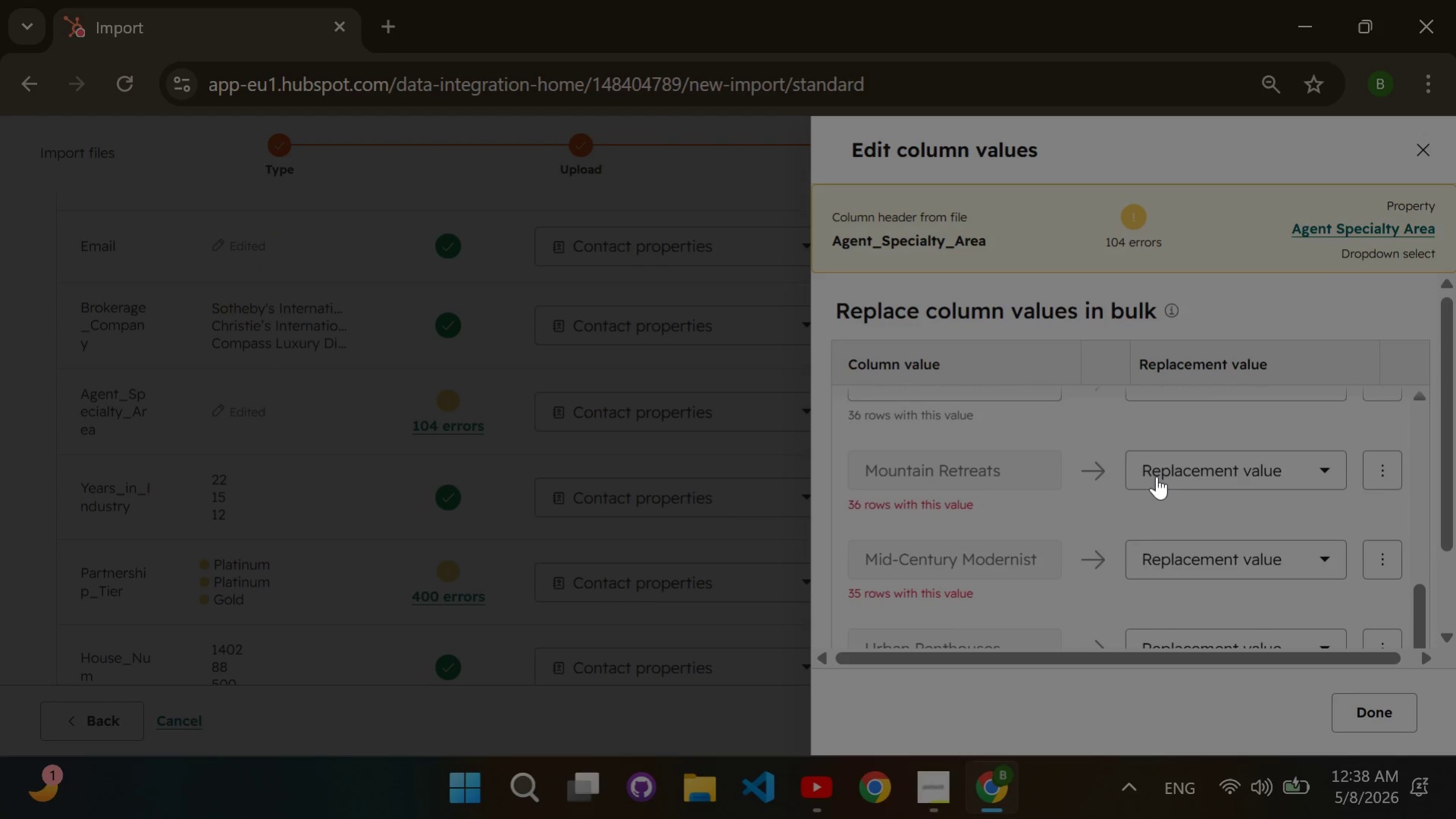 
double_click([1156, 476])
 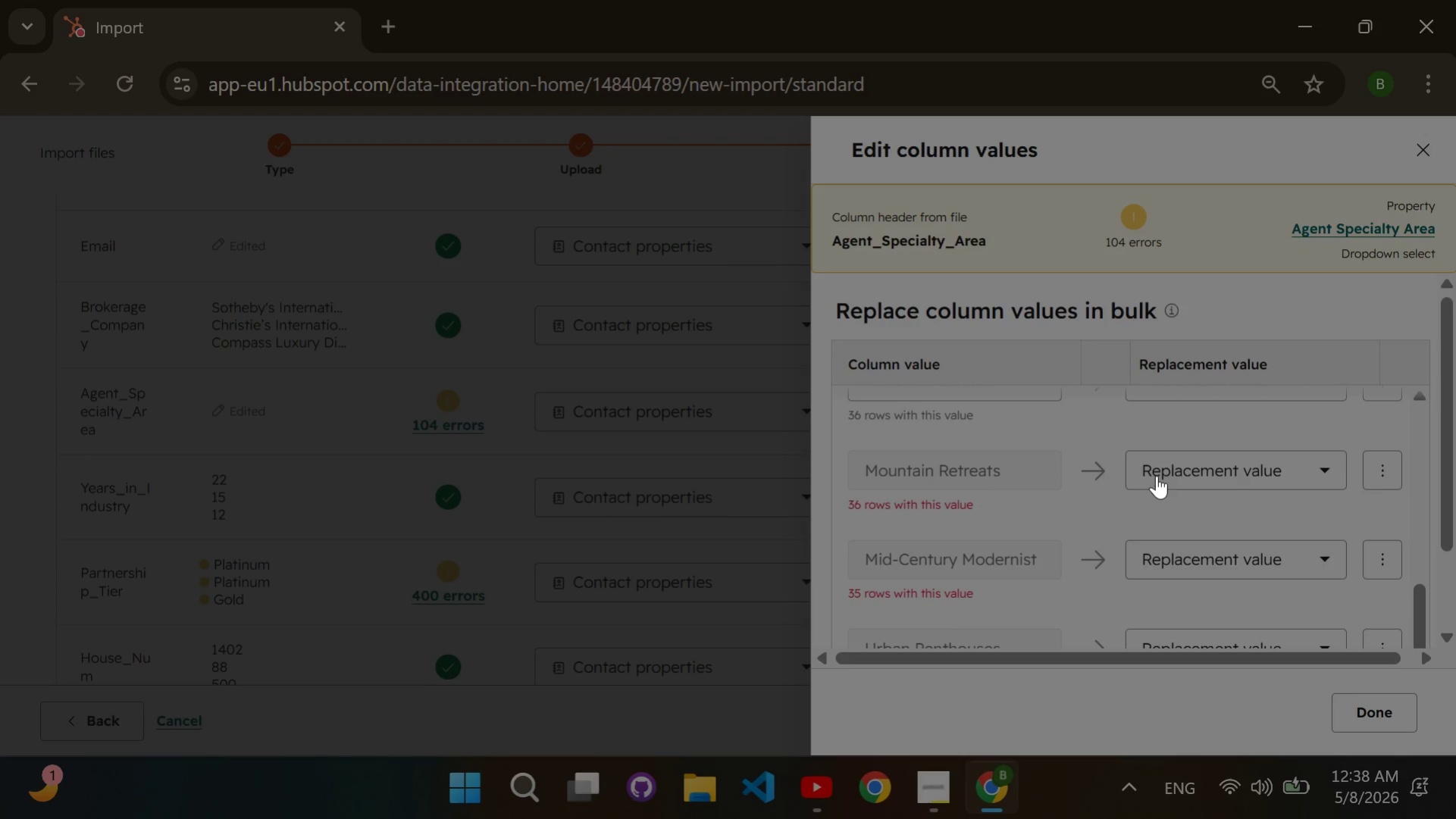 
left_click([1156, 475])
 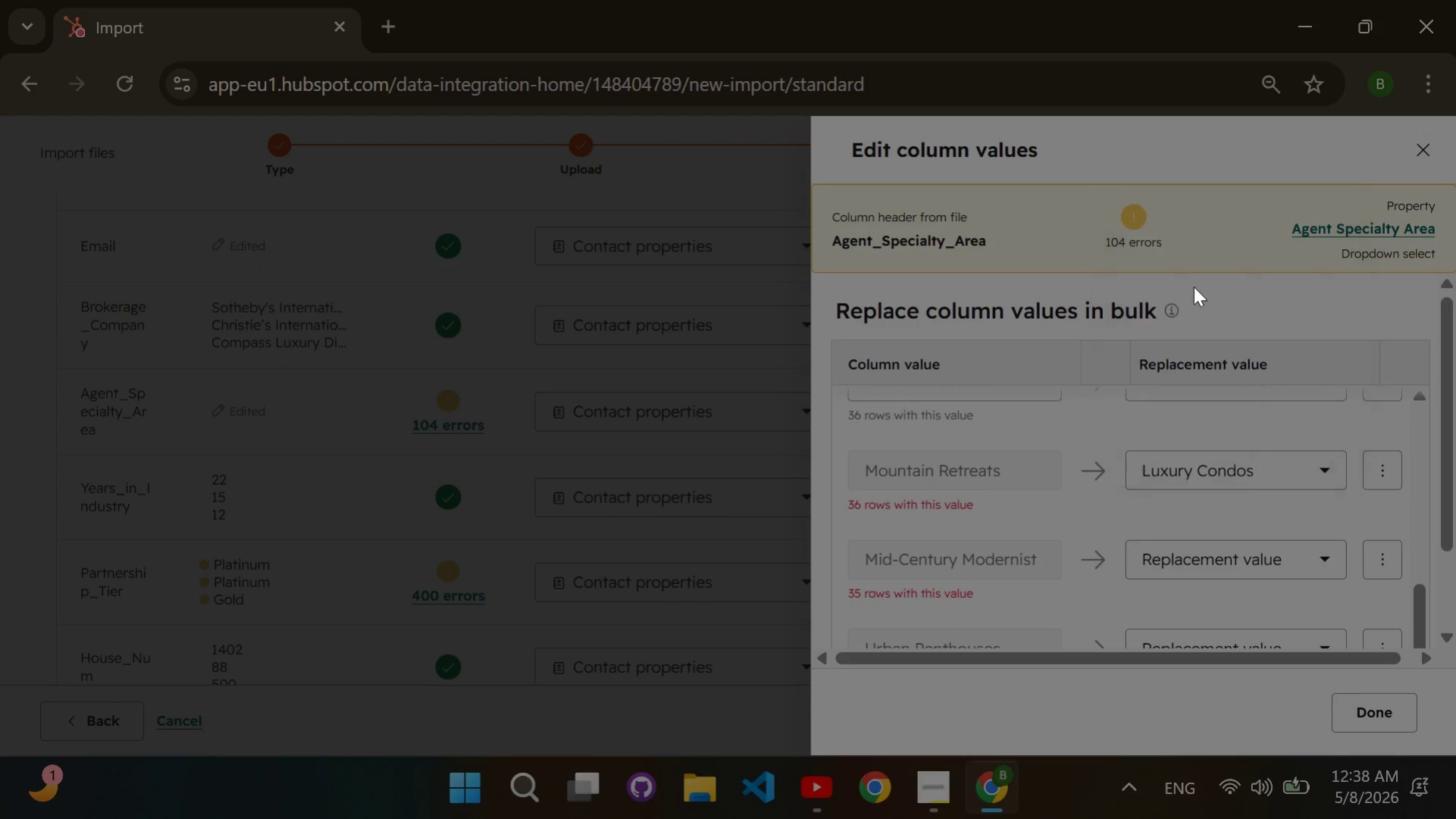 
left_click([1193, 286])
 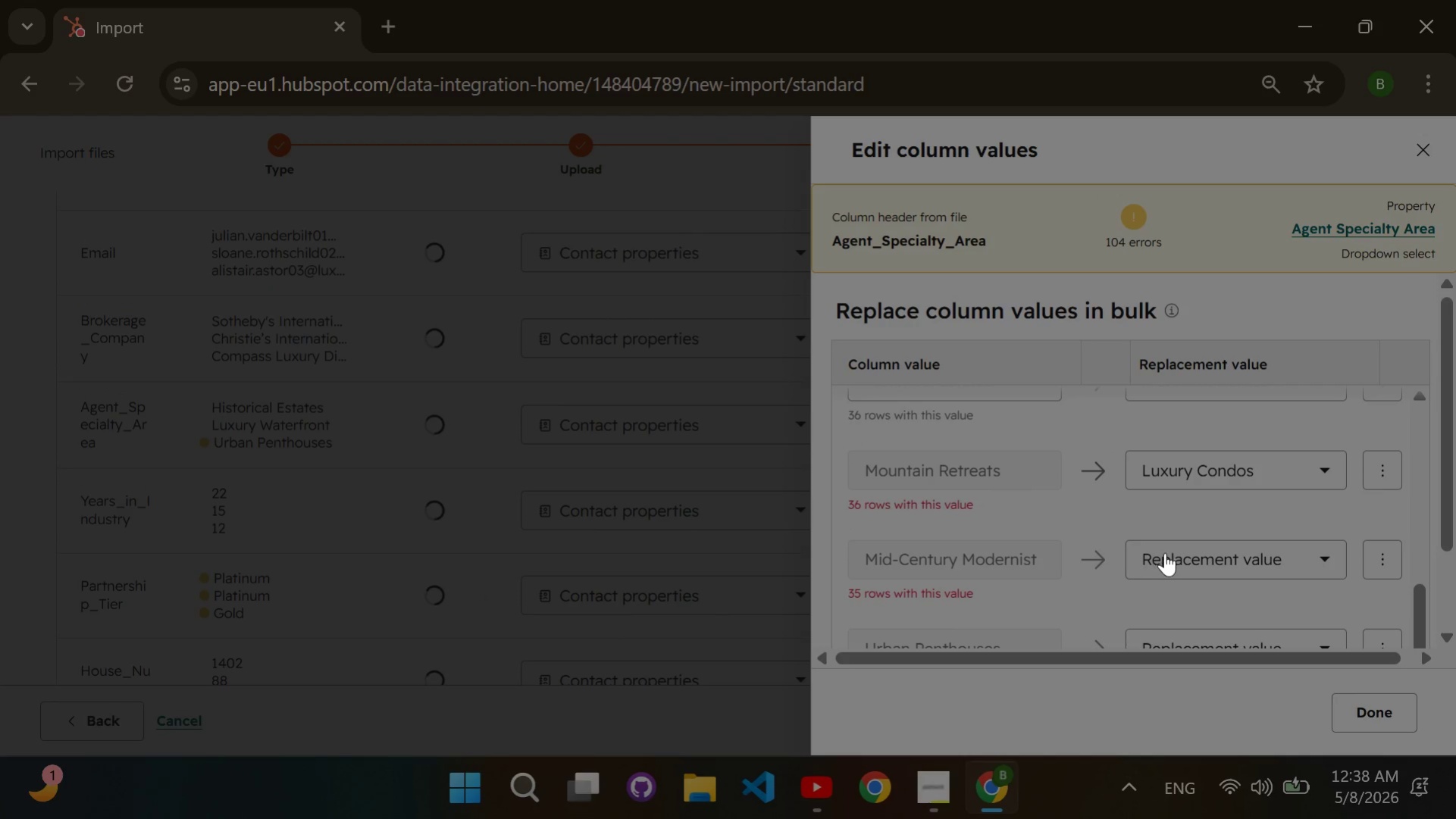 
left_click([1164, 552])
 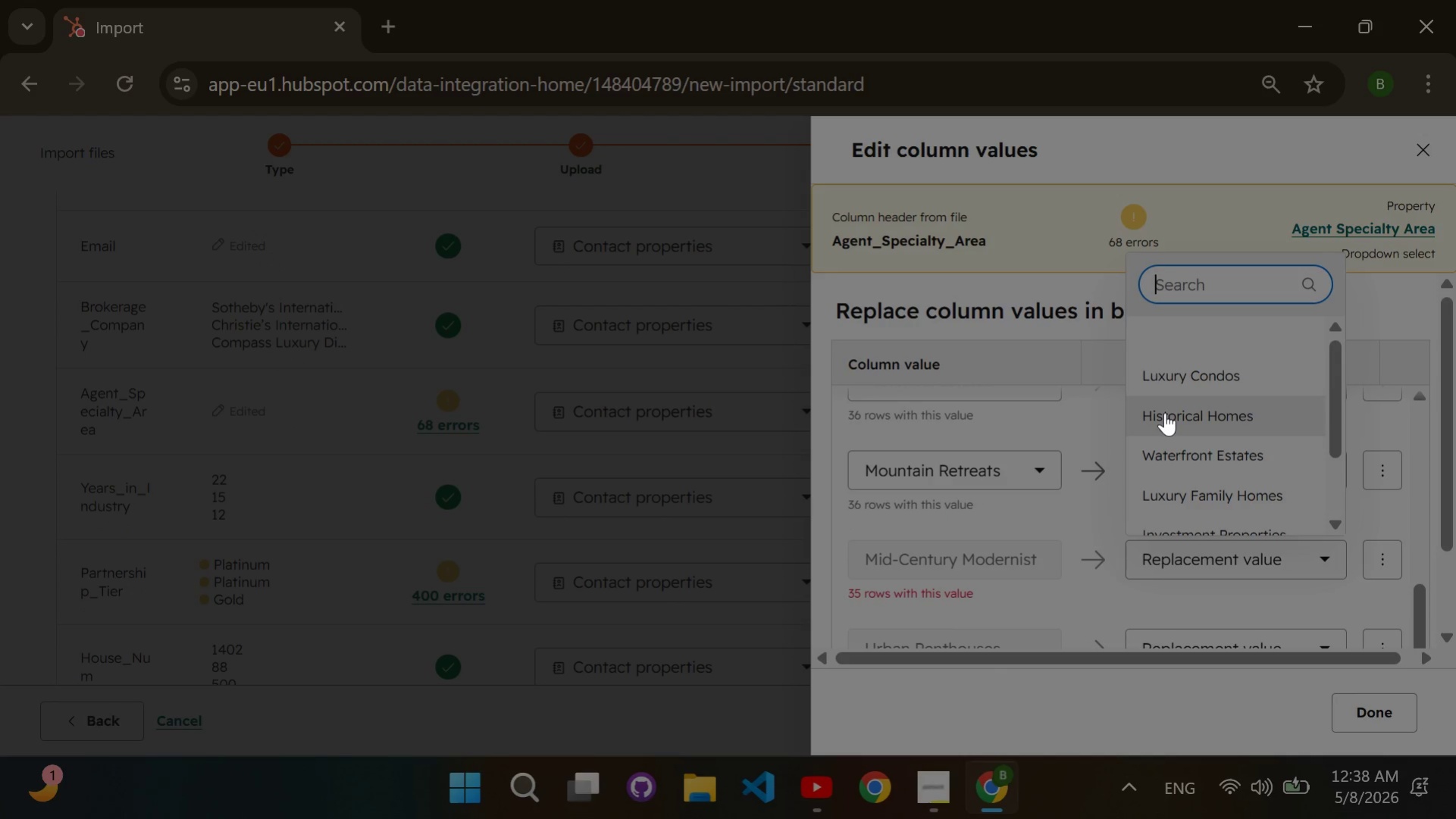 
left_click([1164, 412])
 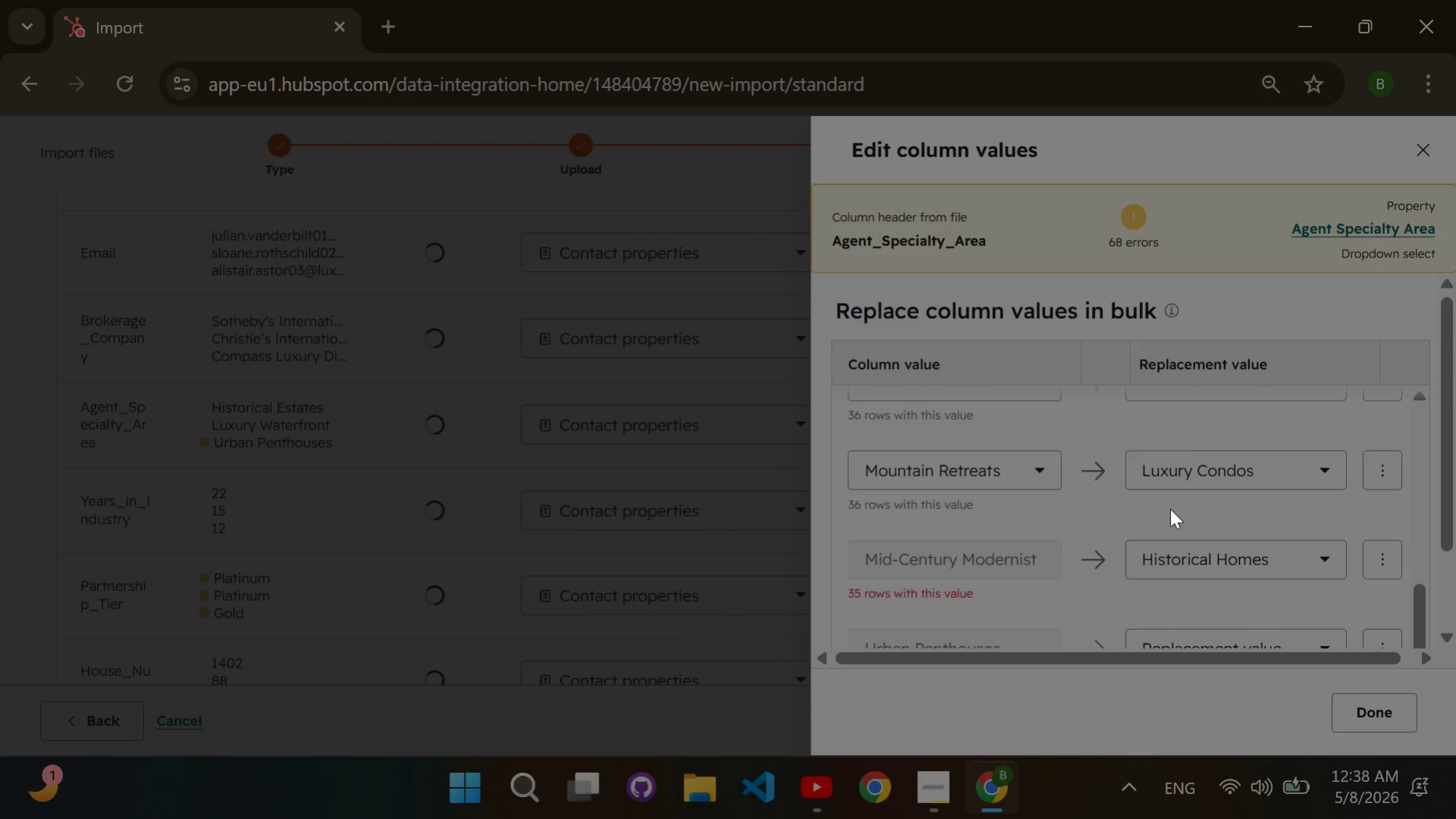 
scroll: coordinate [1169, 508], scroll_direction: down, amount: 1.0
 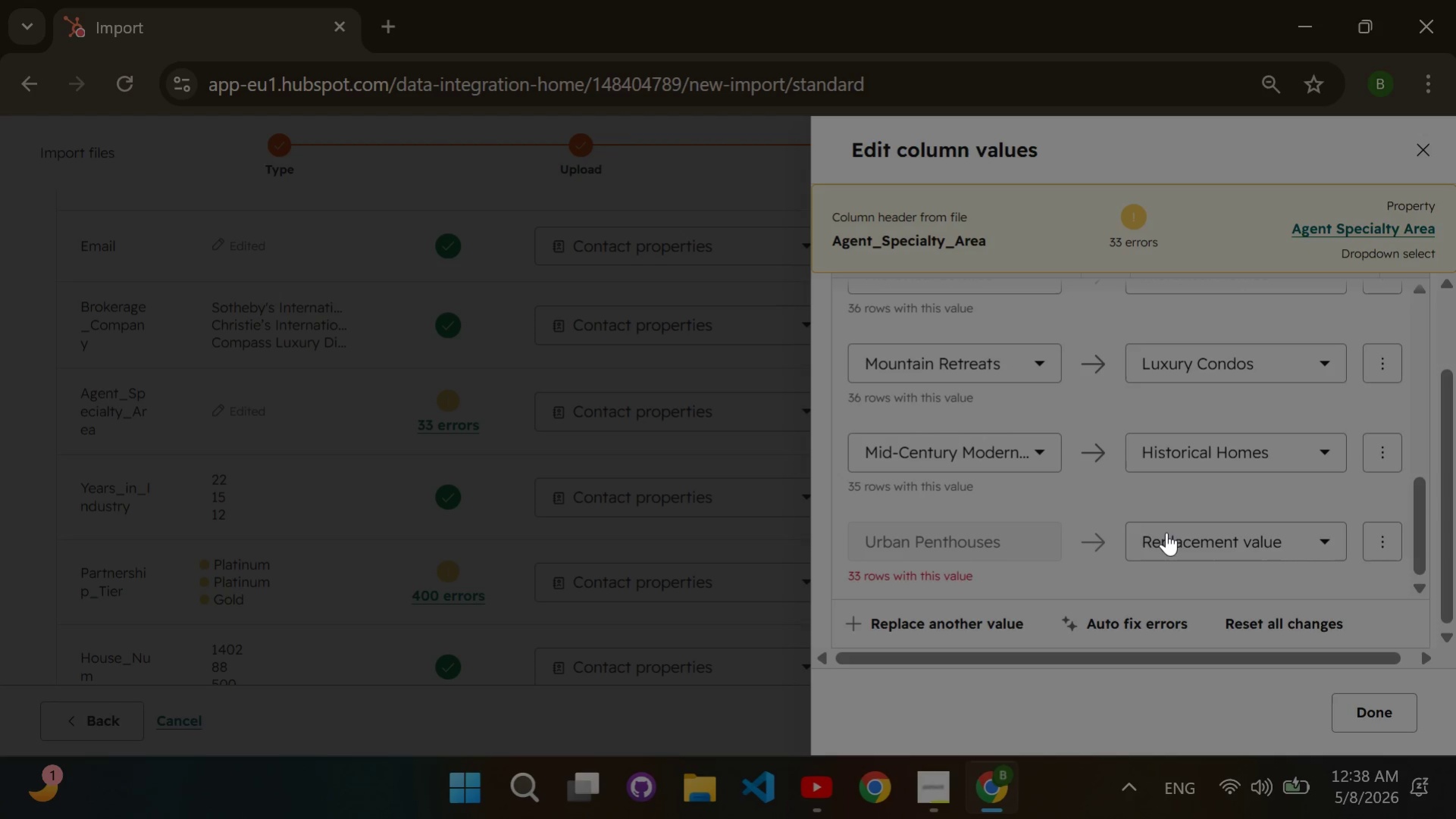 
left_click([1166, 533])
 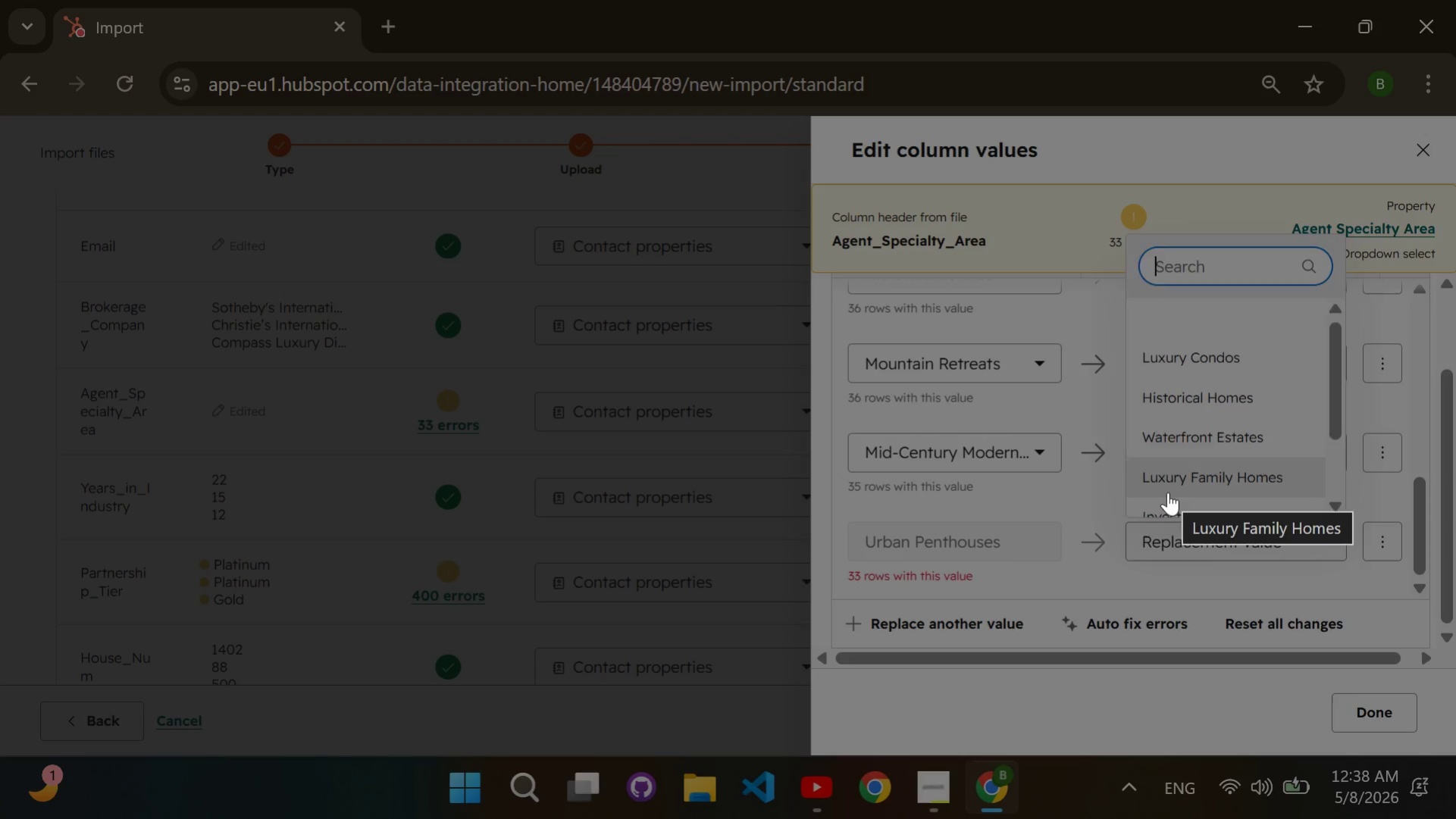 
left_click([1167, 492])
 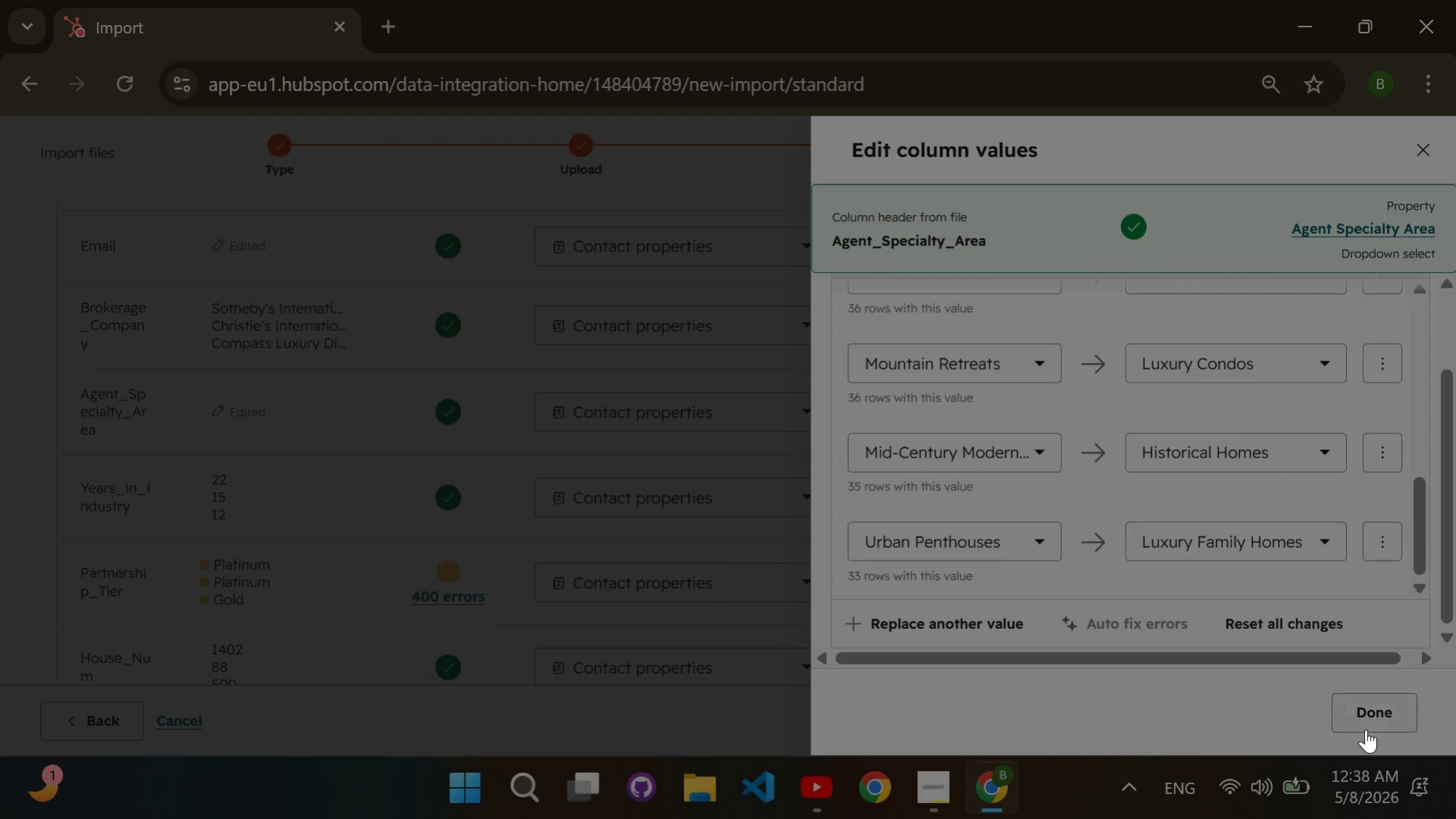 
left_click([1364, 724])
 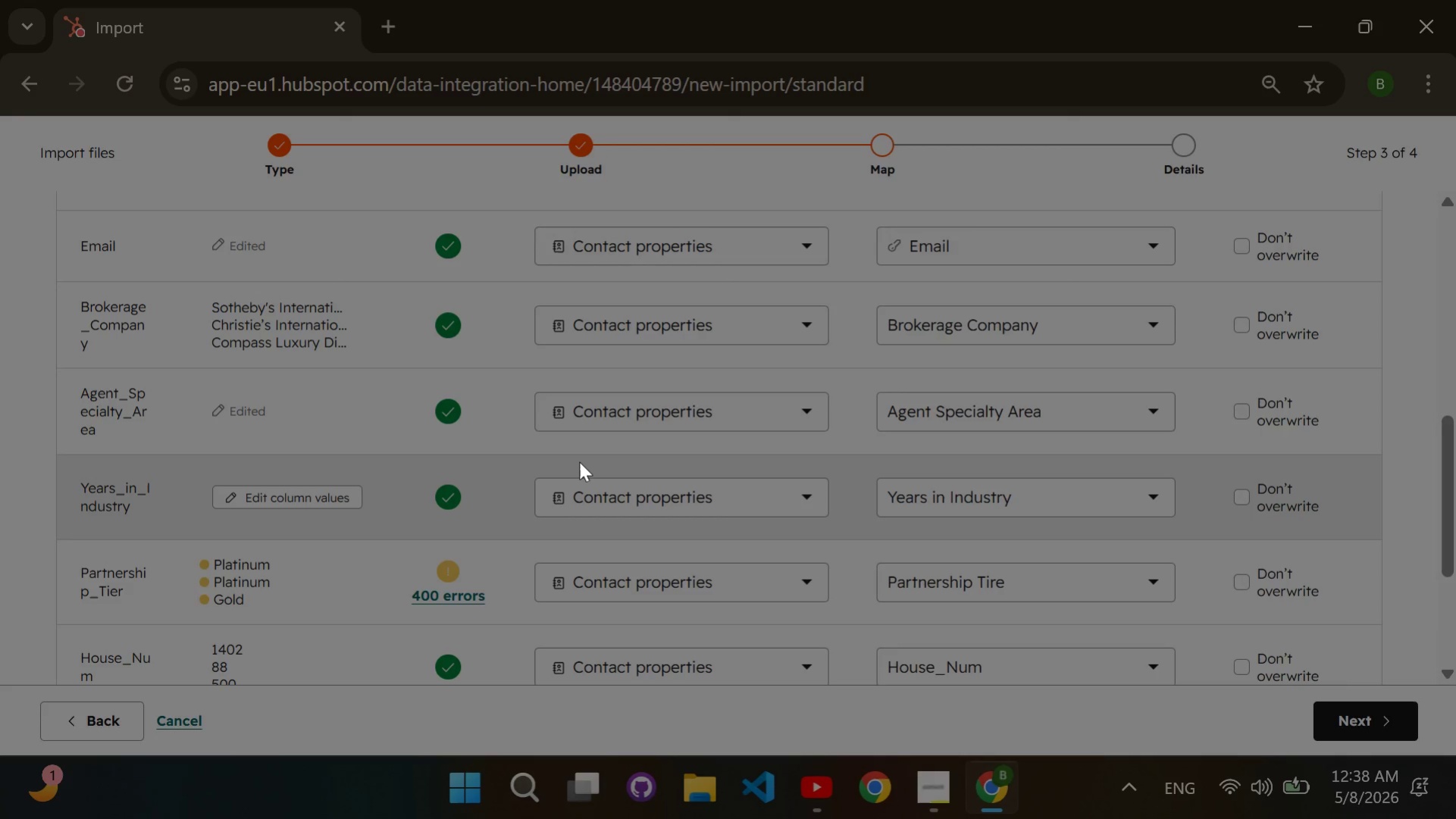 
scroll: coordinate [579, 461], scroll_direction: down, amount: 1.0
 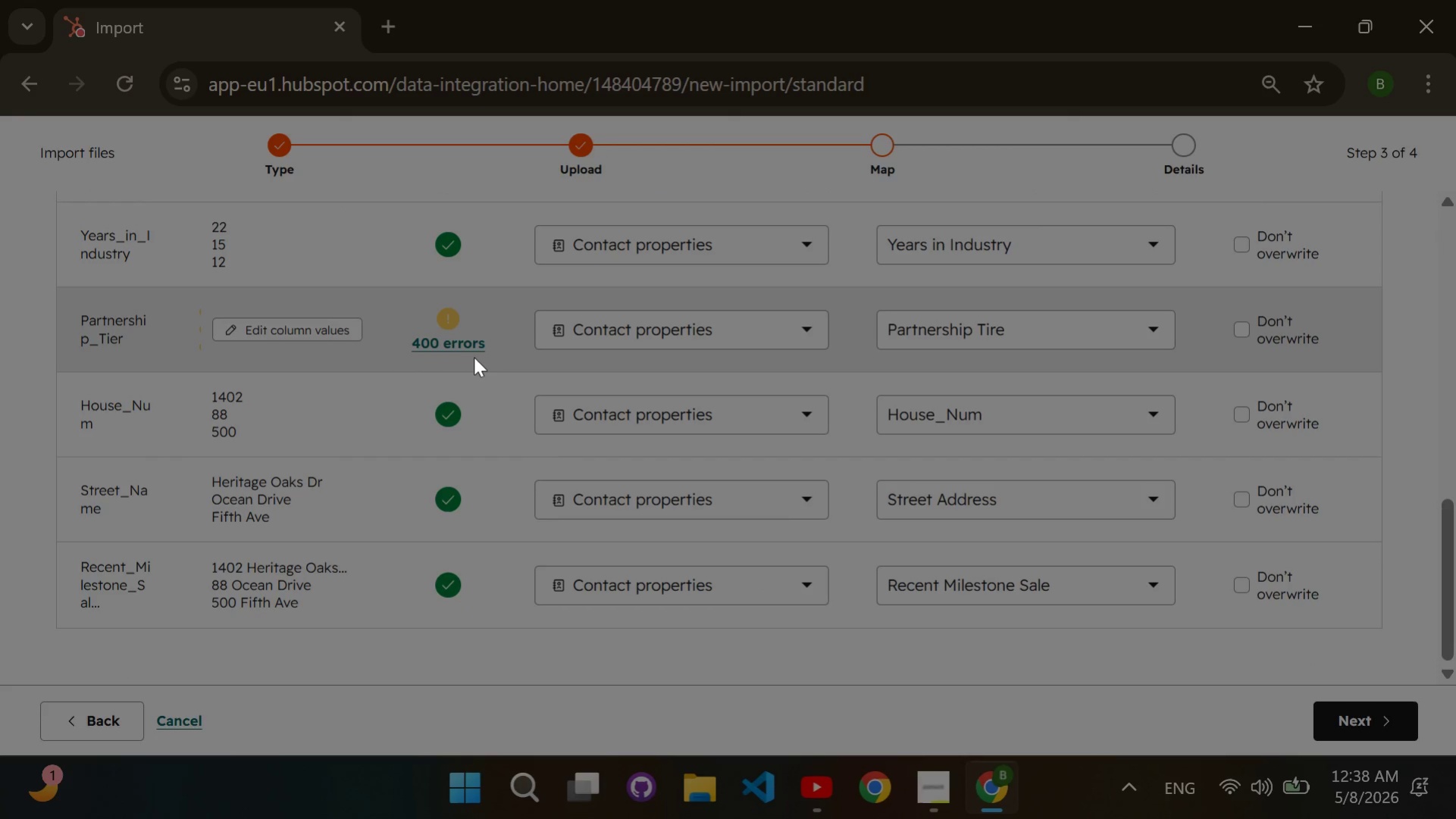 
left_click([474, 357])
 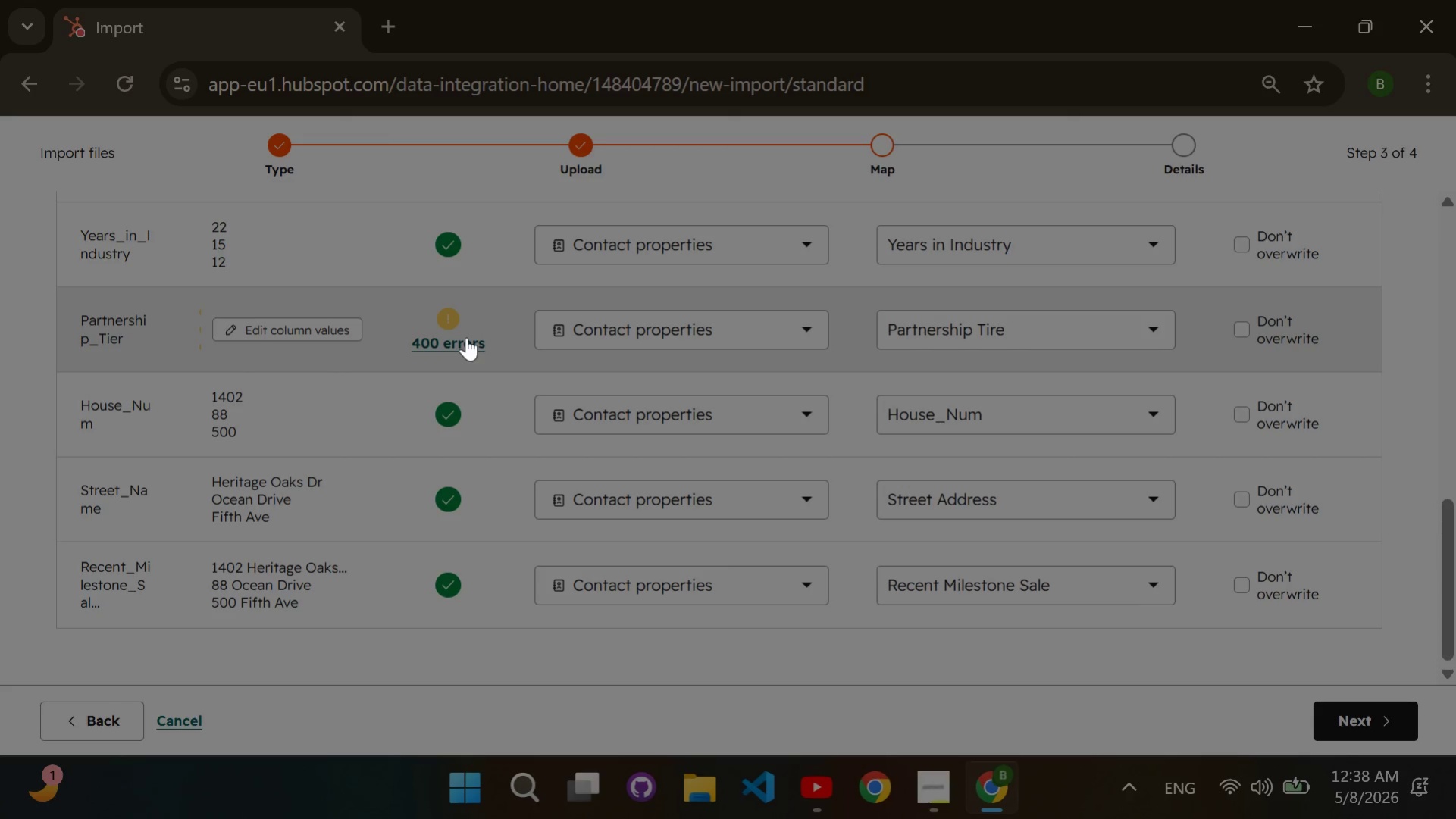 
left_click([466, 337])
 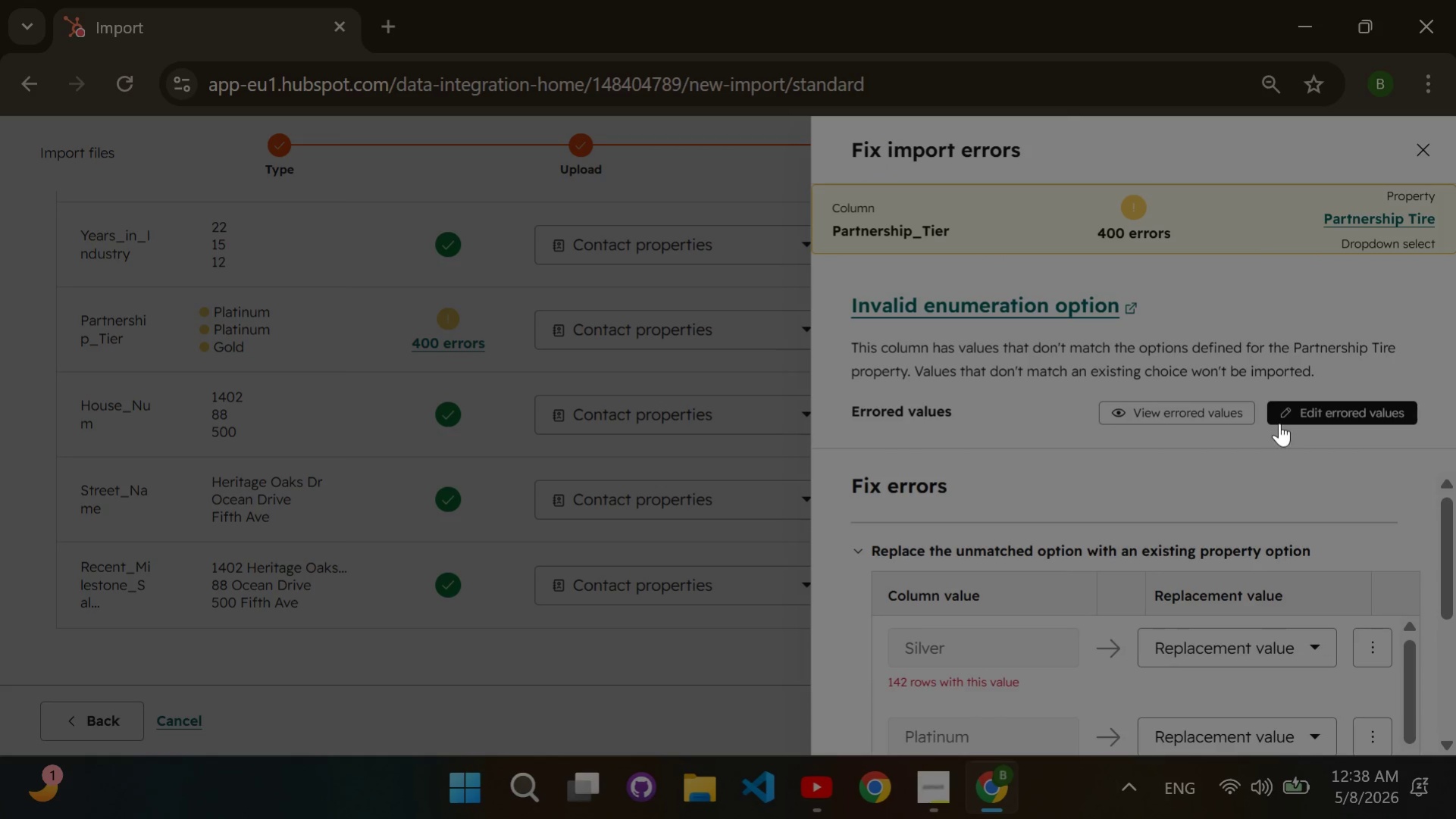 
left_click([1289, 415])
 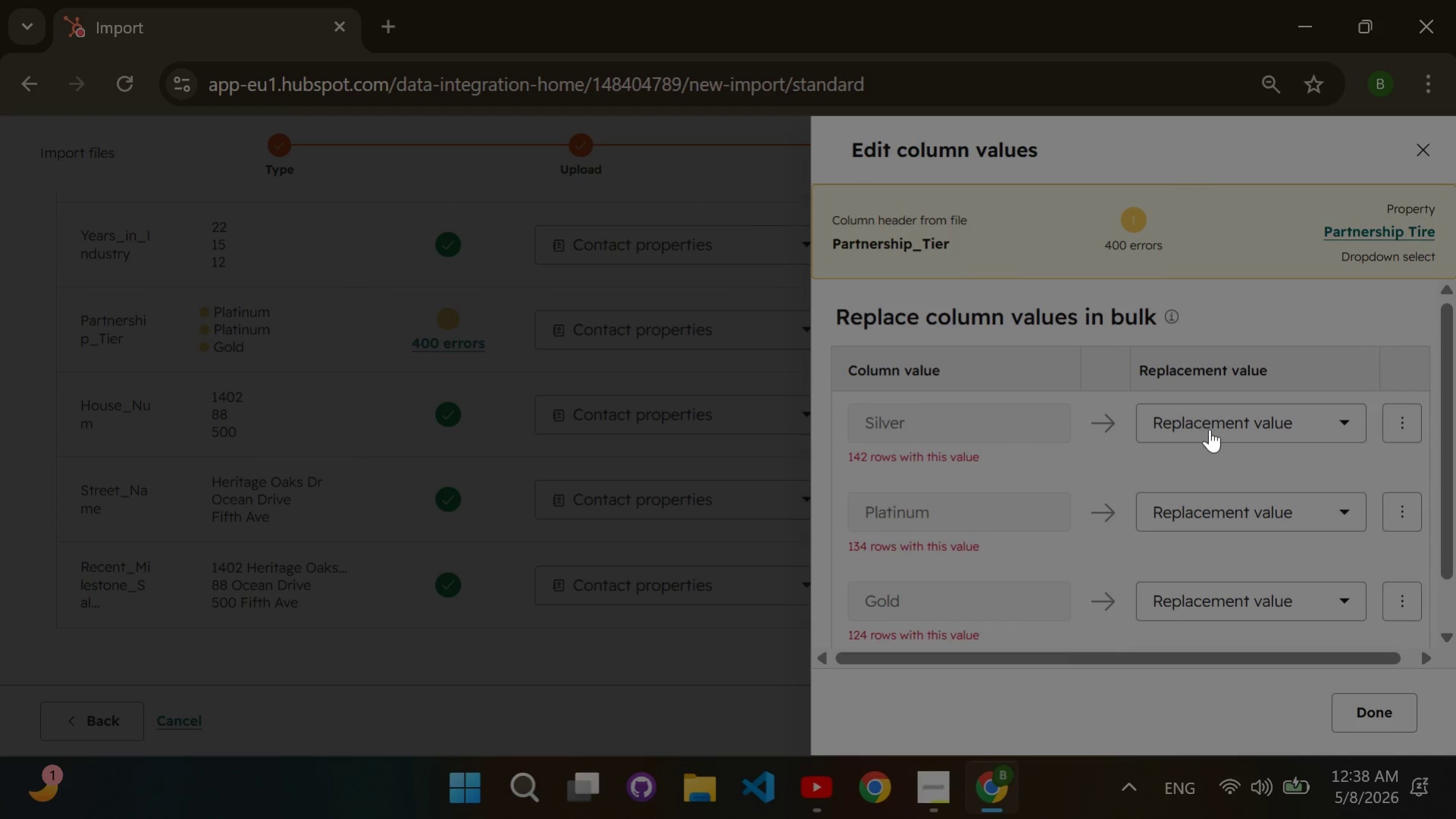 
left_click([1209, 429])
 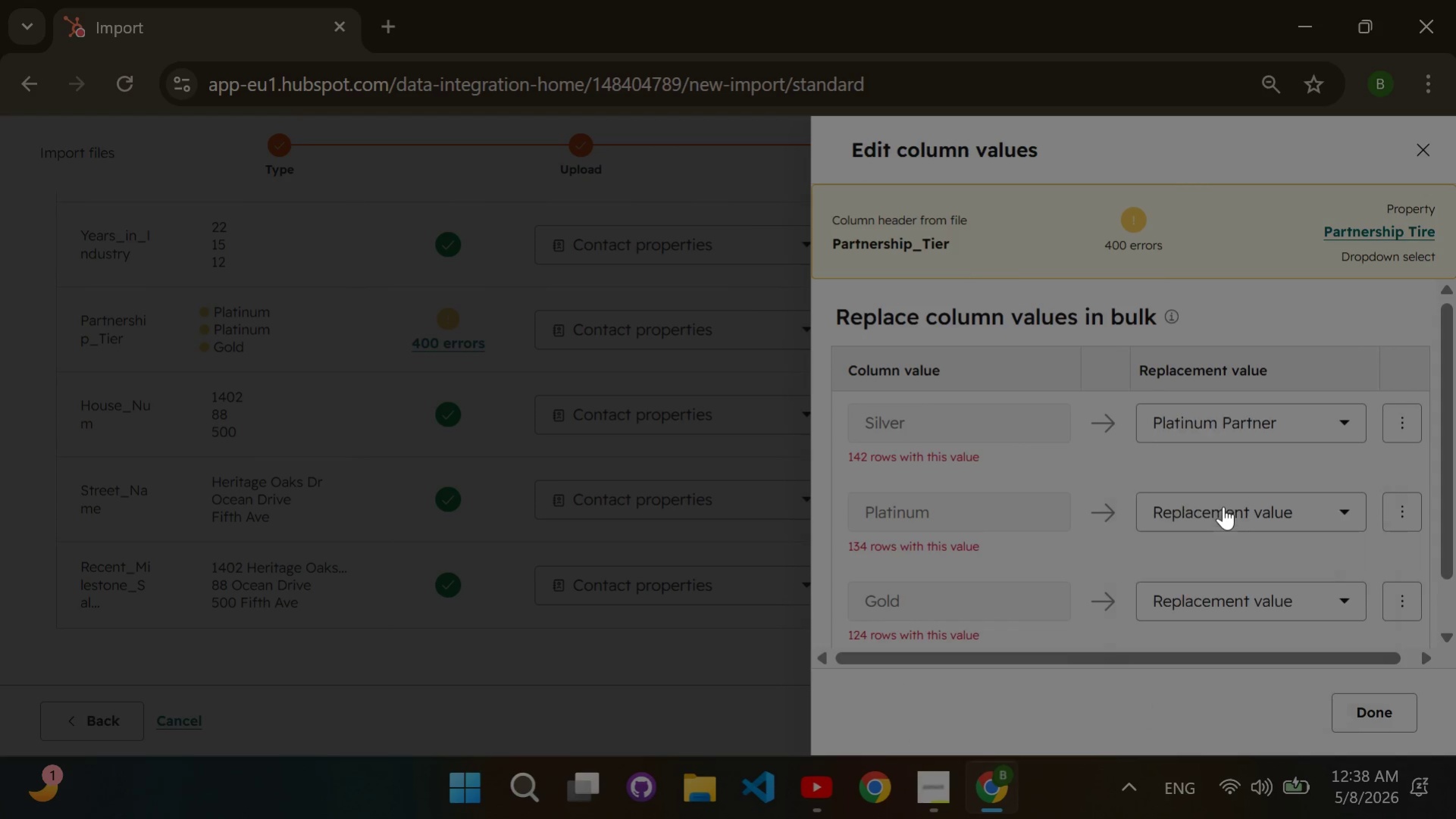 
left_click([1223, 506])
 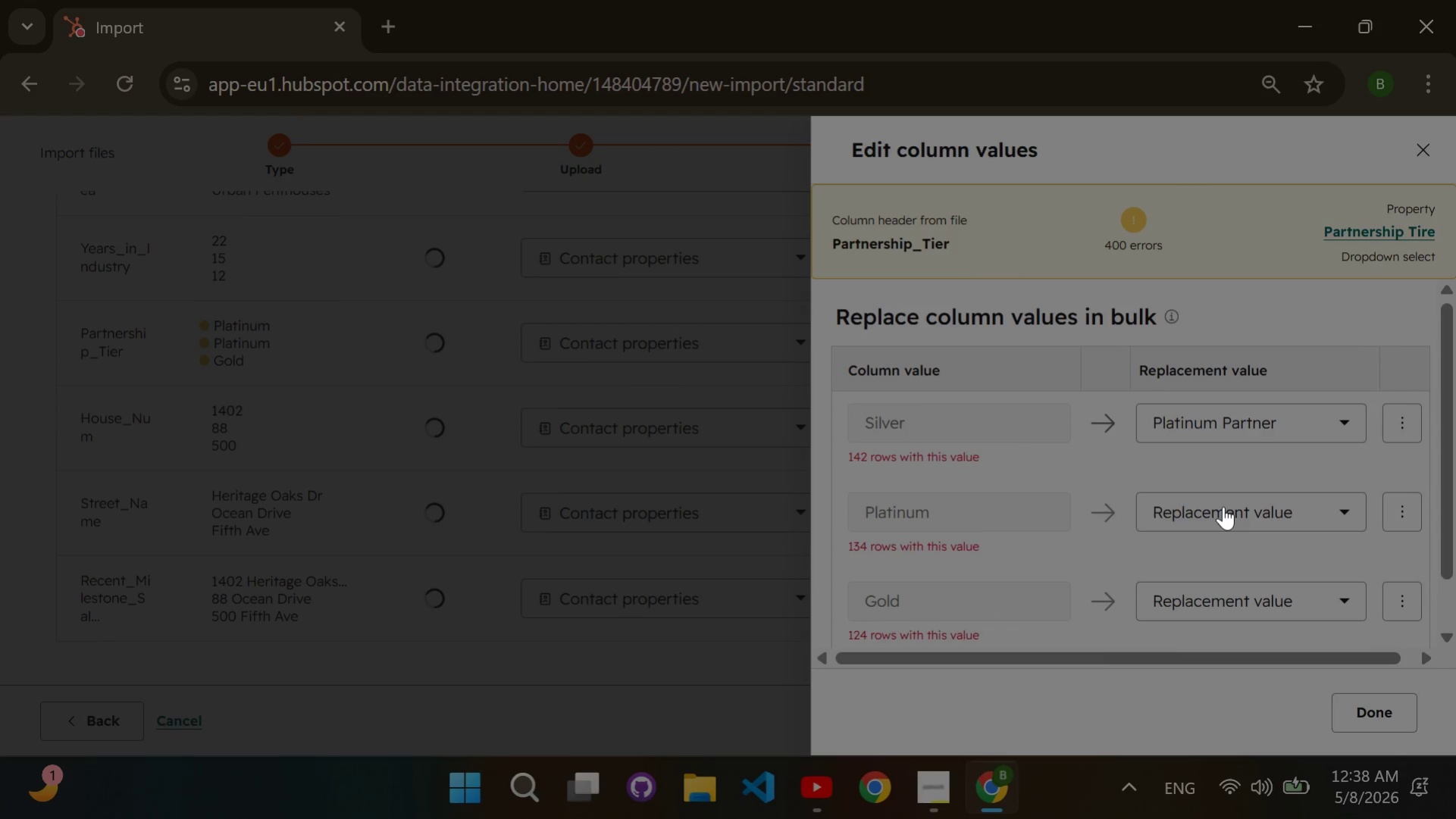 
left_click([1223, 506])
 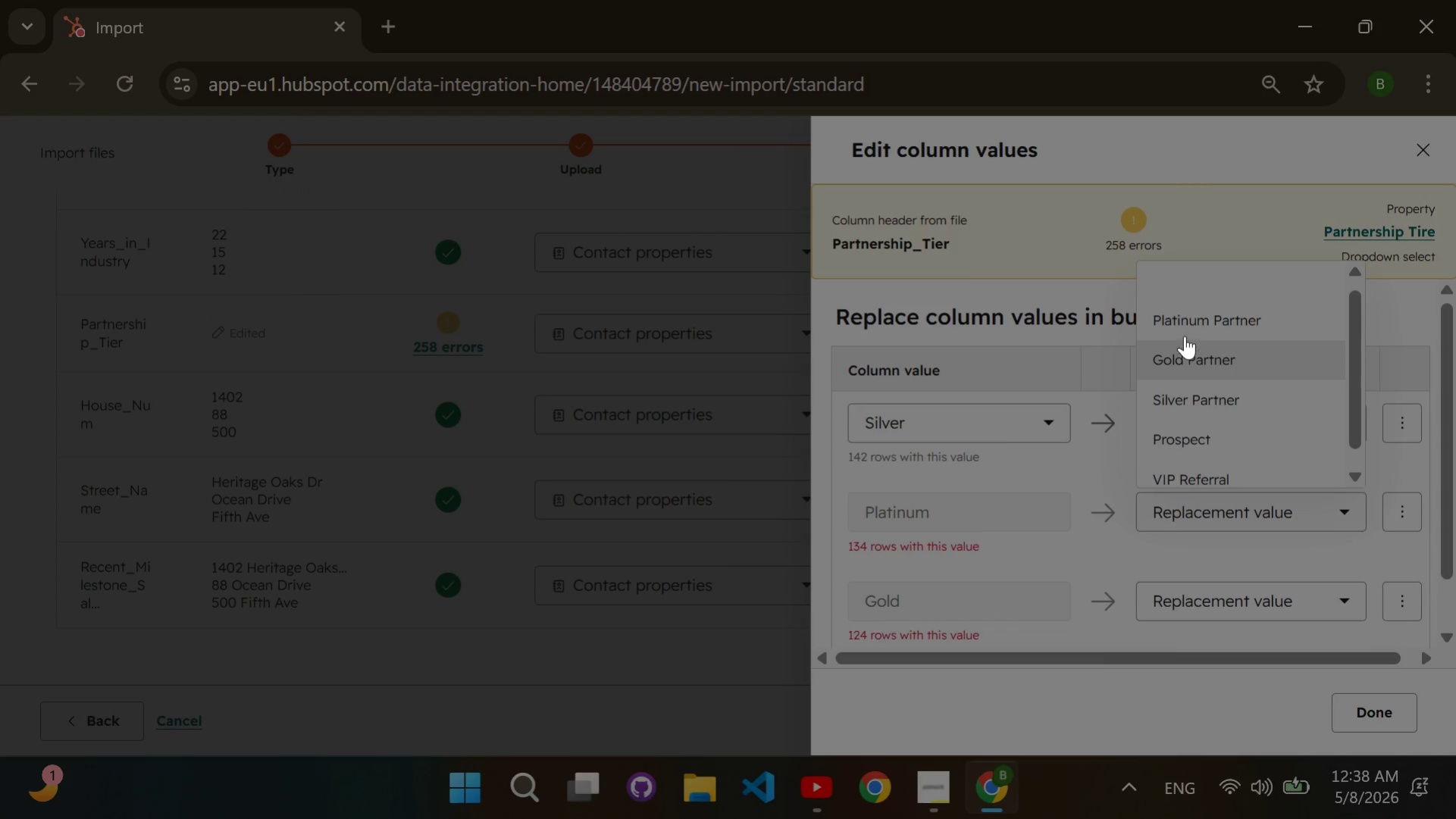 
left_click([1179, 323])
 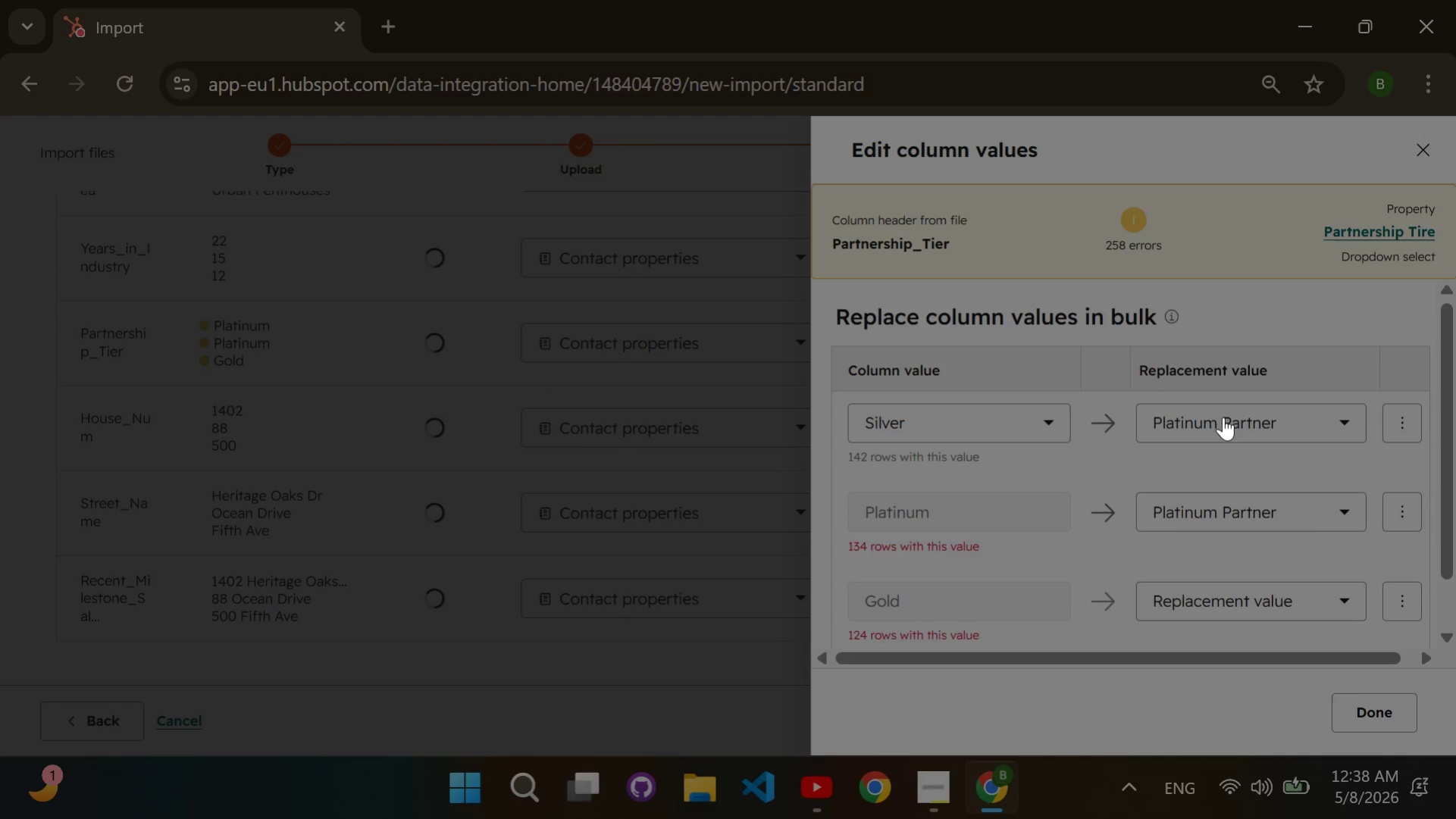 
left_click([1223, 417])
 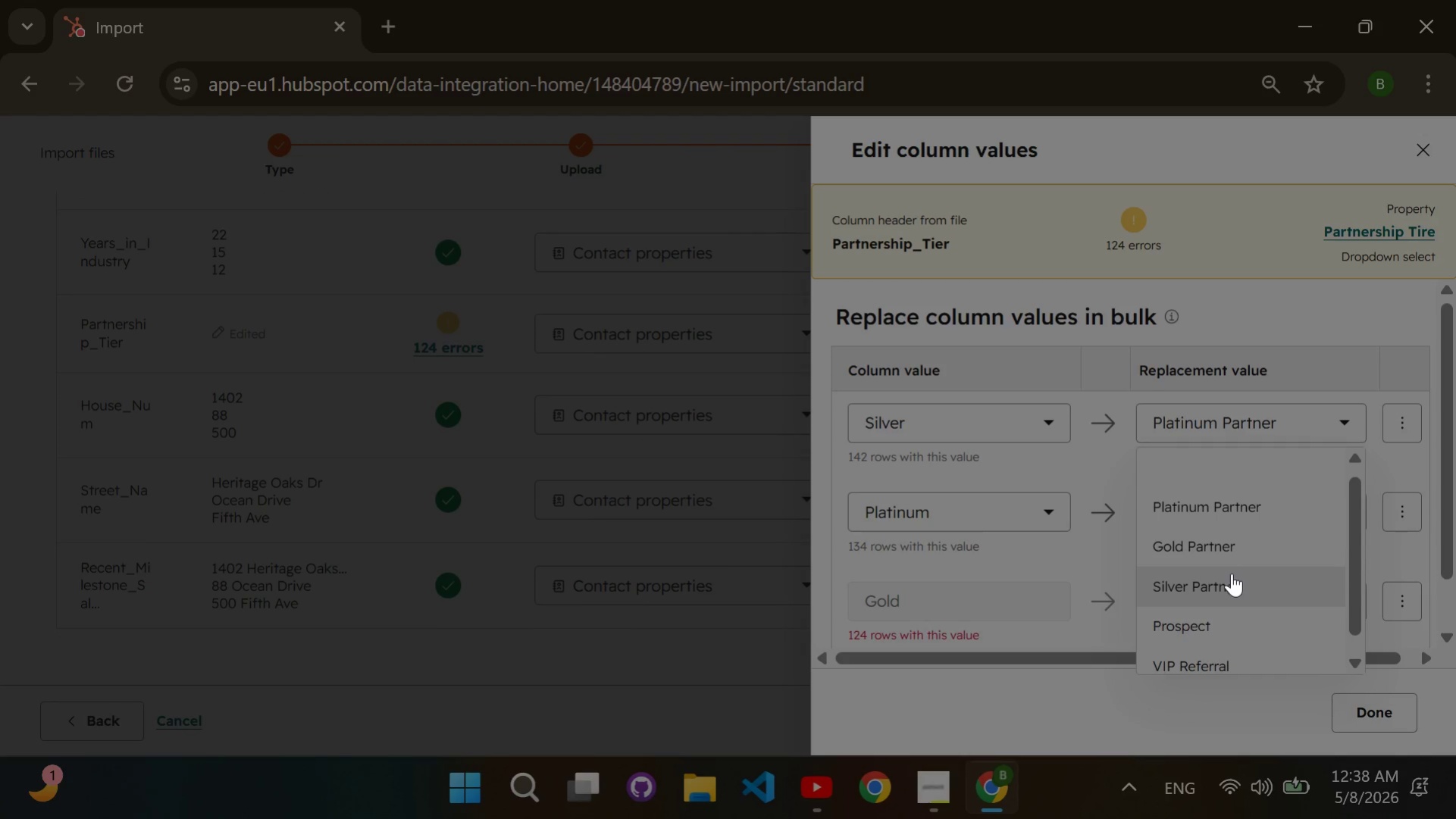 
left_click([1231, 573])
 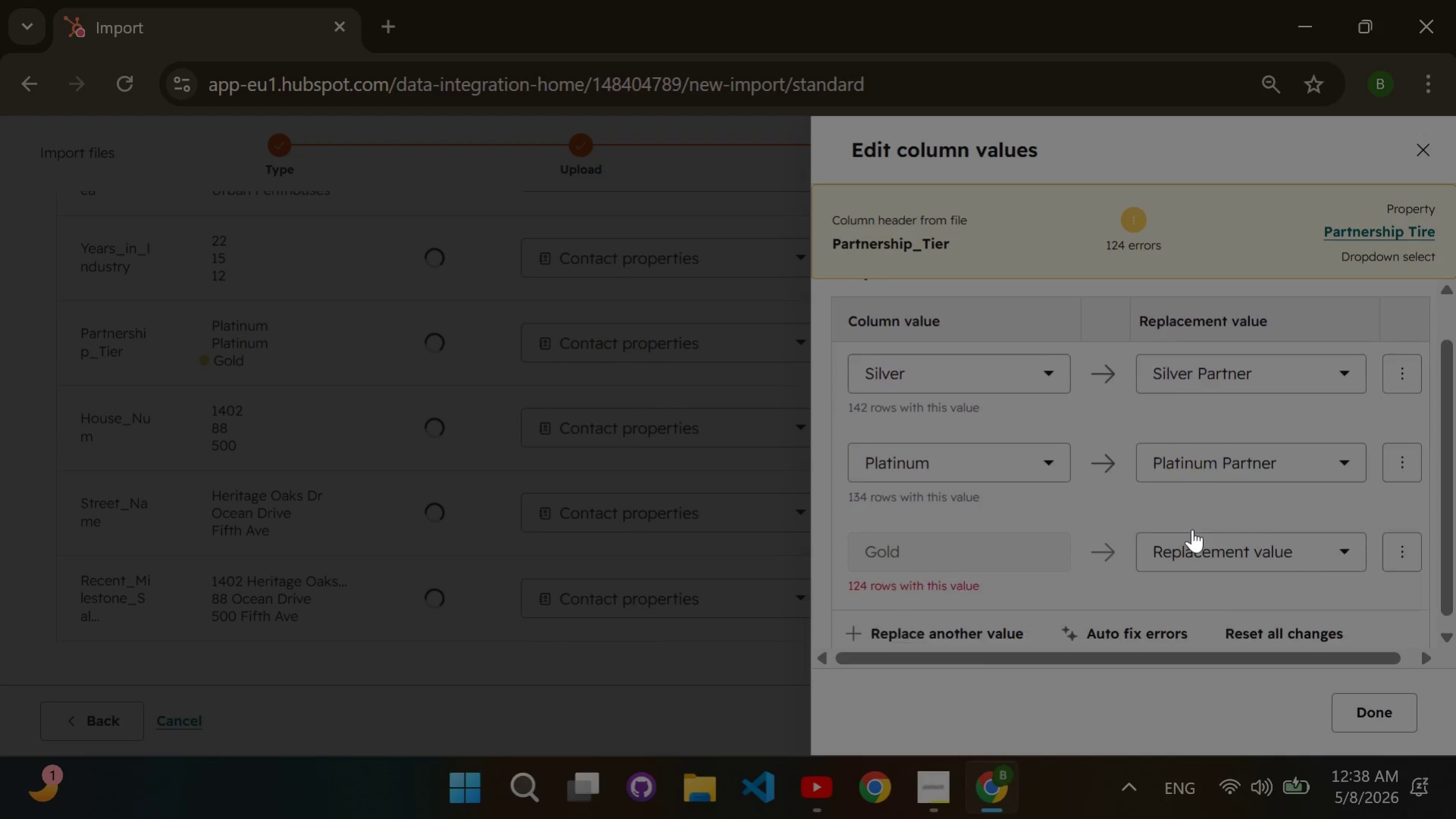 
scroll: coordinate [1191, 529], scroll_direction: down, amount: 1.0
 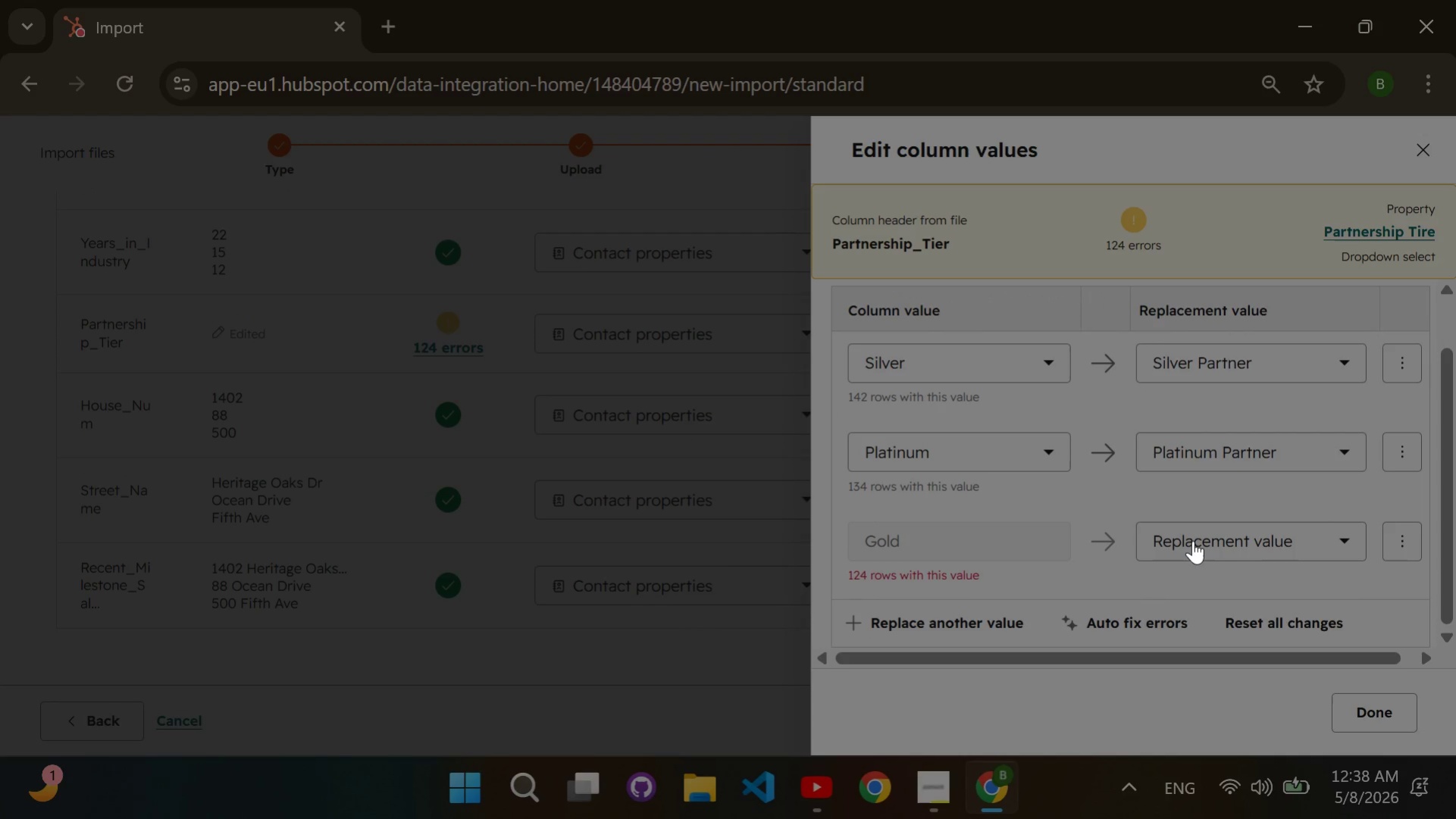 
left_click([1192, 540])
 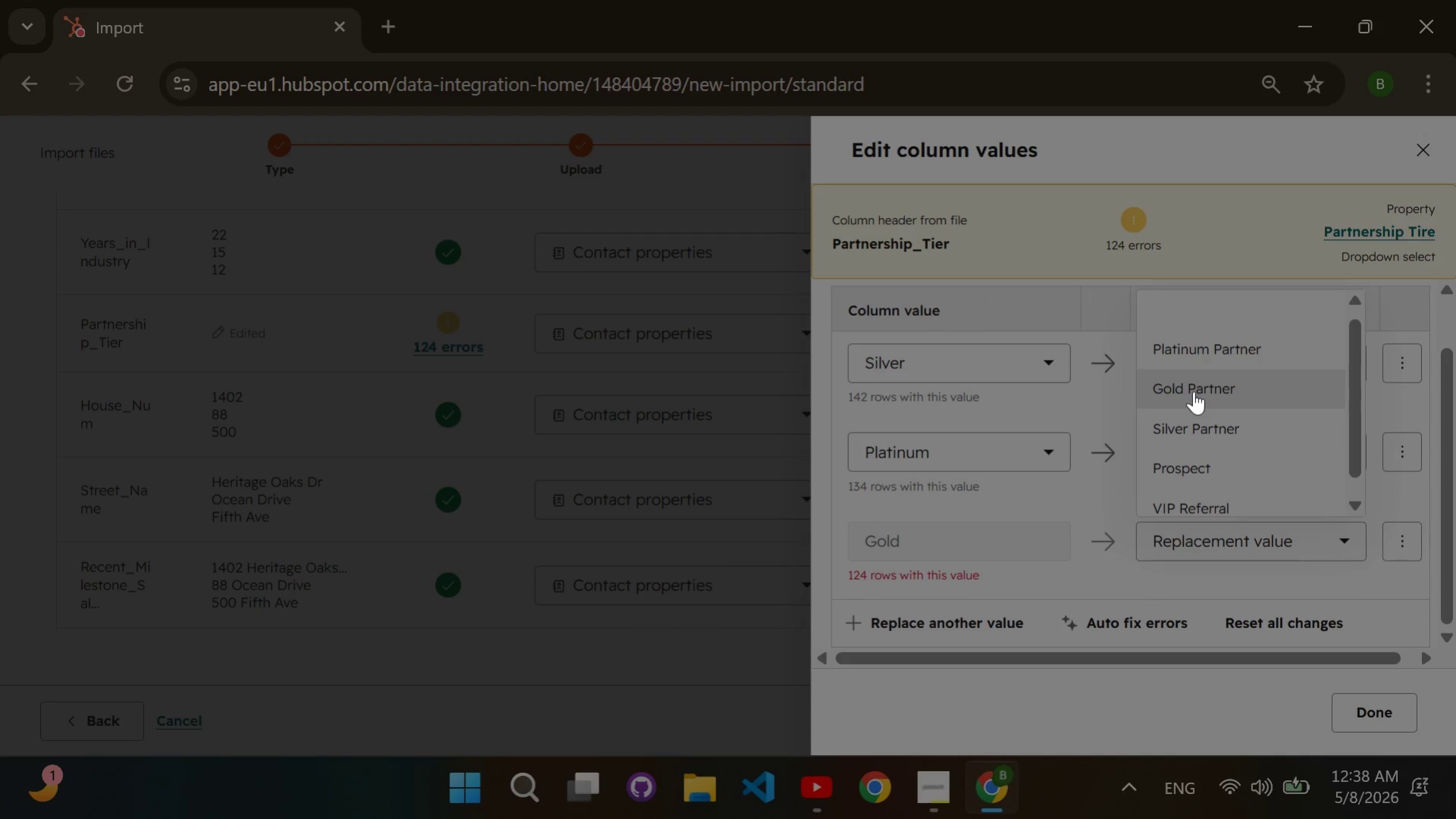 
left_click([1193, 391])
 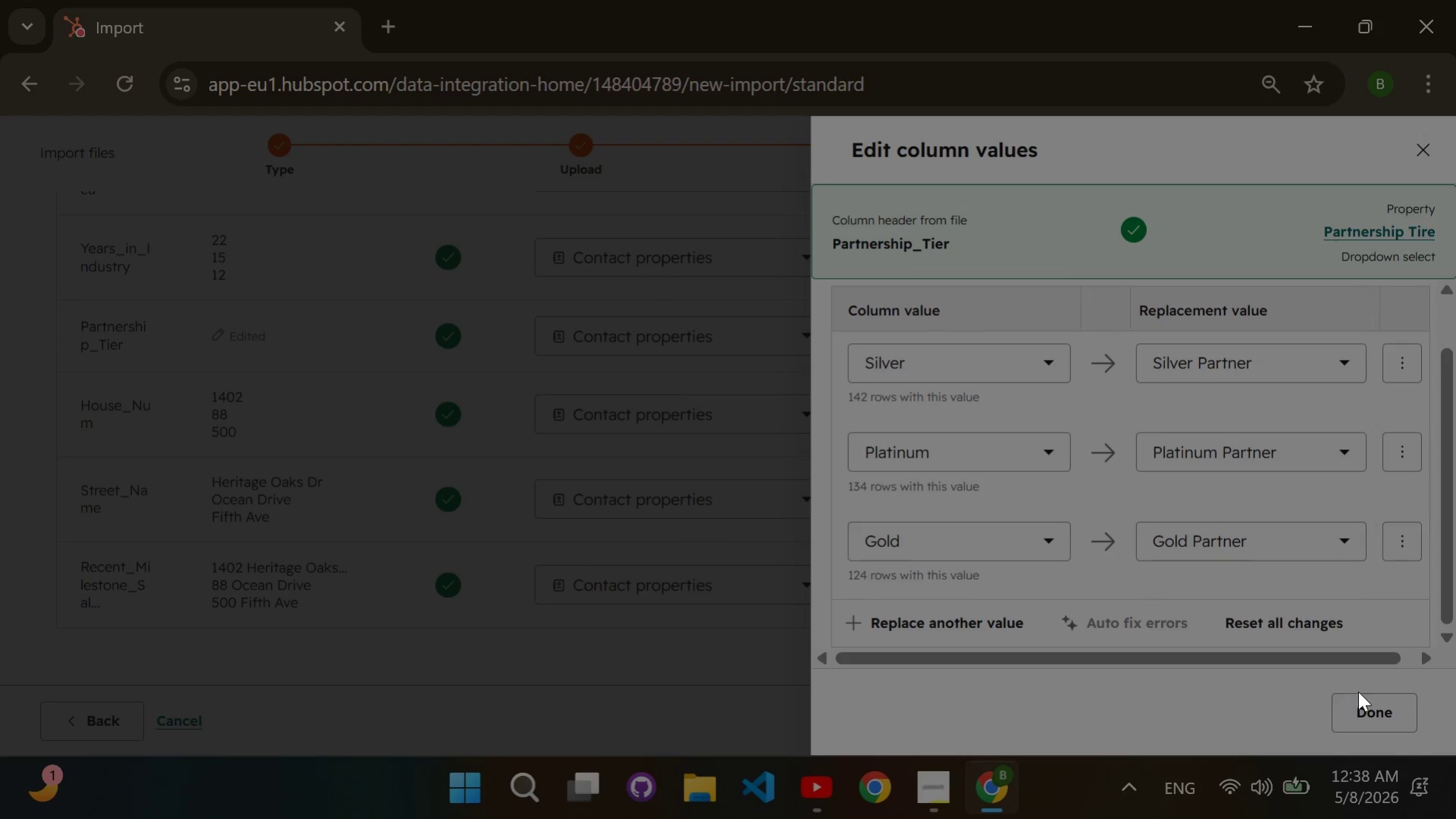 
left_click([1364, 697])
 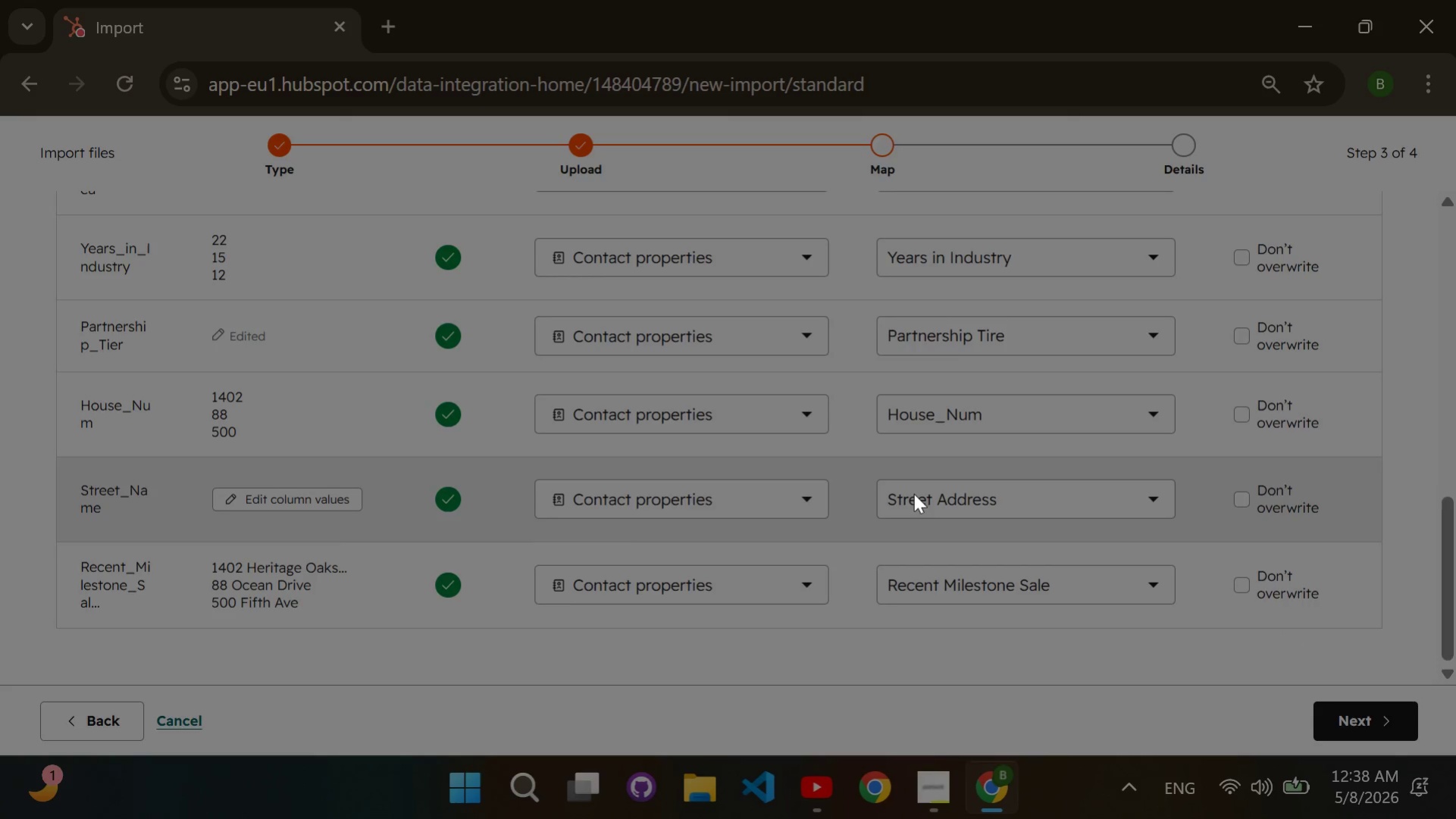 
scroll: coordinate [913, 493], scroll_direction: up, amount: 3.0
 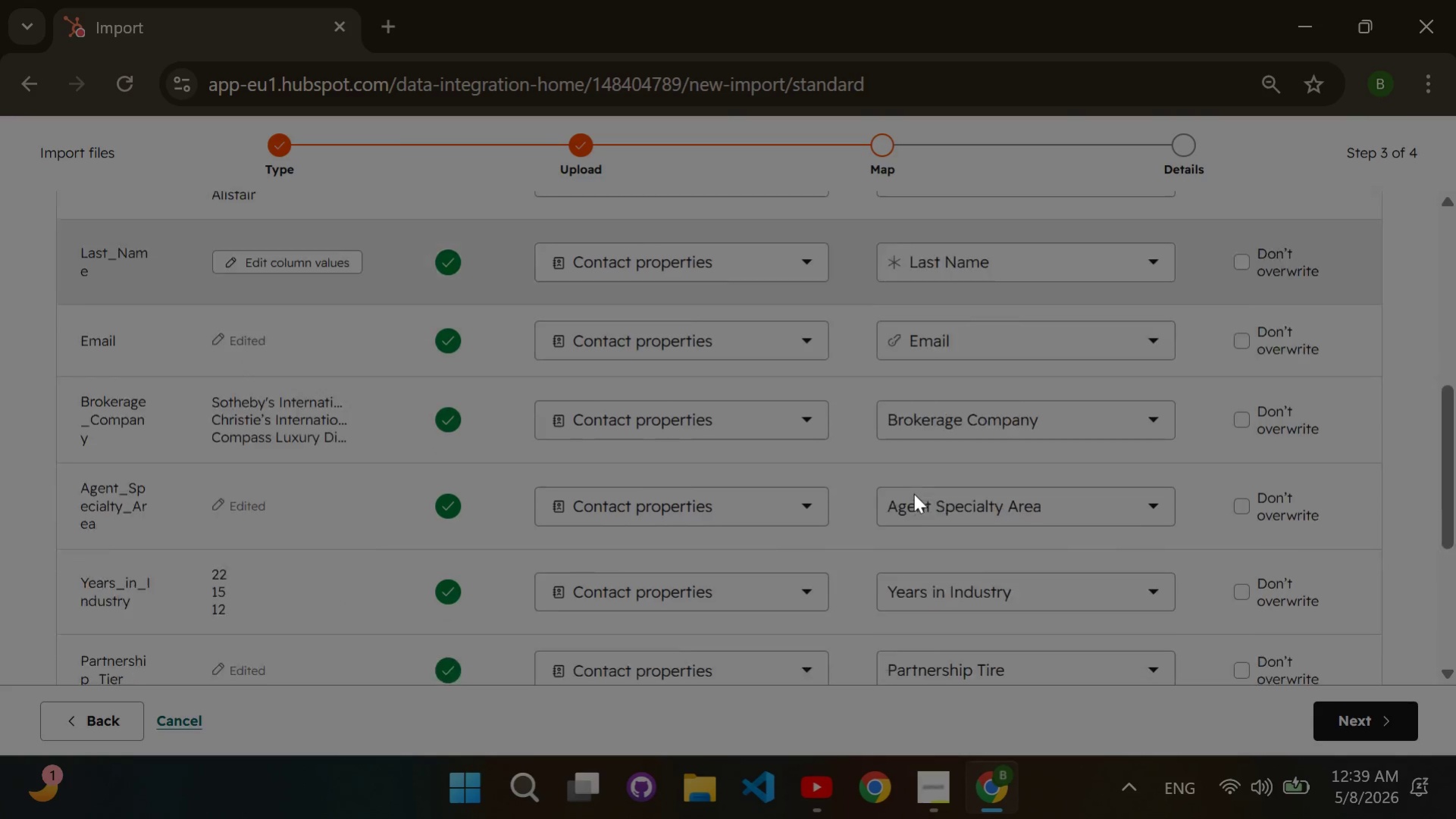 
scroll: coordinate [913, 493], scroll_direction: down, amount: 4.0
 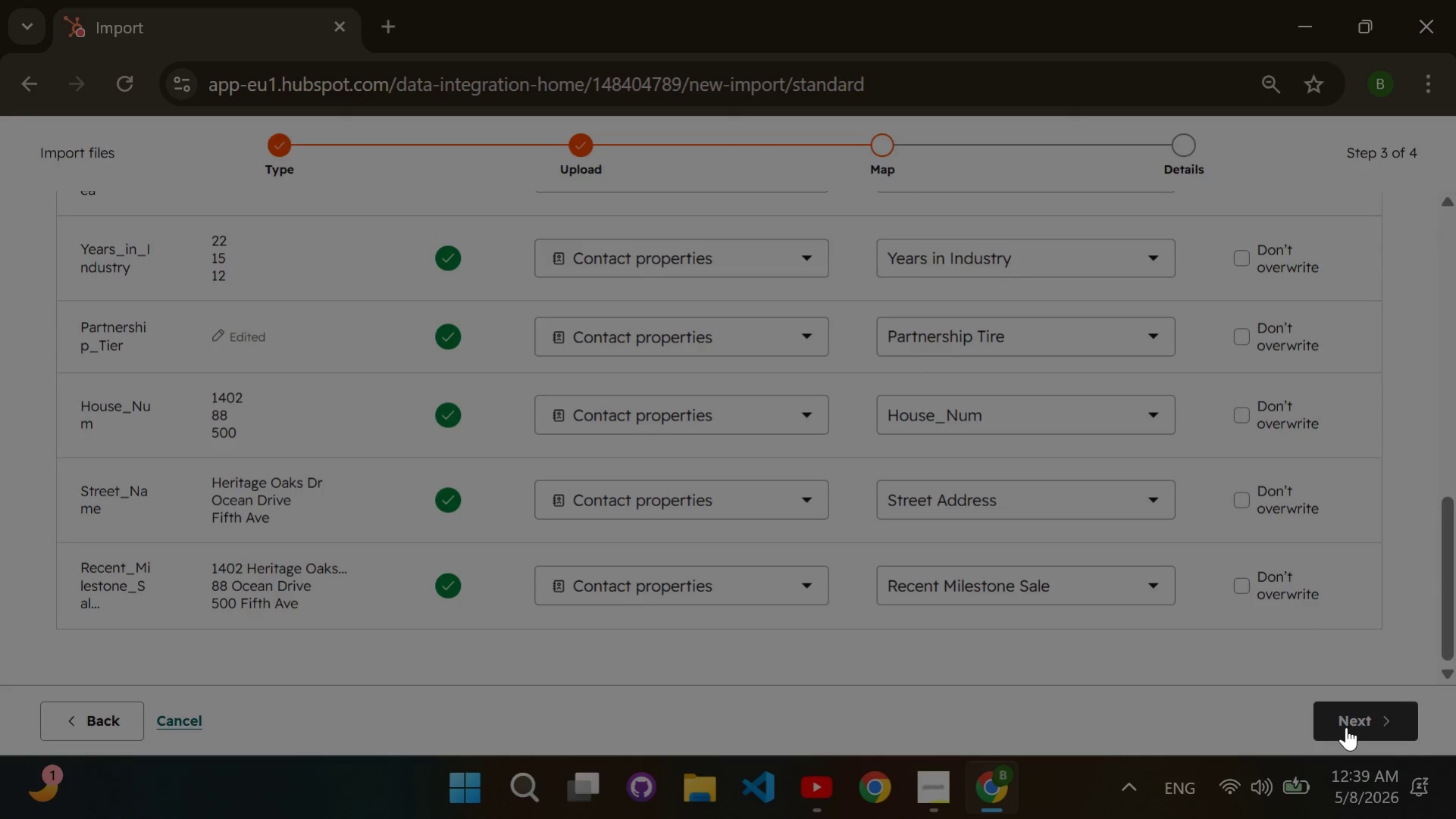 
left_click([1345, 727])
 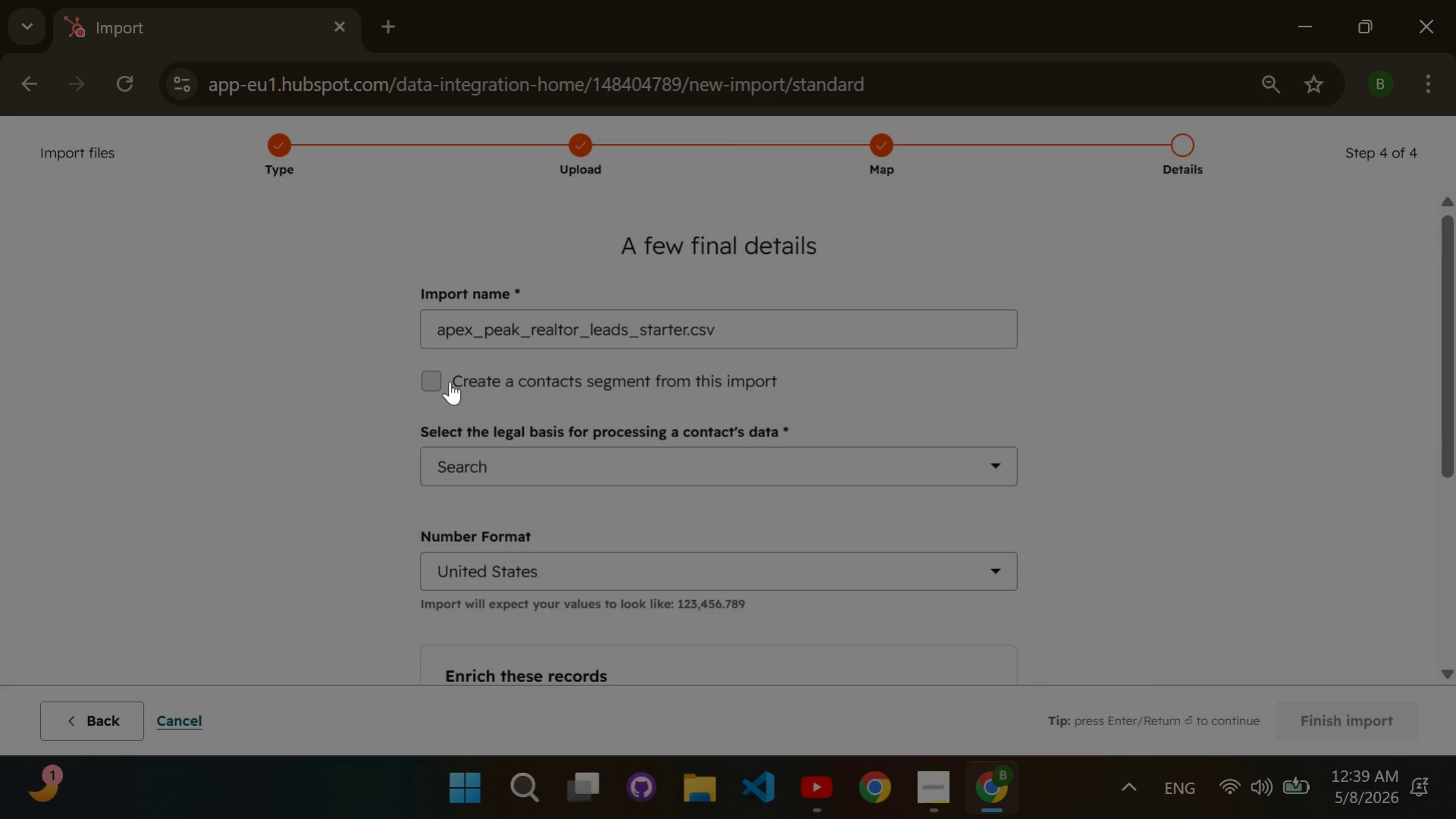 
left_click([437, 372])
 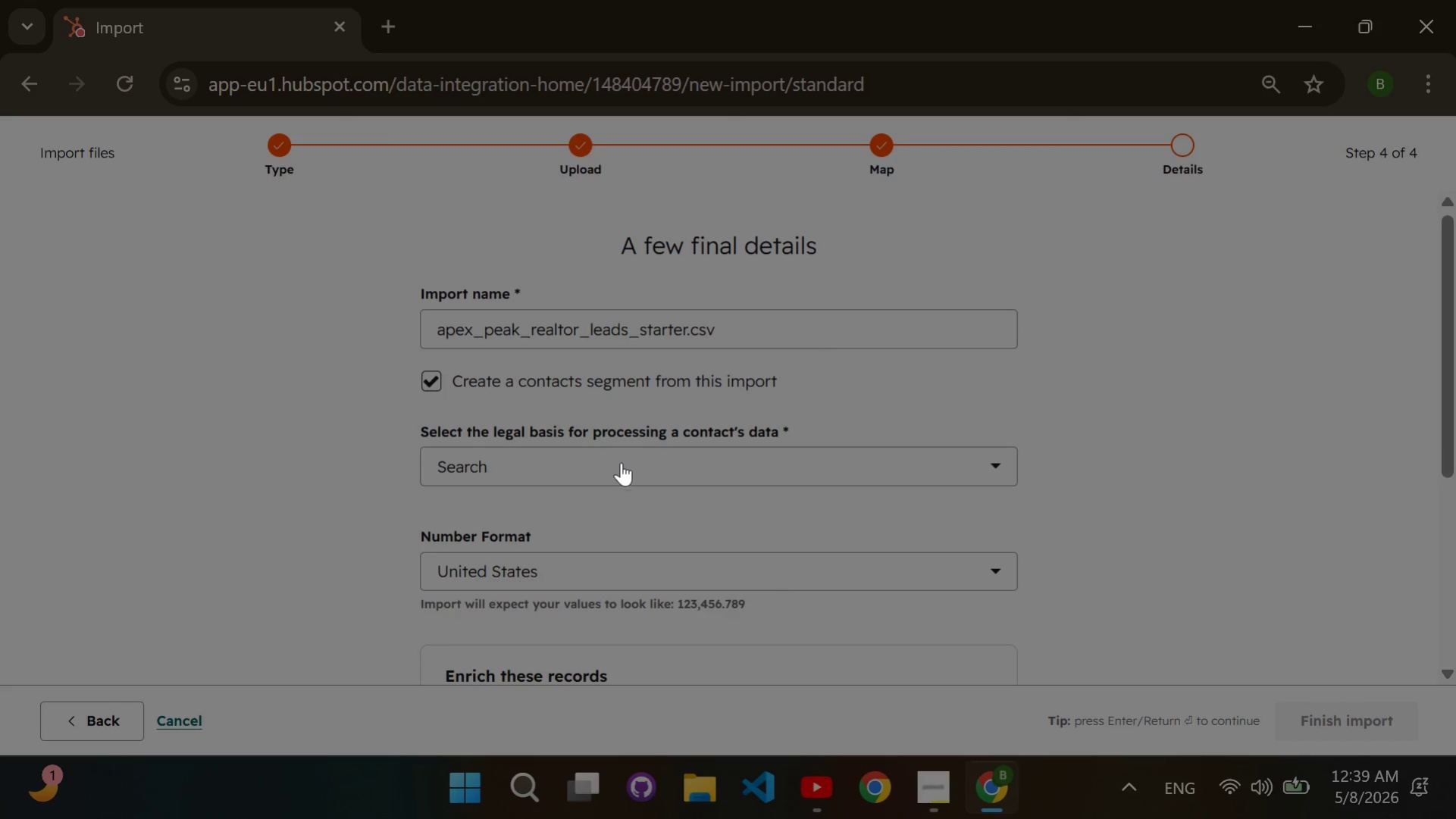 
left_click([623, 456])
 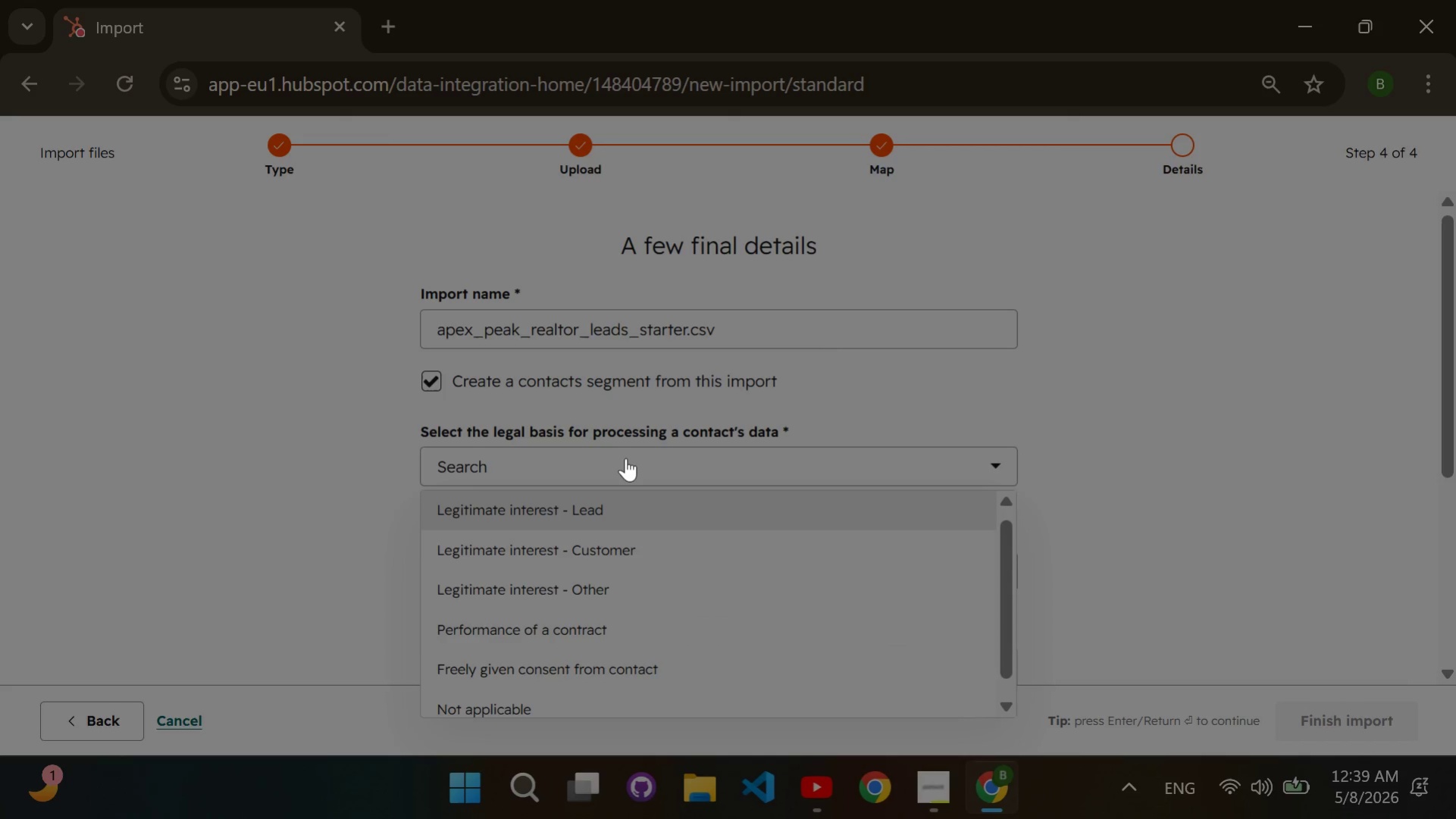 
wait(5.81)
 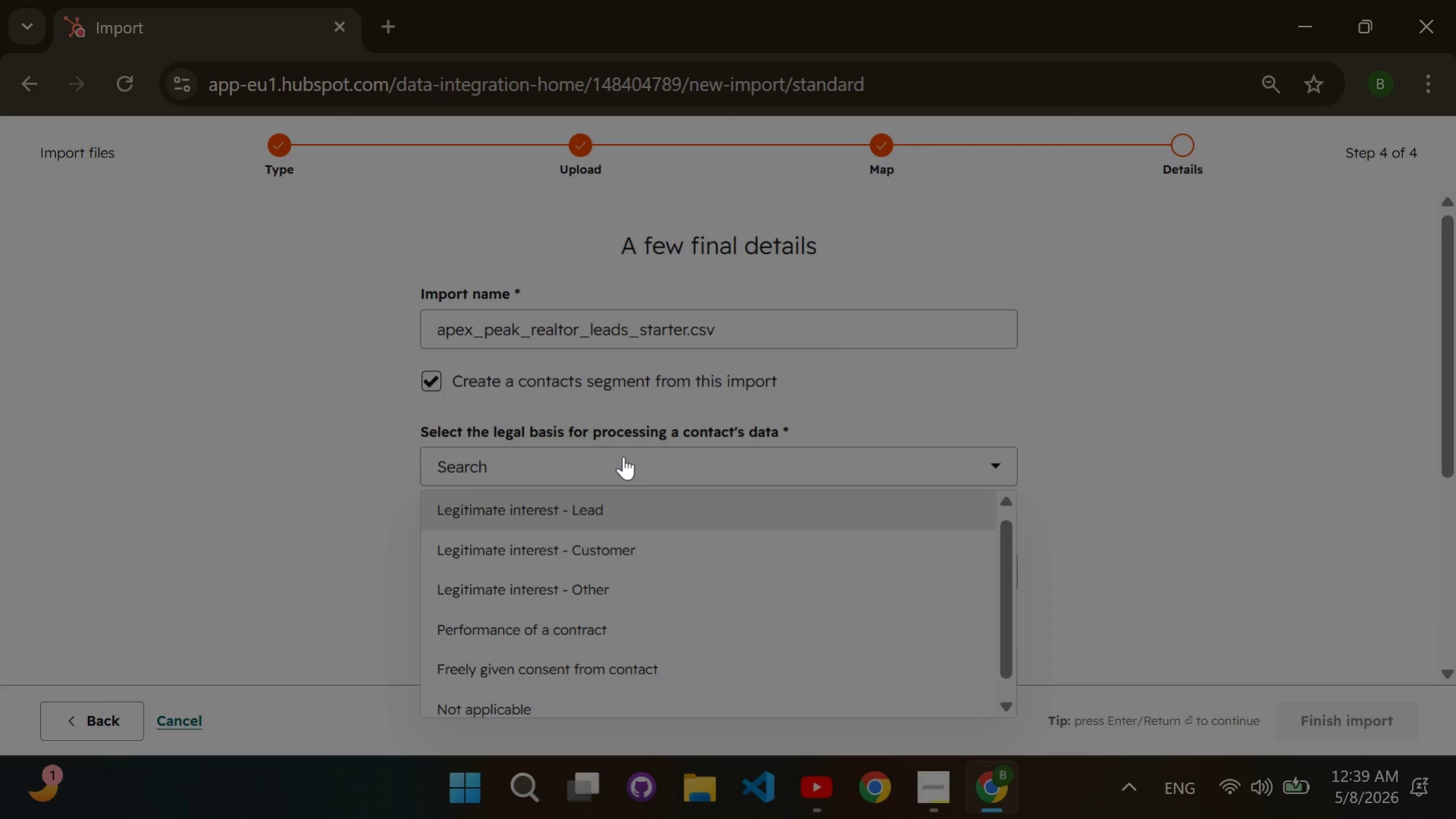 
left_click([674, 495])
 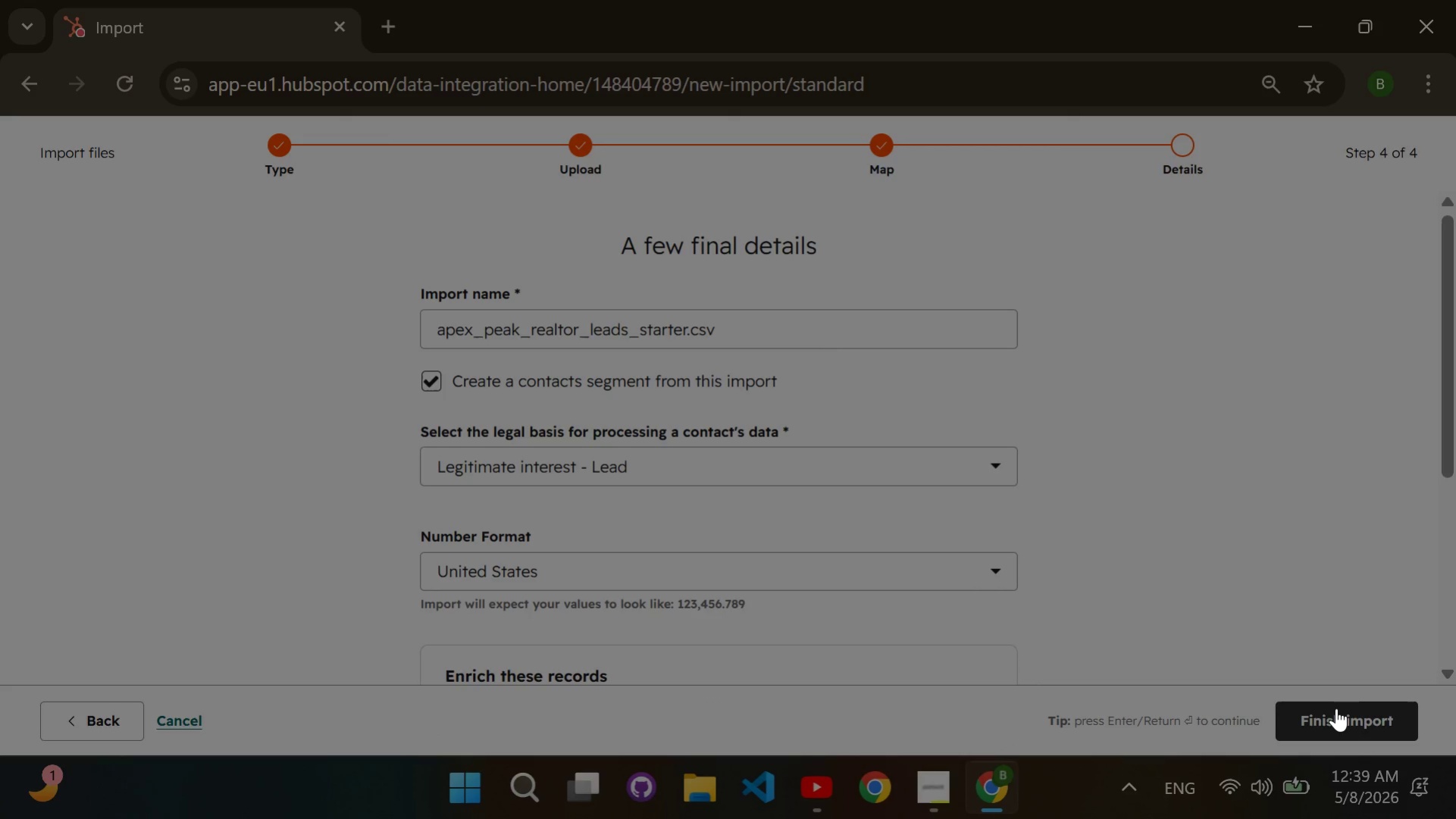 
left_click([1335, 708])
 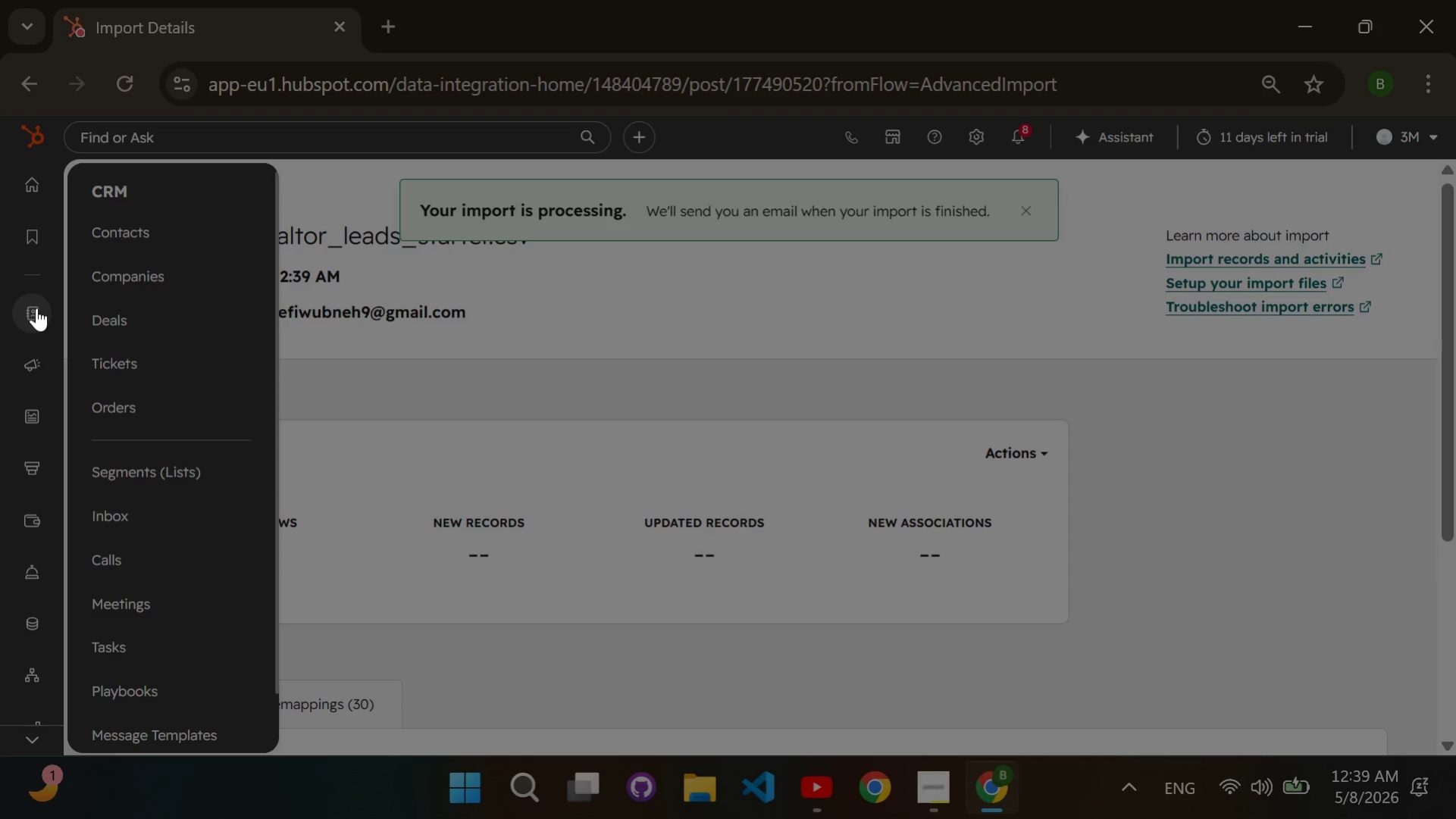 
wait(5.59)
 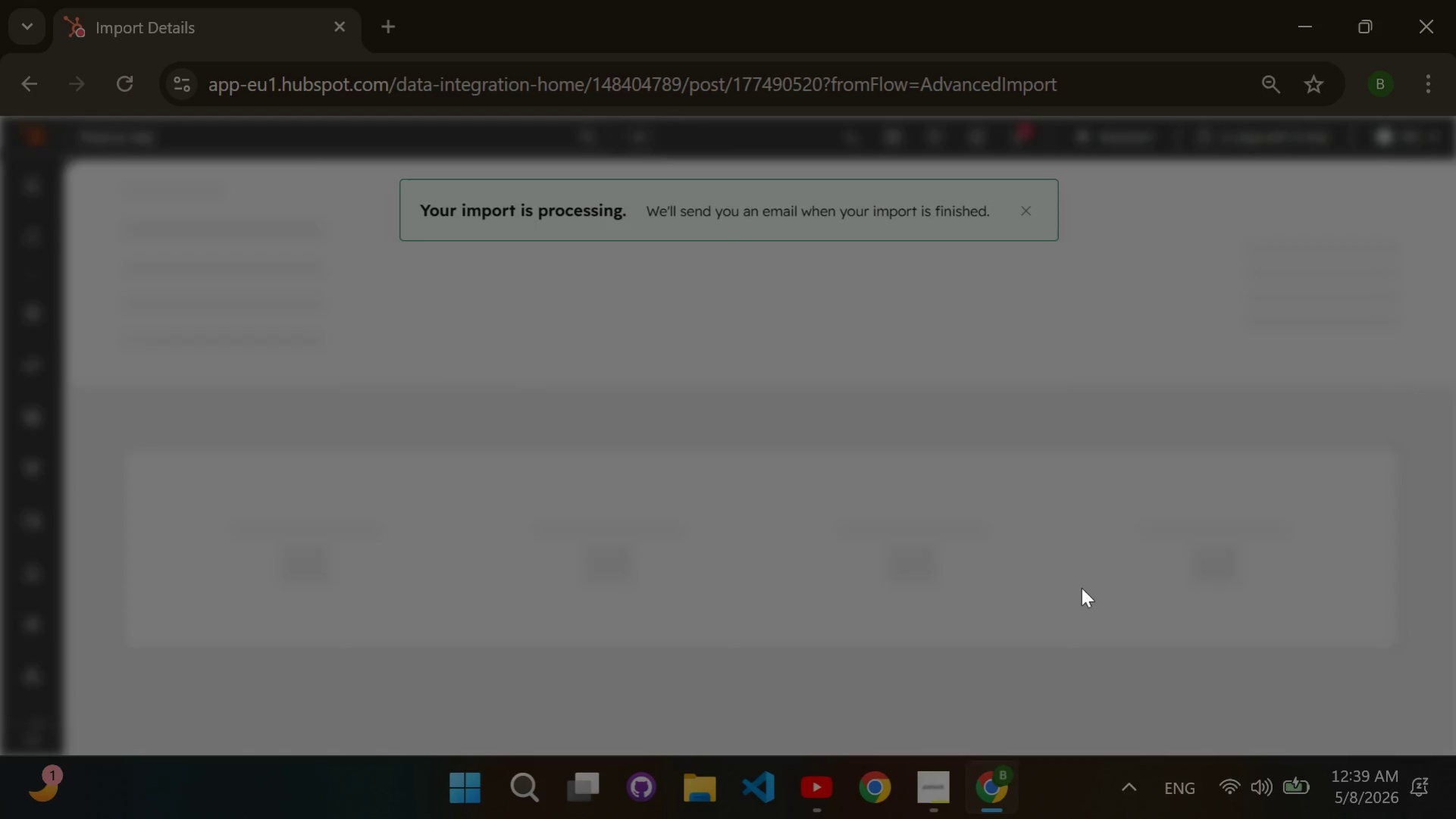 
left_click([111, 242])
 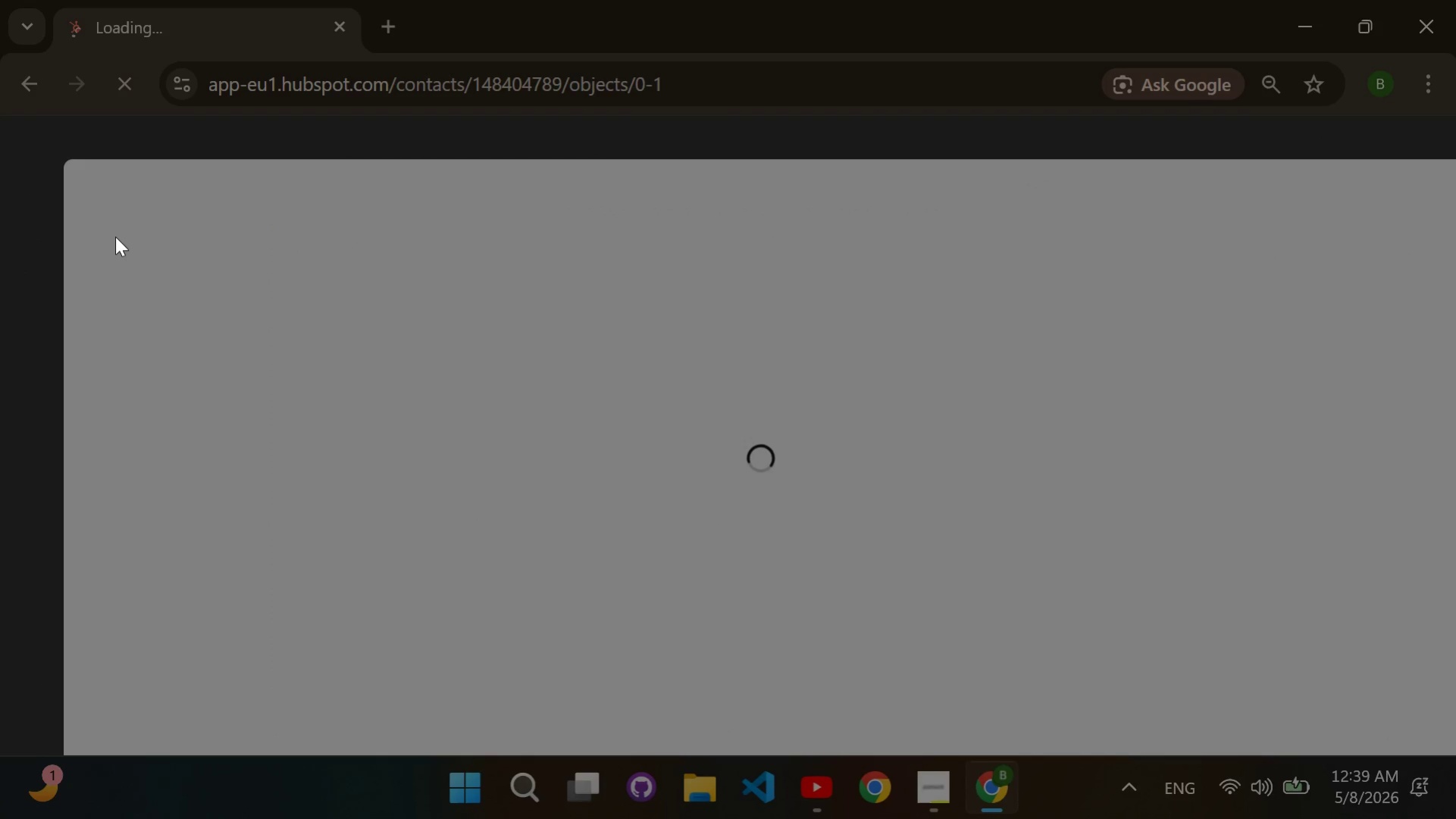 
mouse_move([133, 217])
 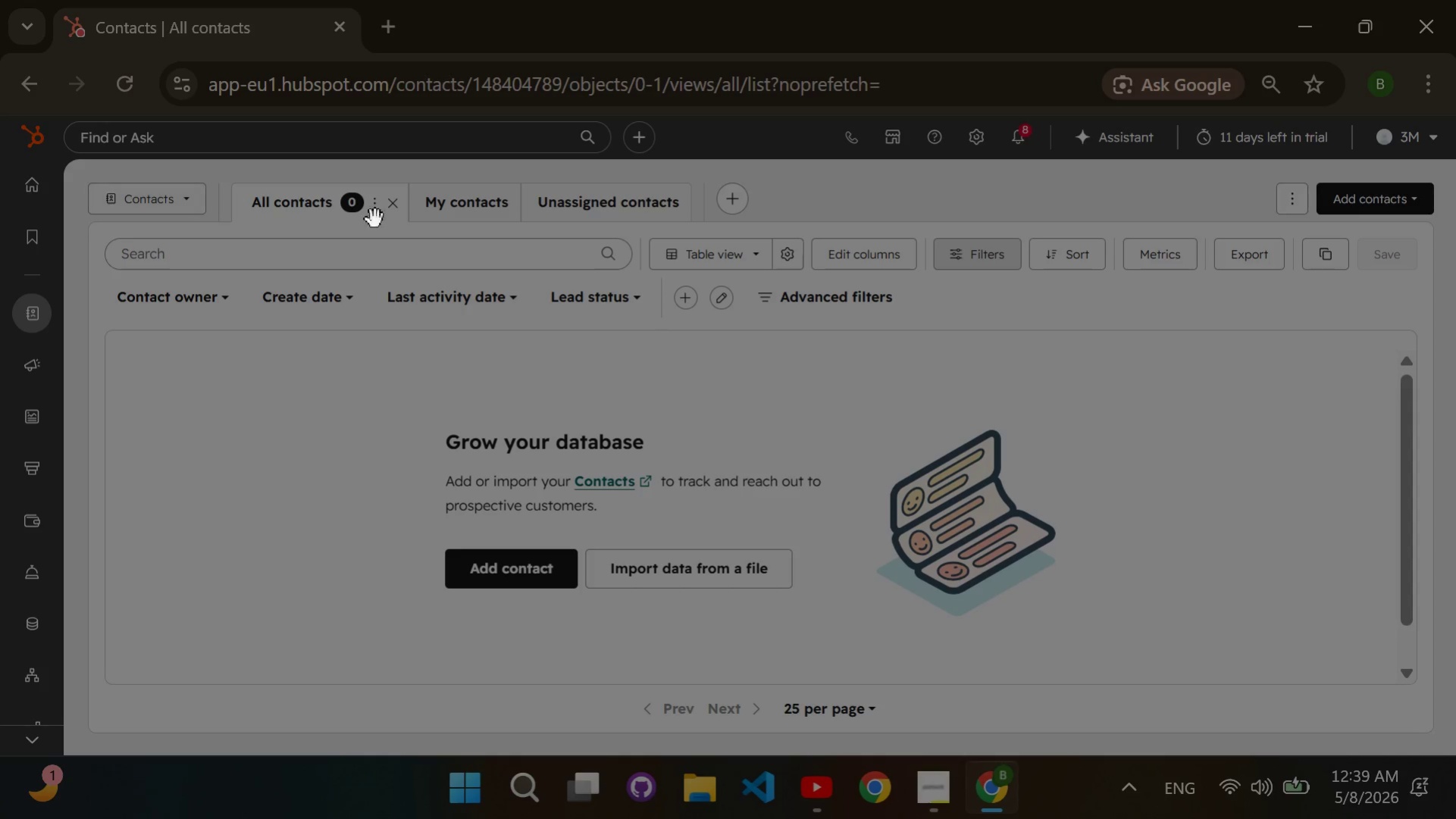 
mouse_move([428, 218])
 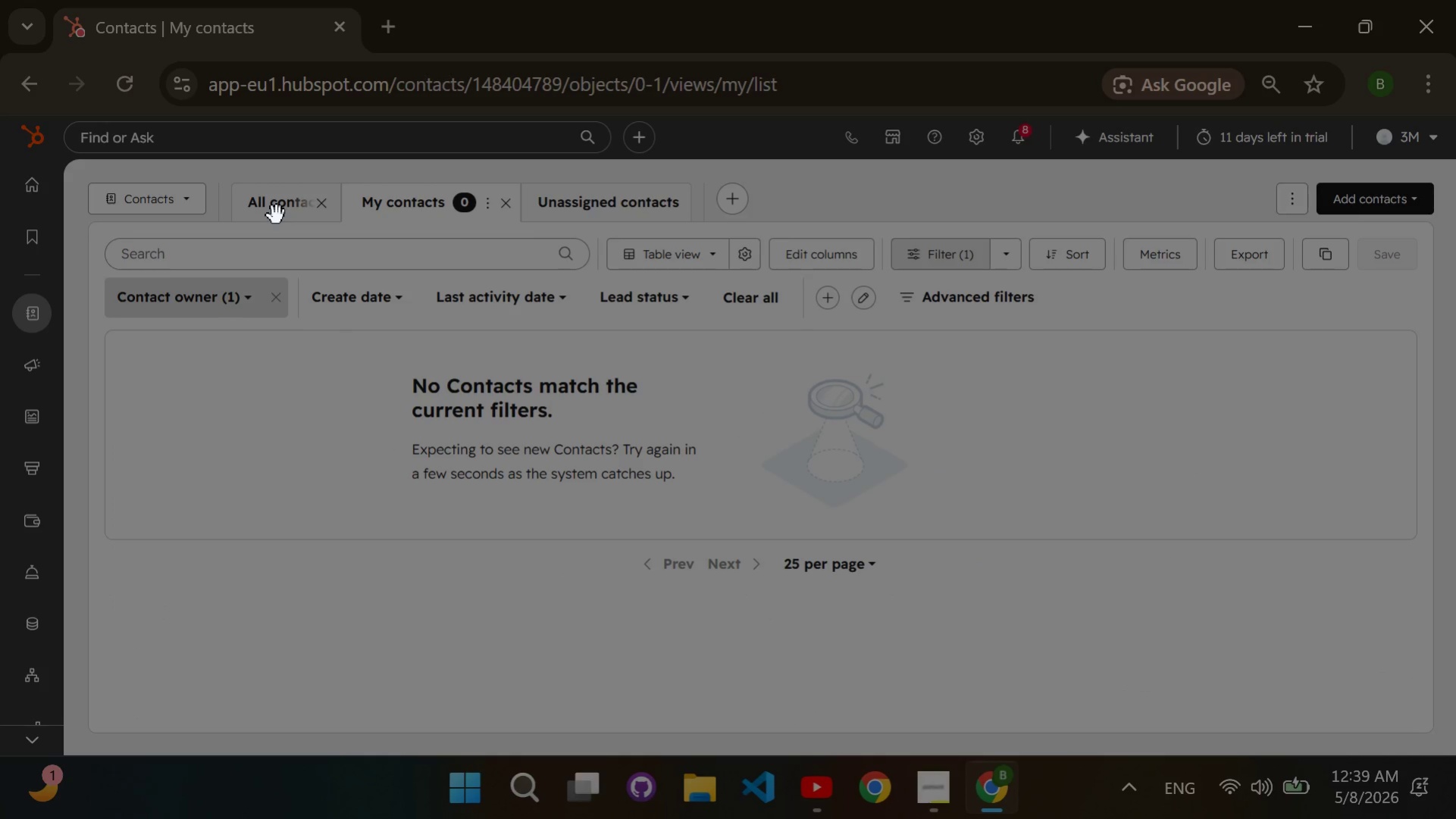 
left_click([277, 215])
 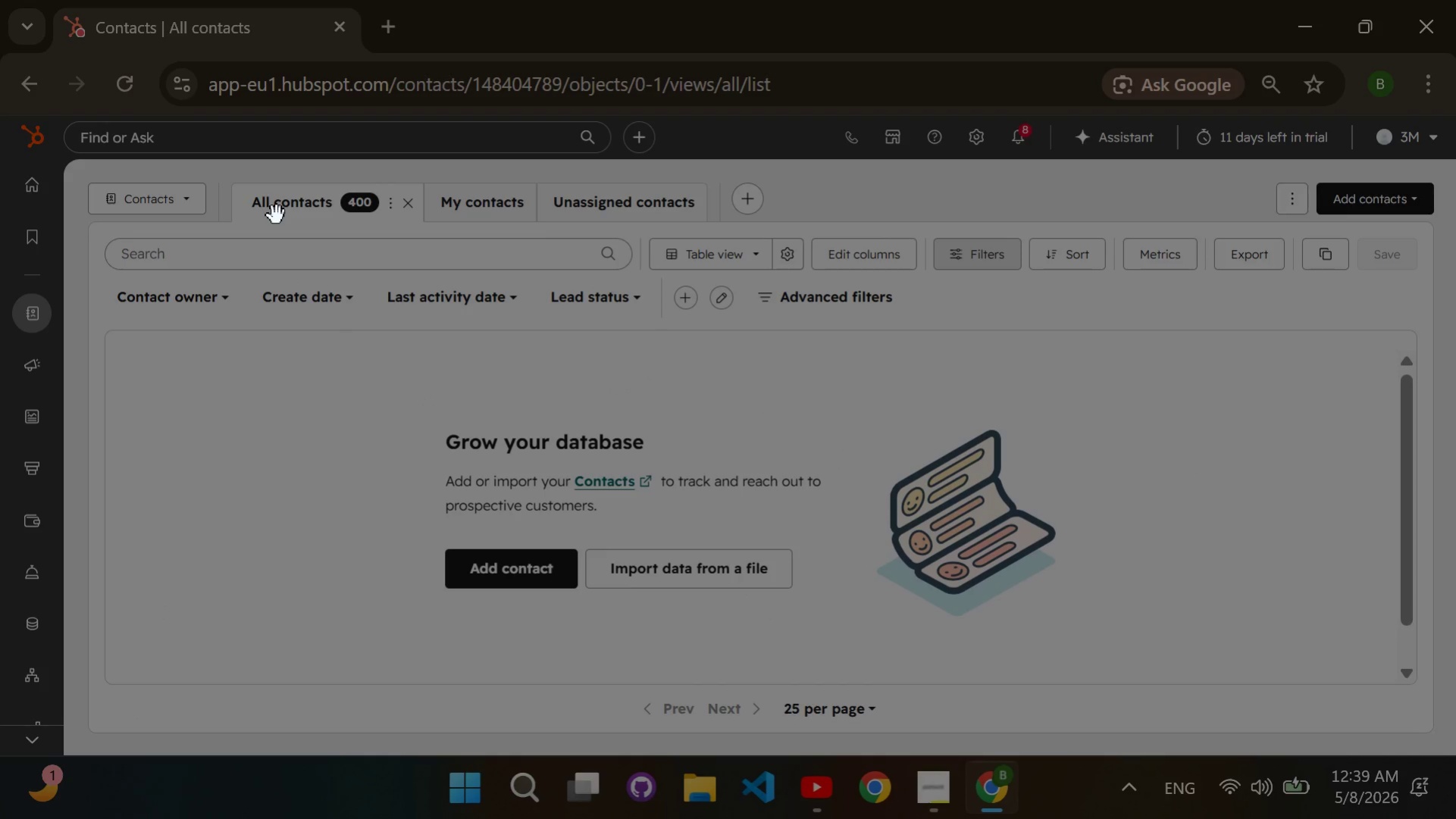 
left_click([277, 215])
 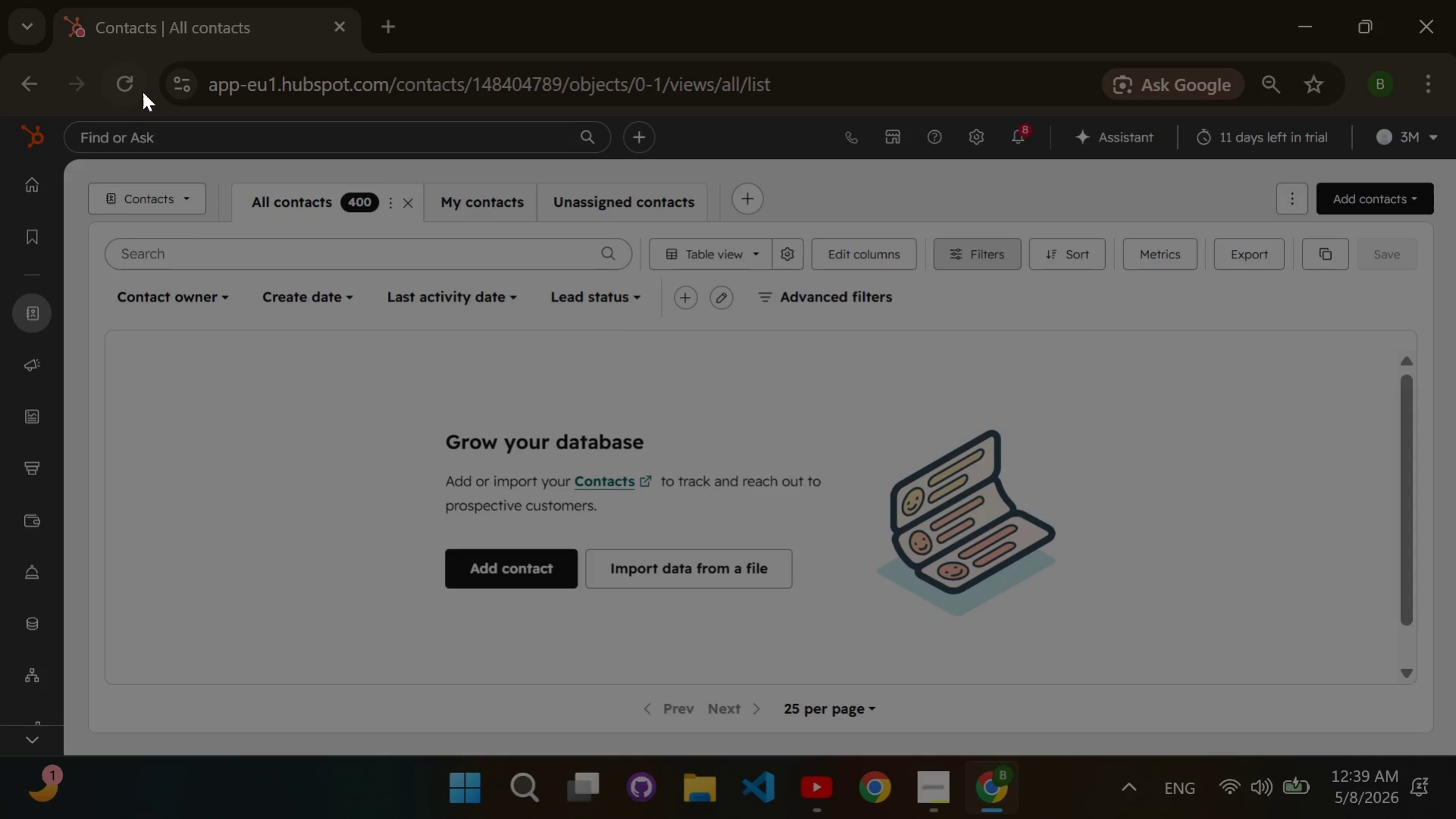 
left_click([138, 82])
 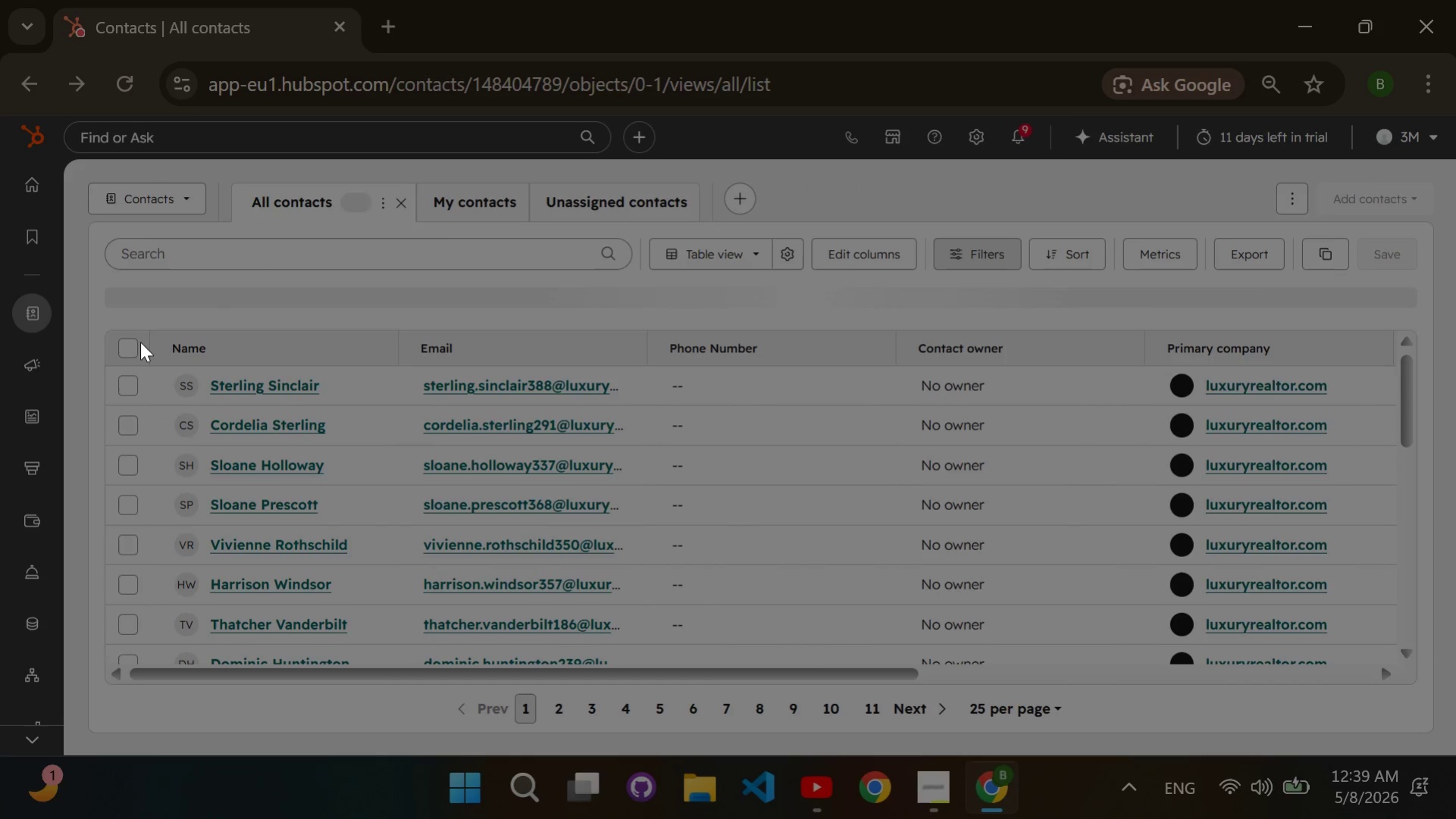 
wait(7.0)
 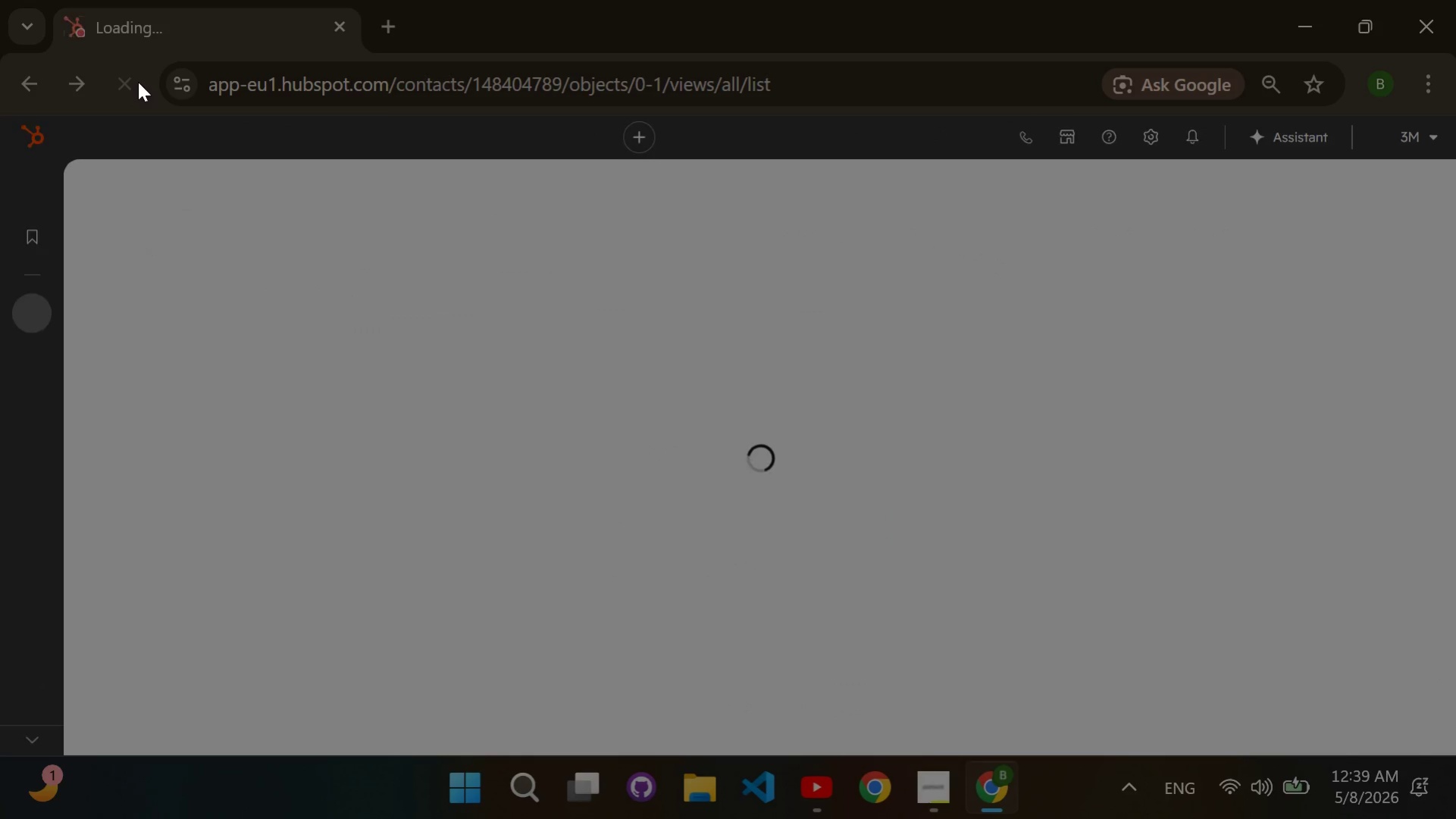 
left_click([134, 345])
 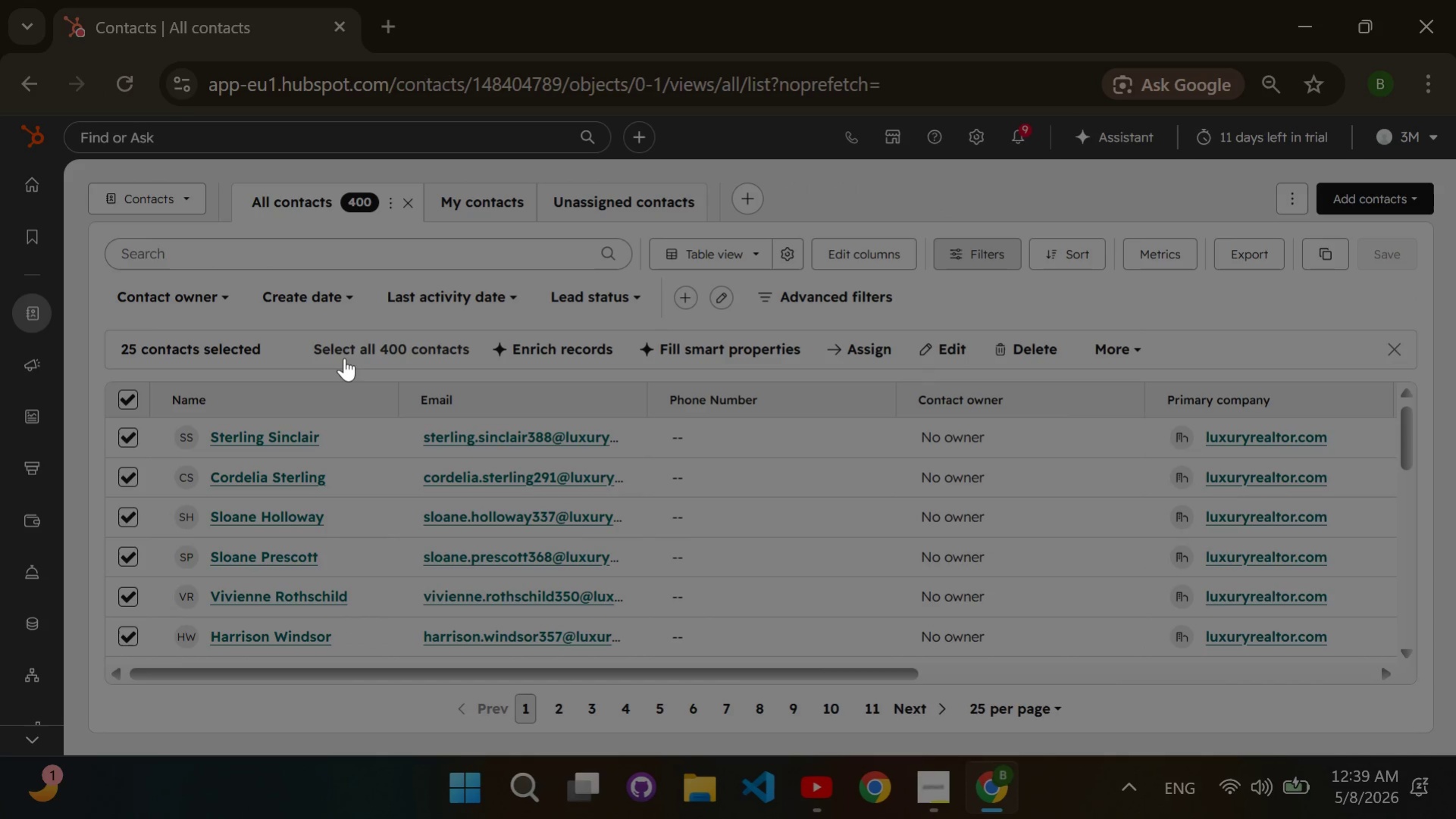 
left_click([342, 352])
 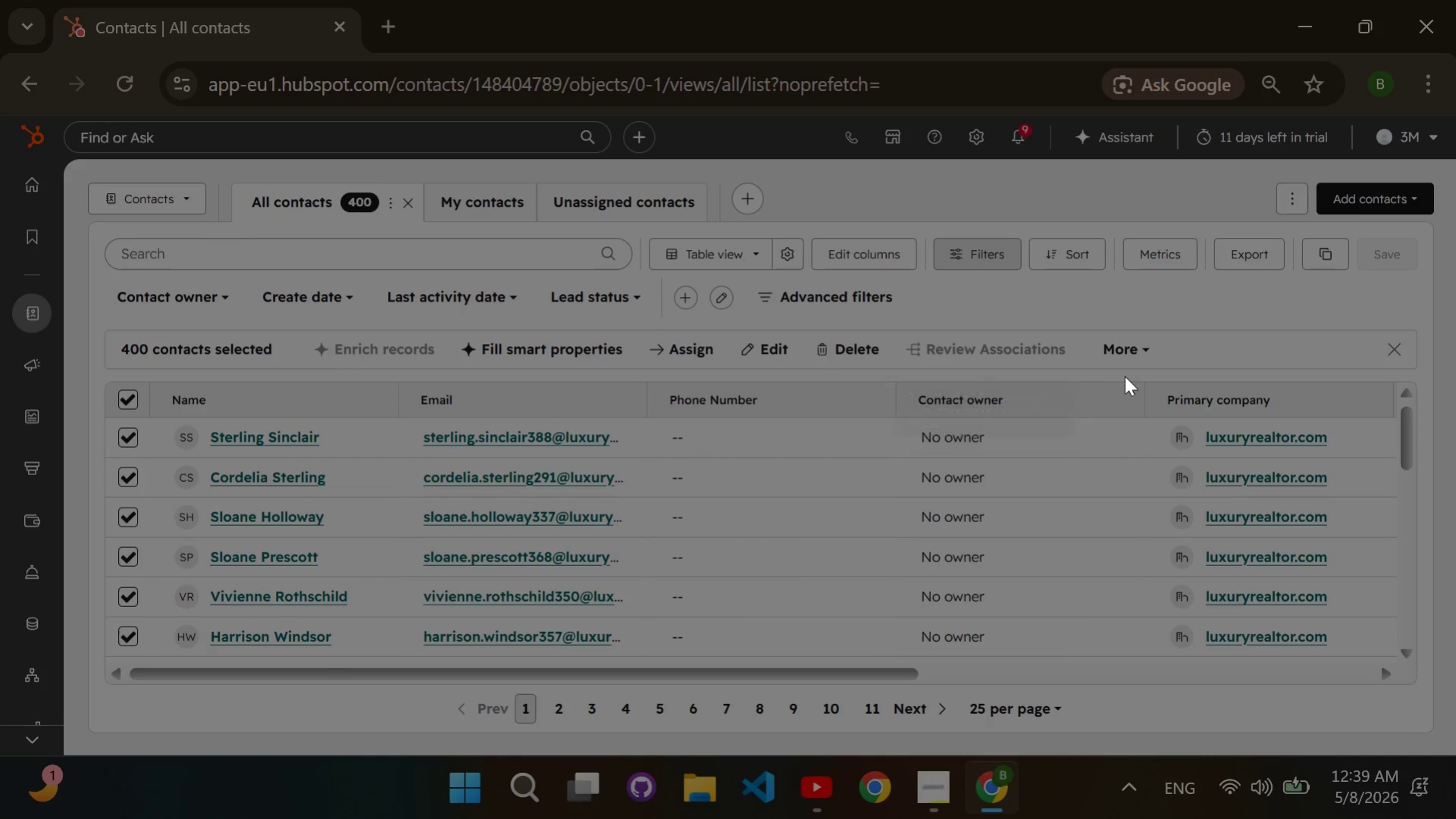 
double_click([1121, 355])
 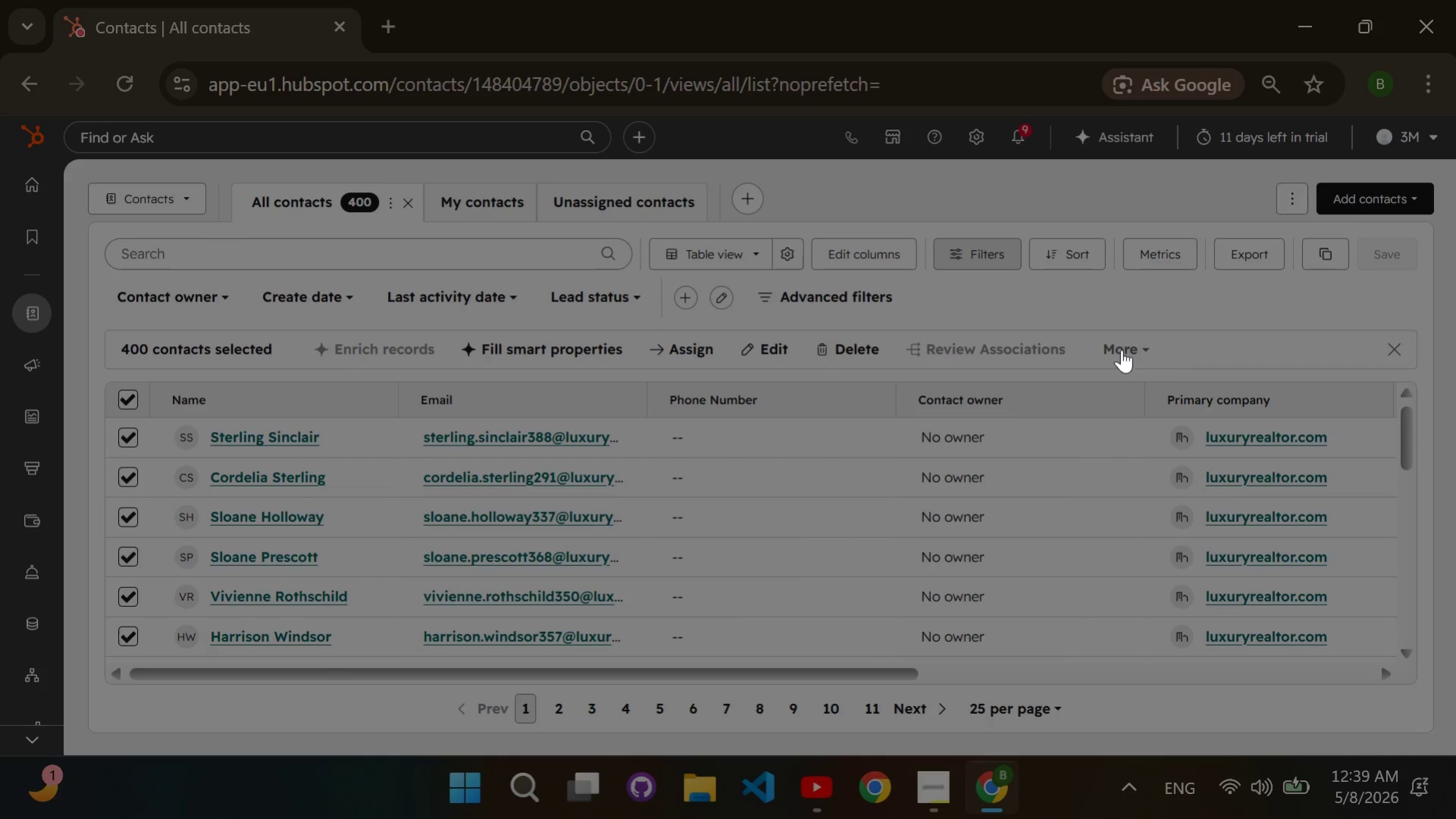 
left_click([1119, 345])
 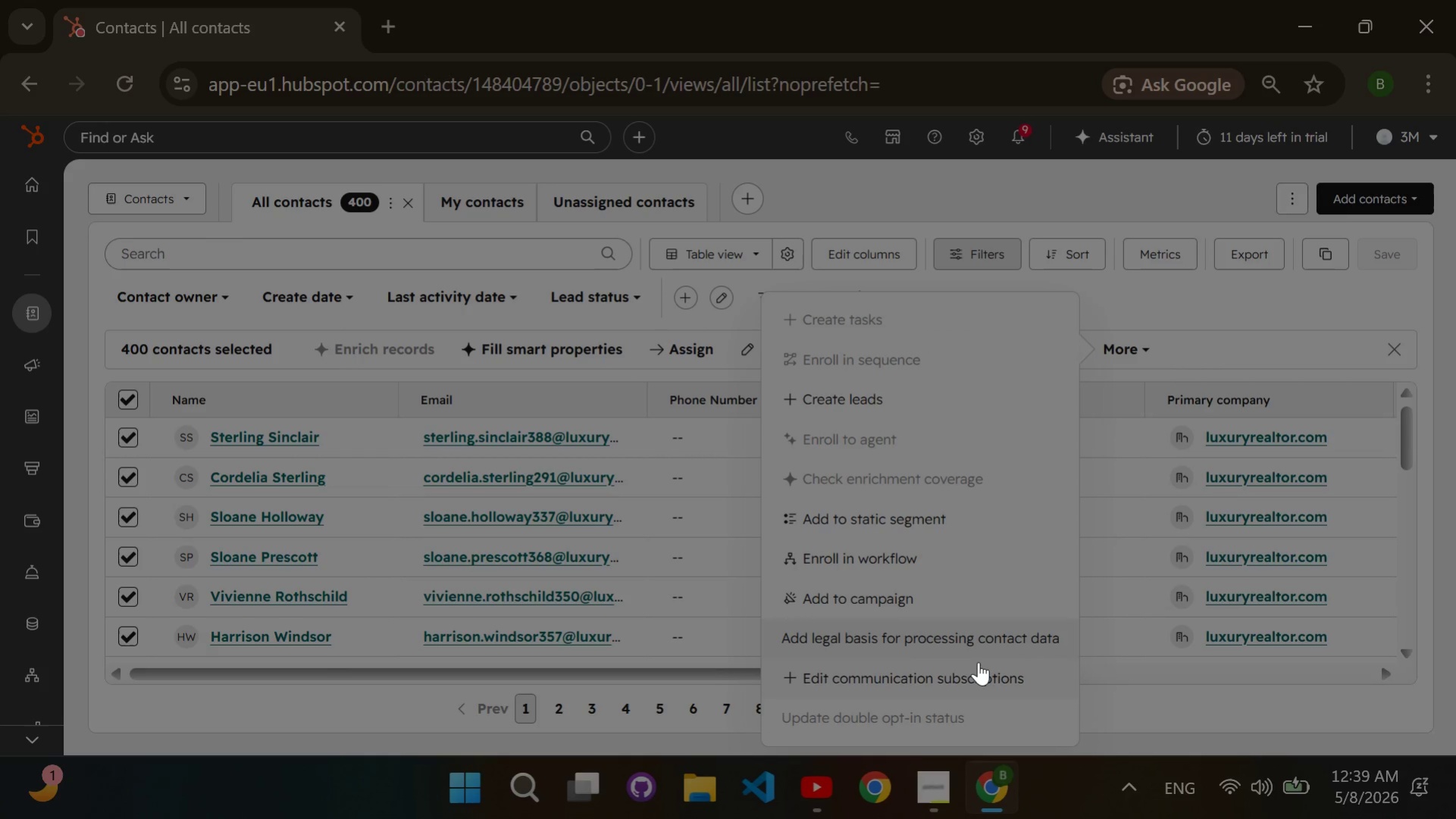 
left_click([978, 661])
 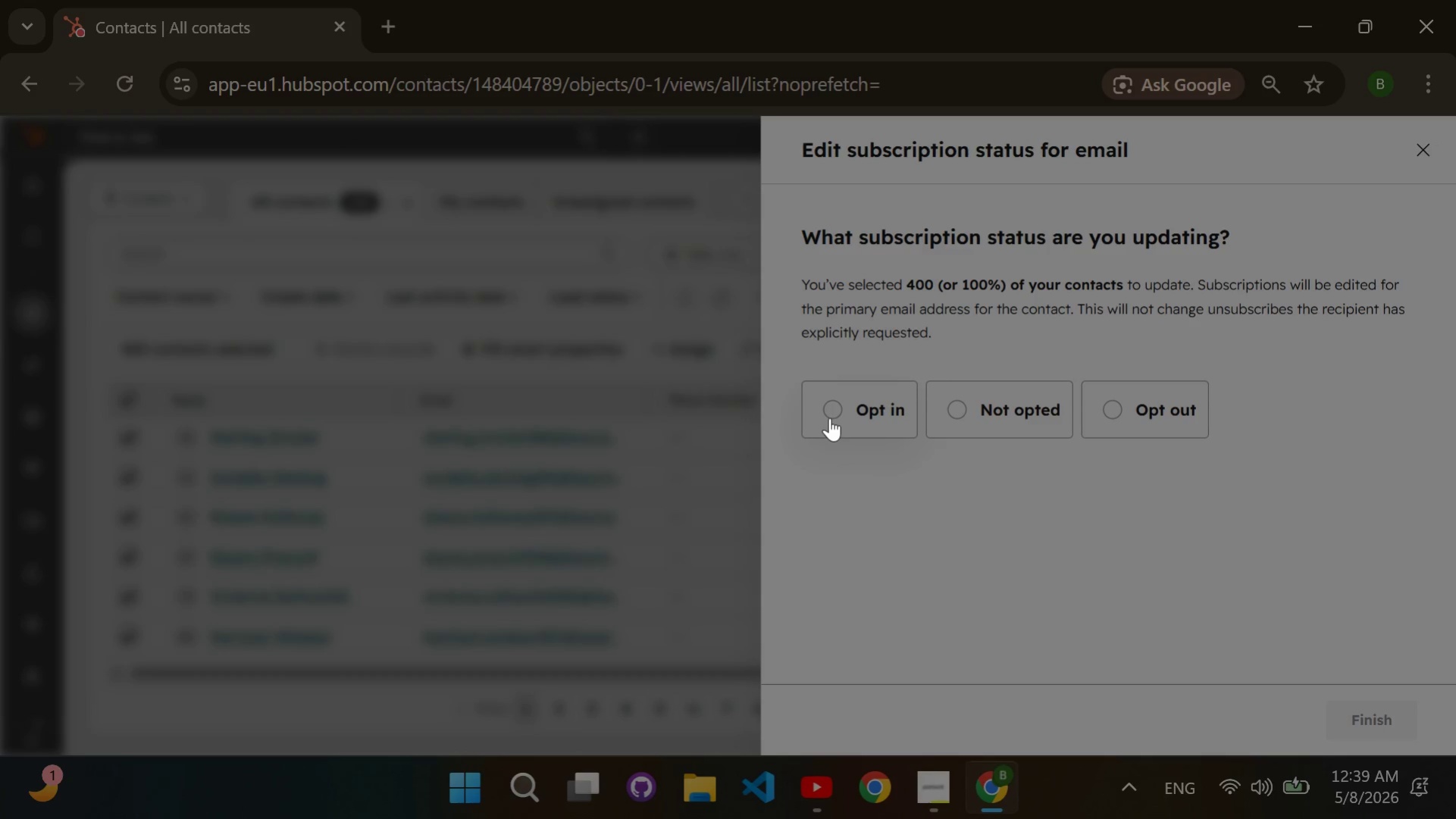 
left_click([834, 411])
 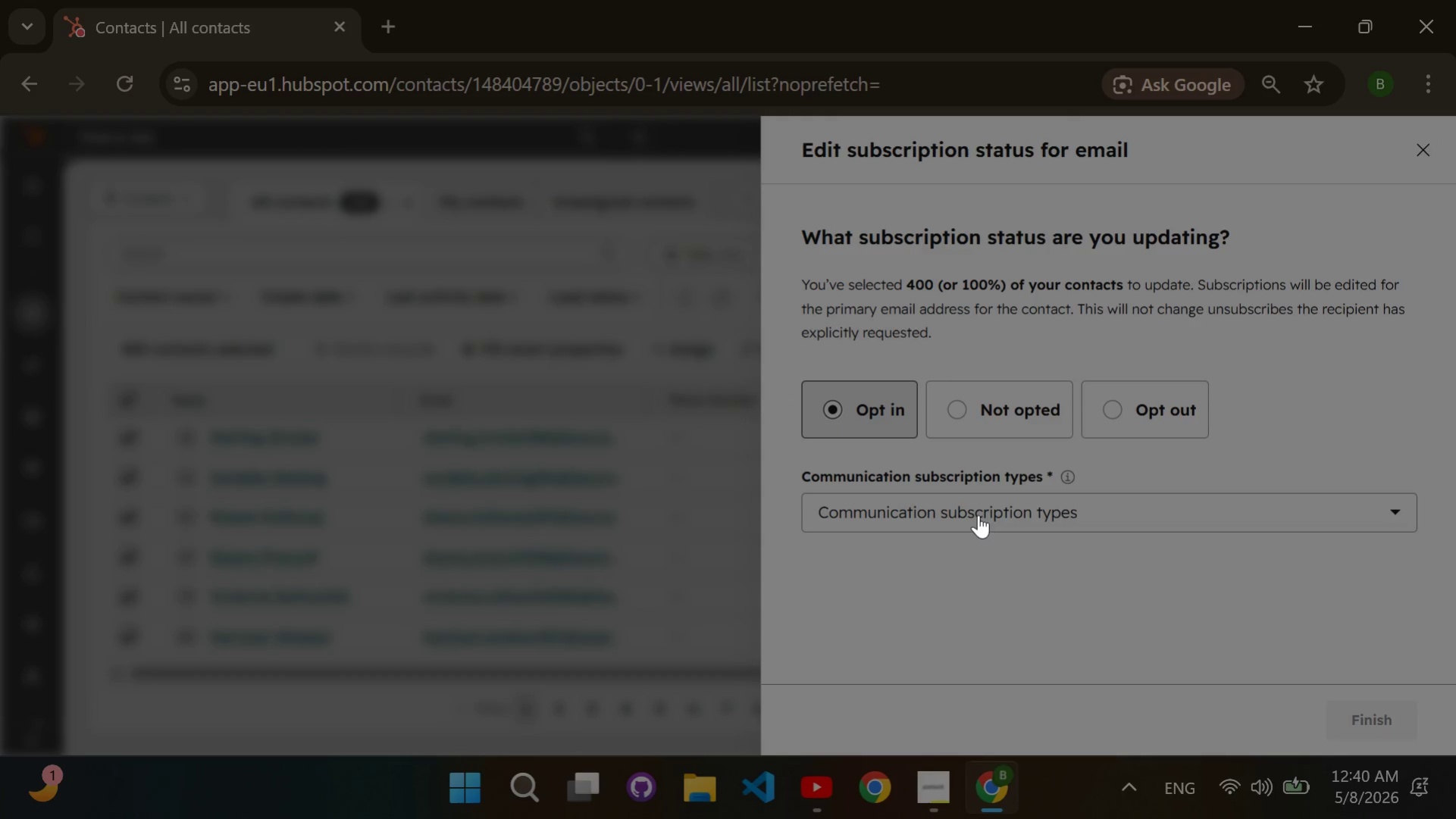 
left_click([978, 514])
 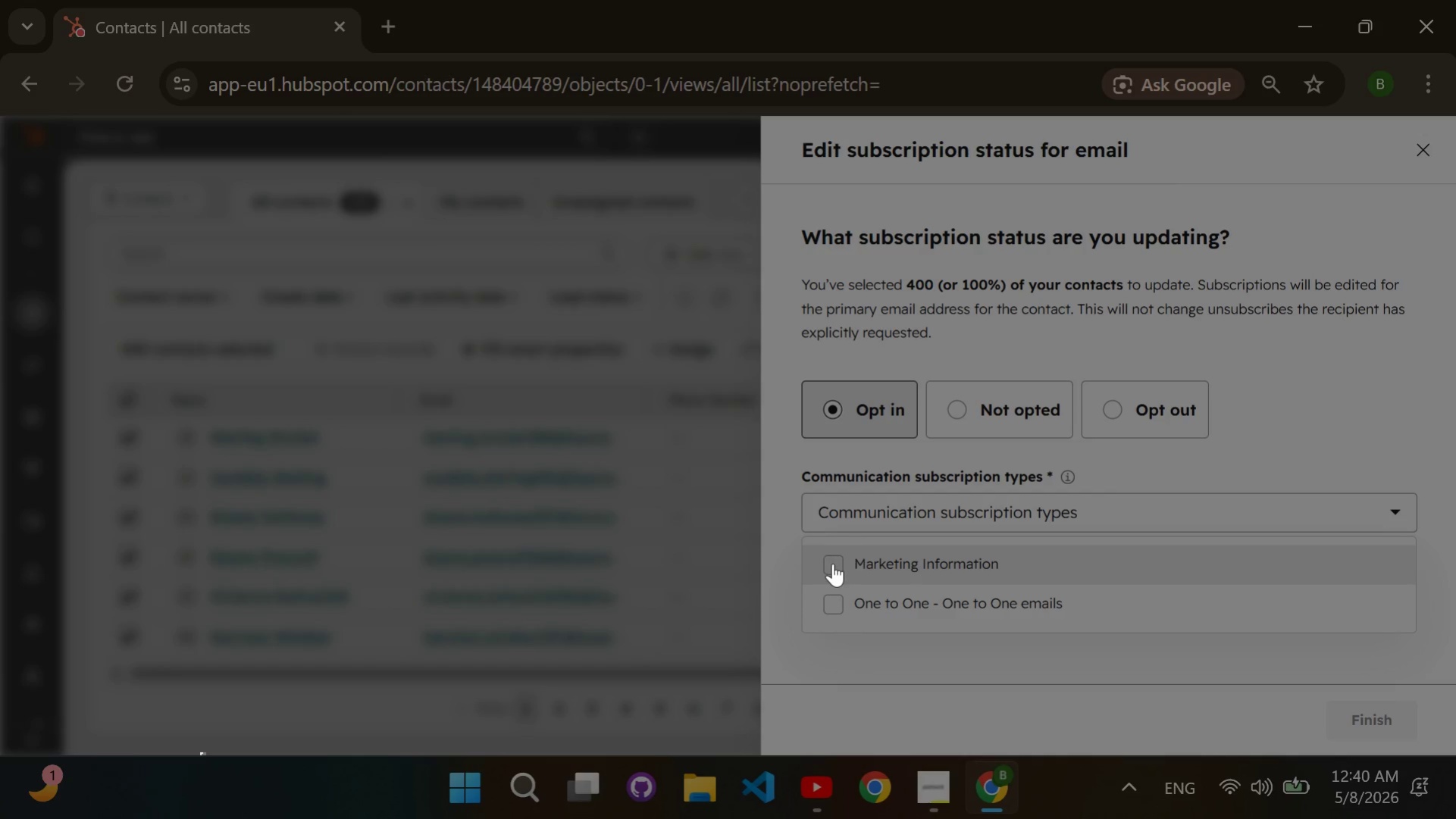 
left_click([831, 564])
 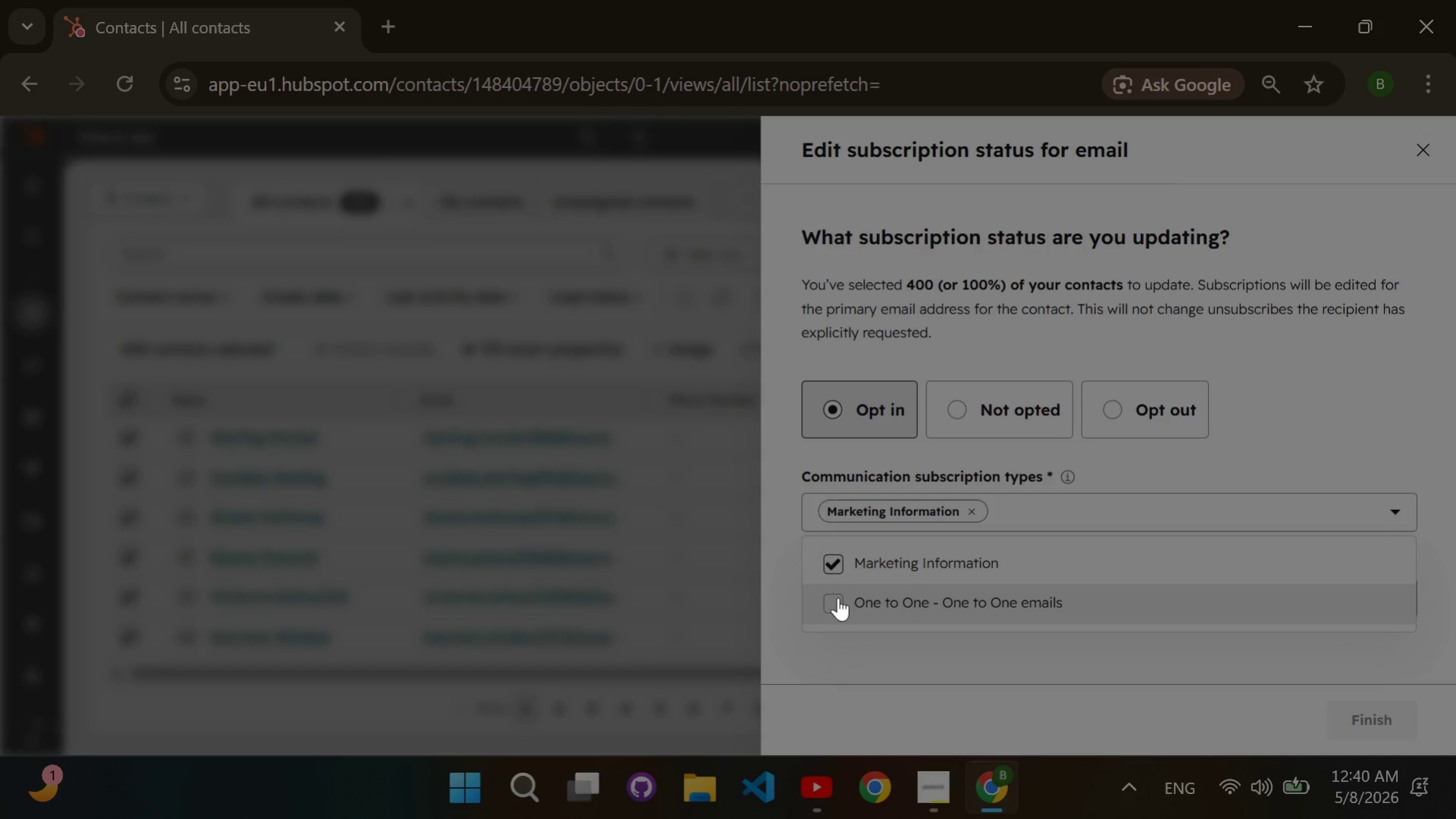 
left_click([838, 597])
 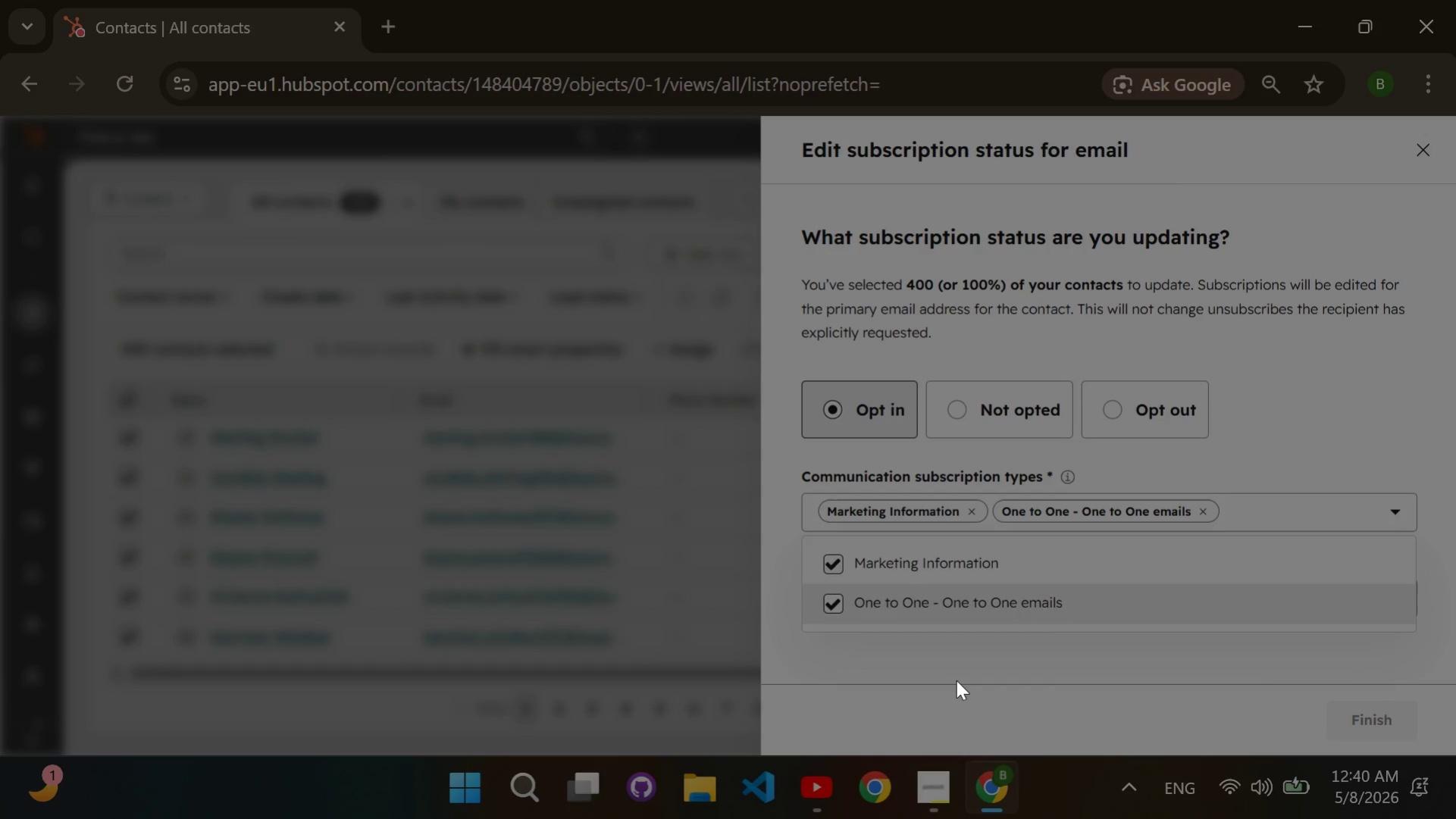 
double_click([956, 680])
 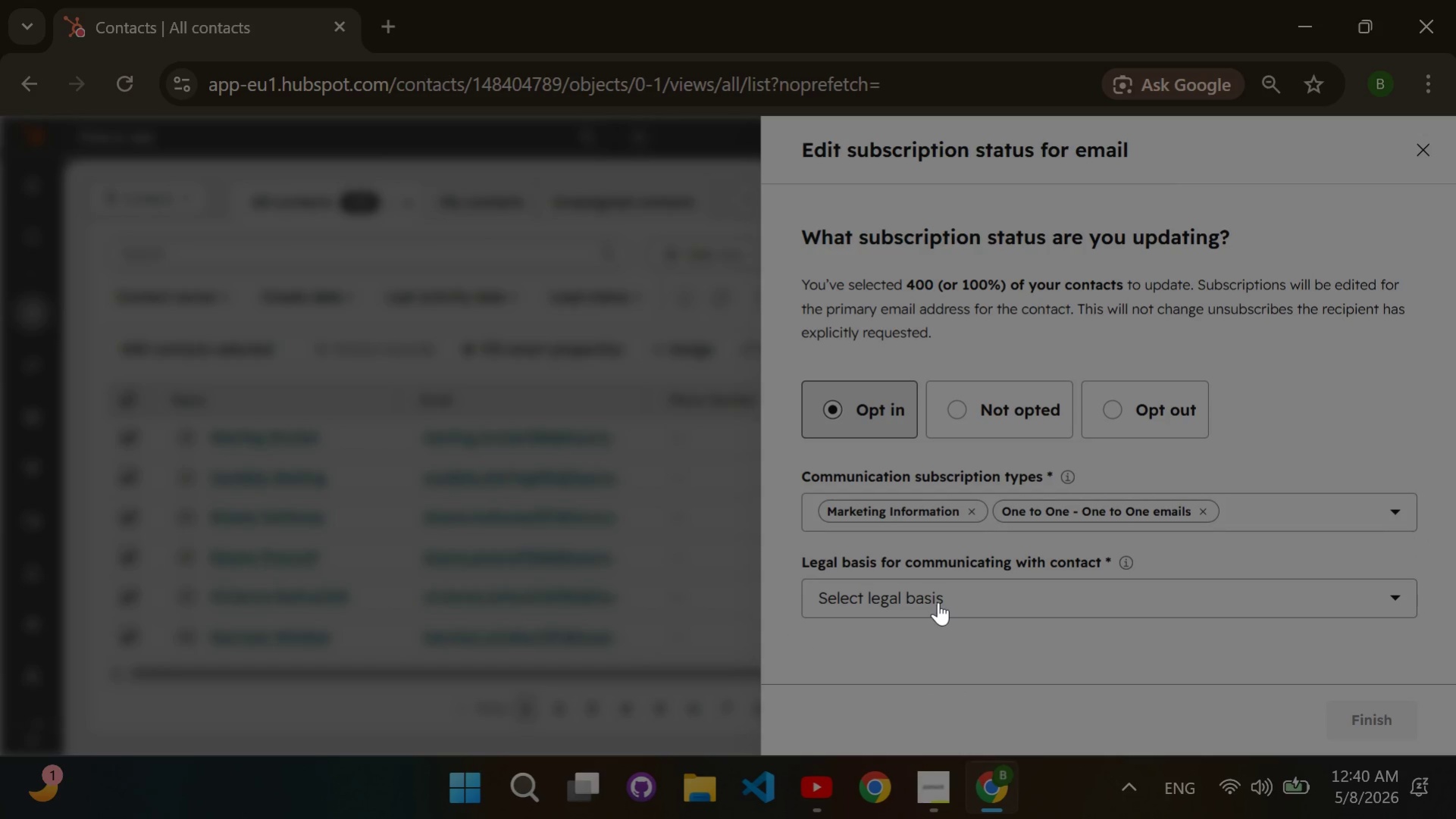 
left_click([938, 602])
 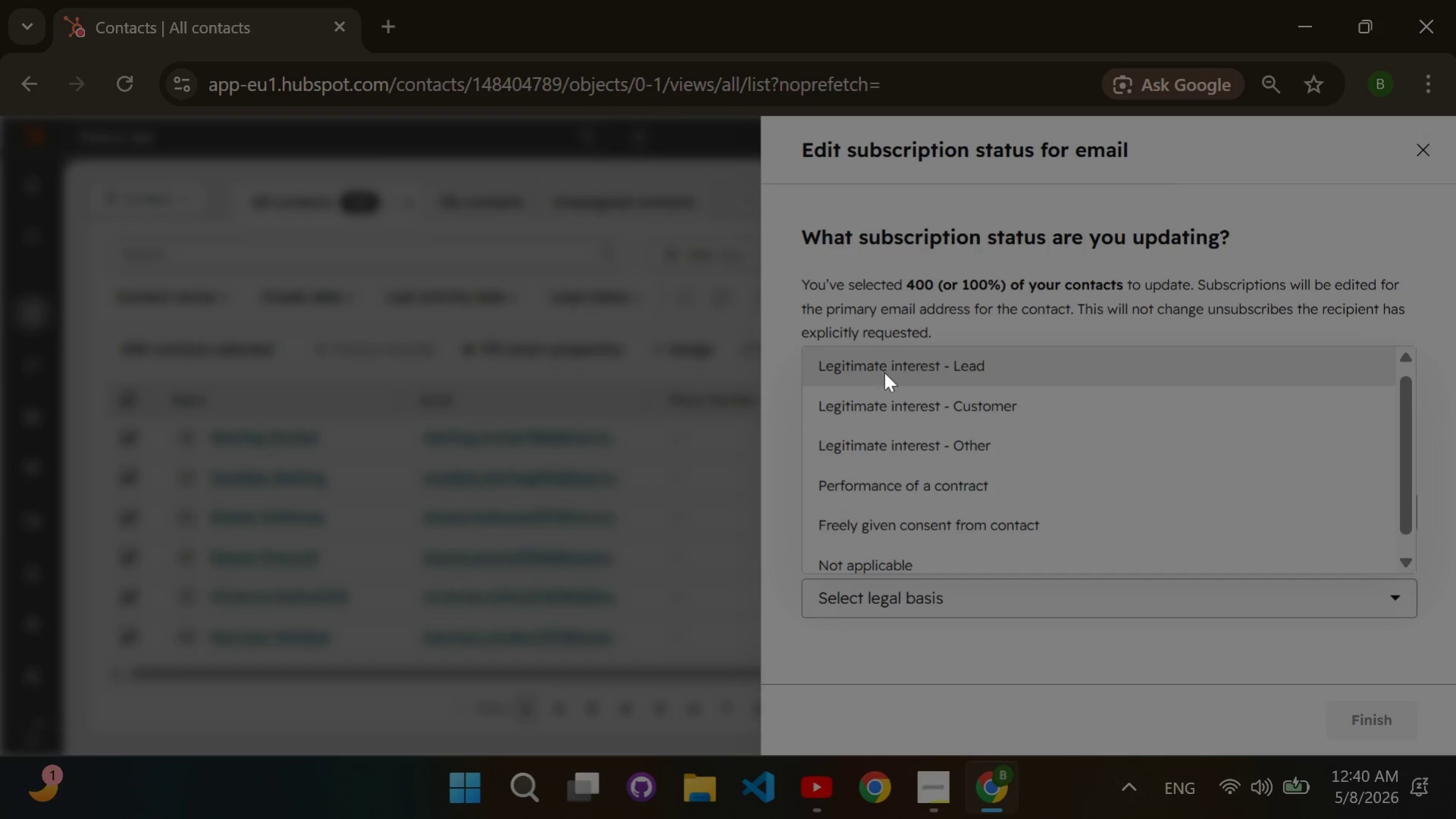 
double_click([884, 372])
 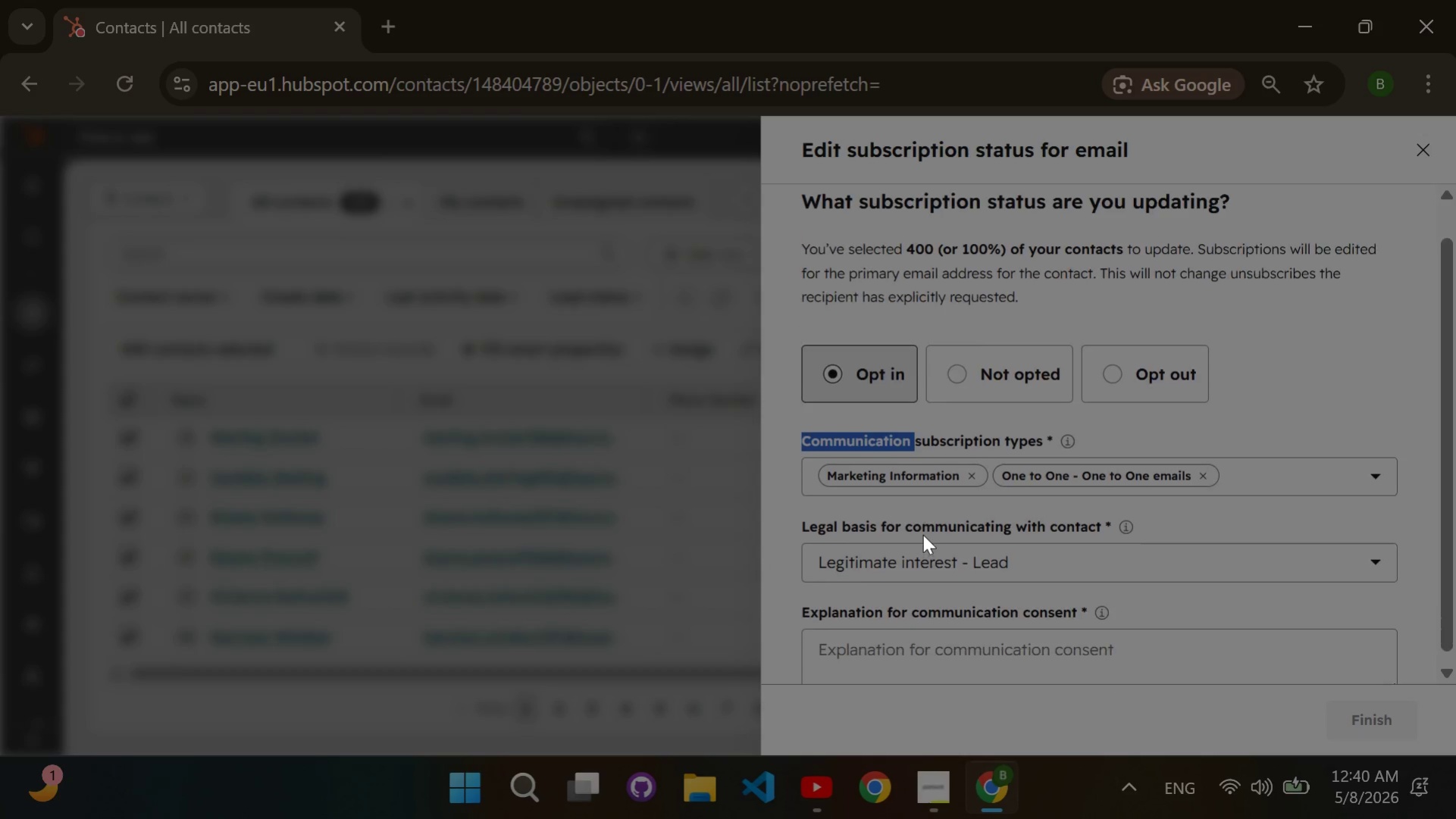 
scroll: coordinate [922, 534], scroll_direction: down, amount: 2.0
 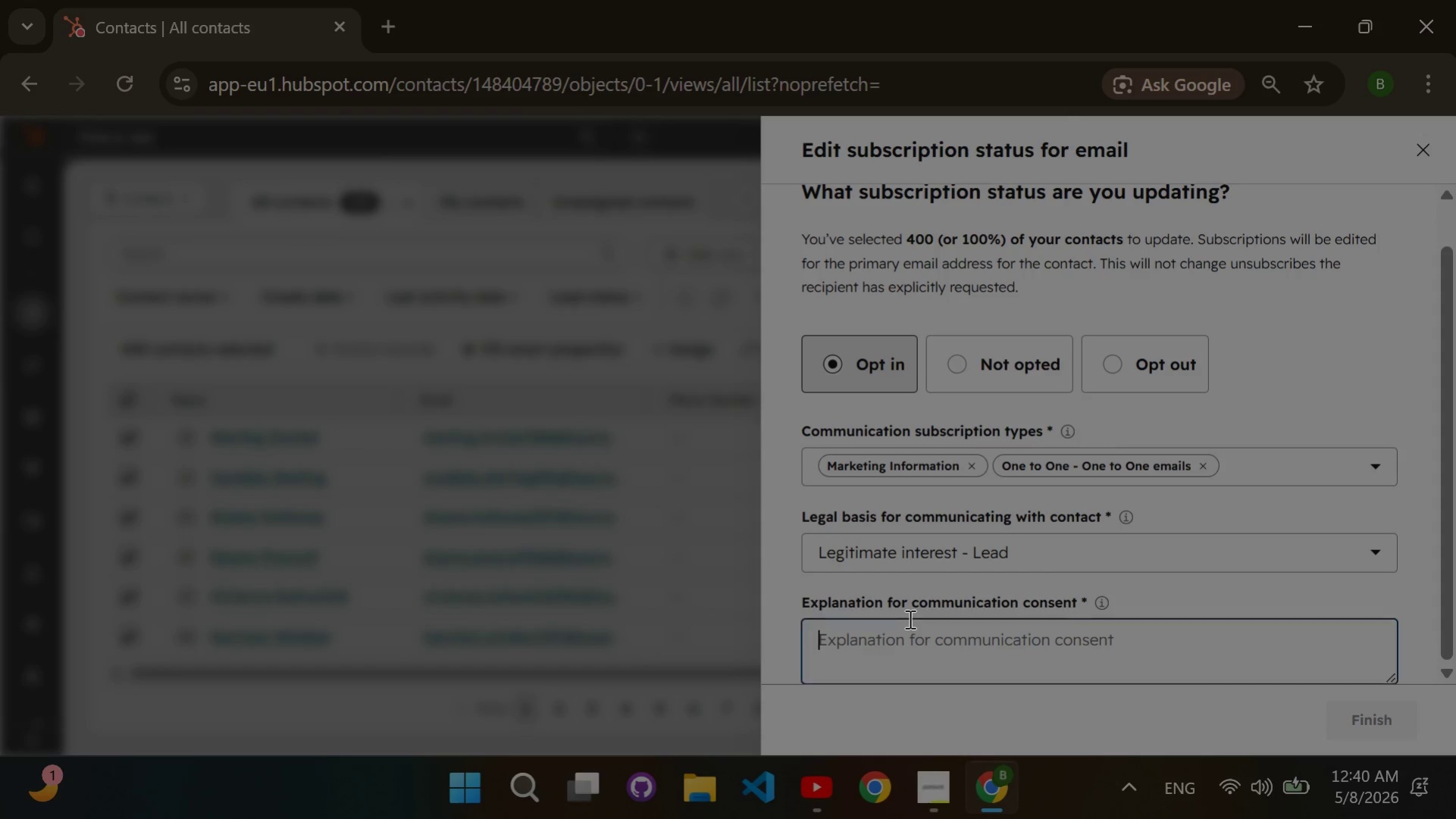 
left_click([908, 618])
 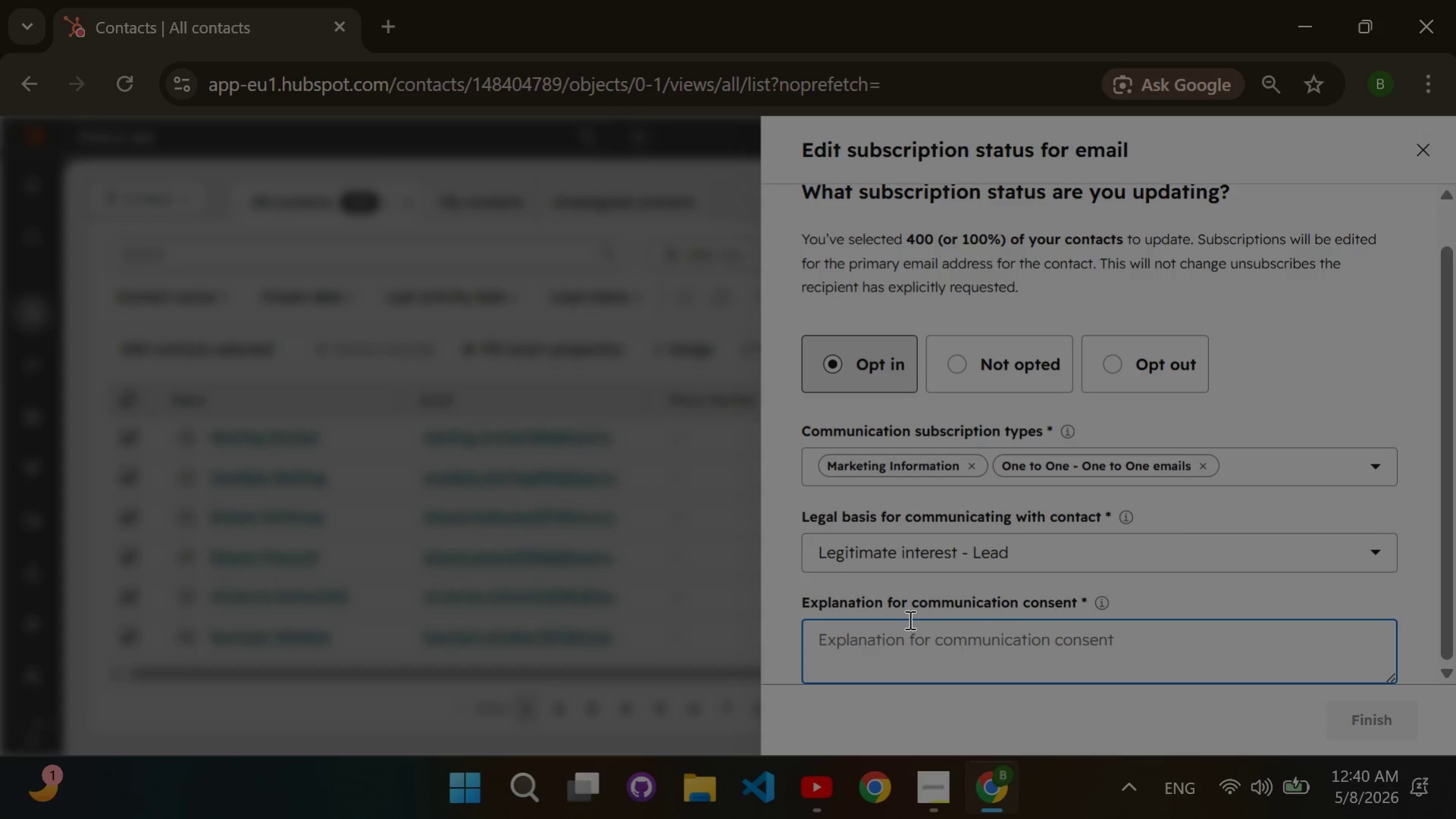 
type(These contacts are professional real estateb)
key(Backspace)
type( agents being contacted for a strategic business partnership opportunity related to premium inspection services, educationalinsights, and referral collaboration opport)
 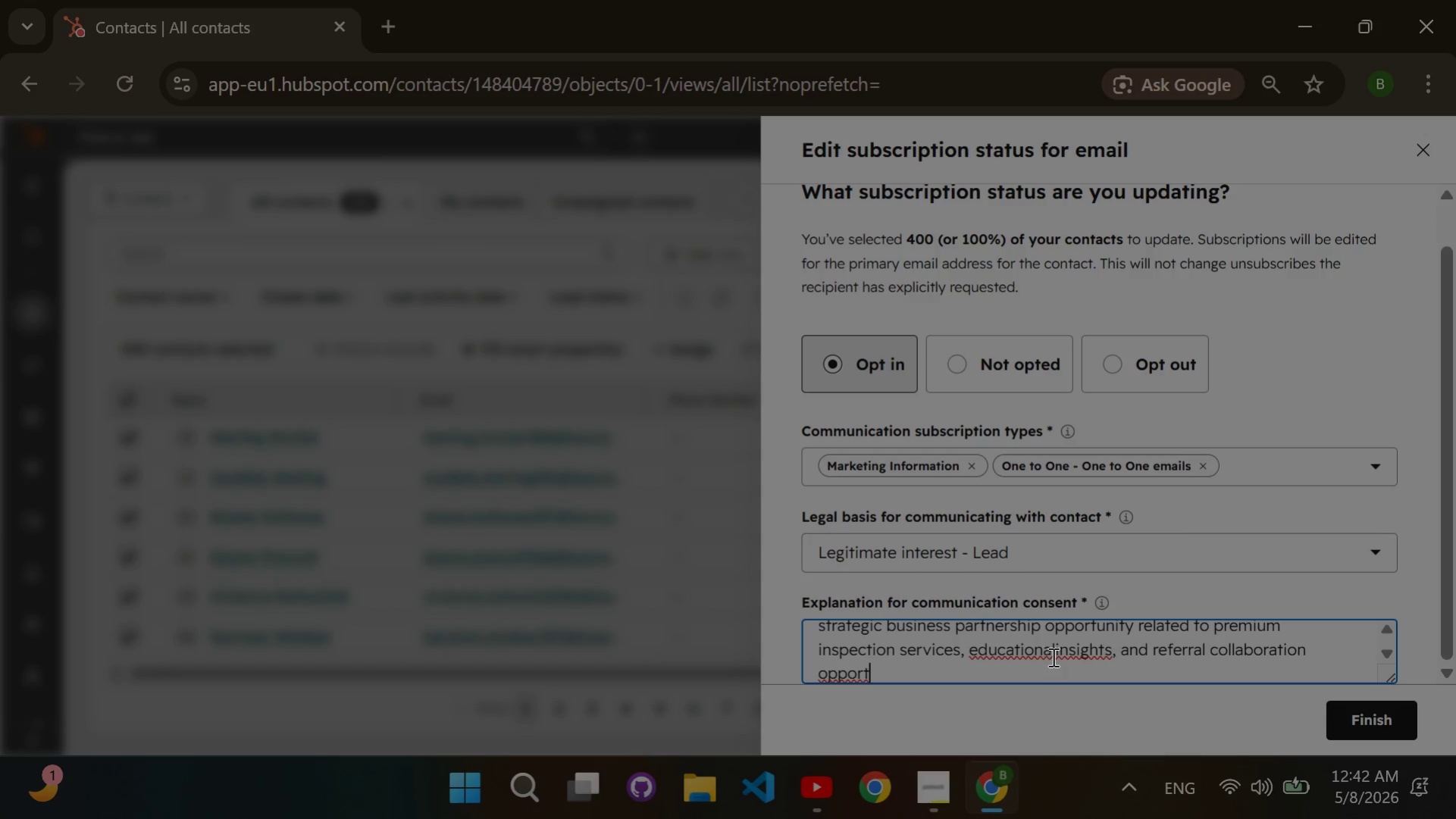 
left_click([1052, 655])
 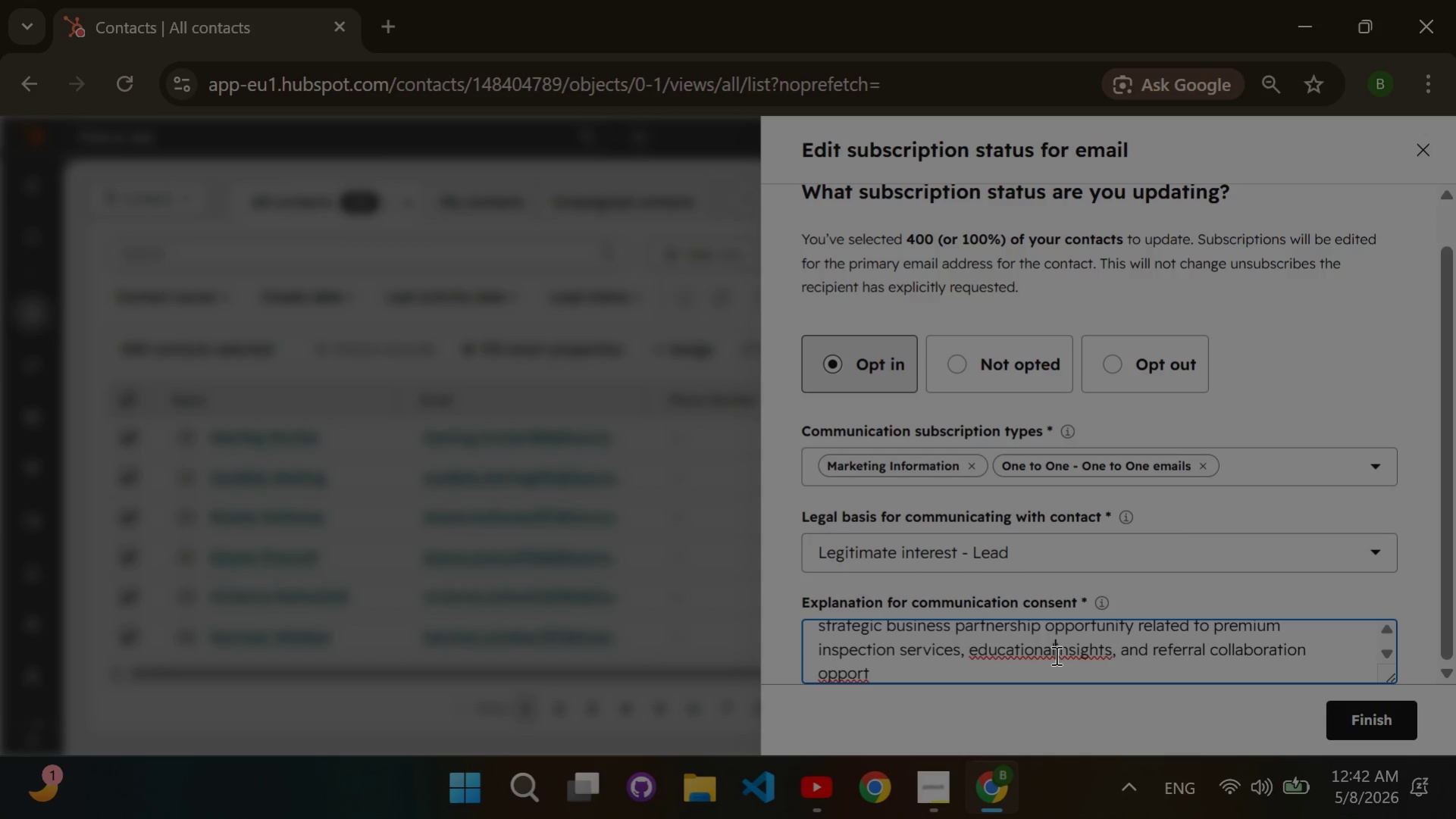 
left_click([1054, 655])
 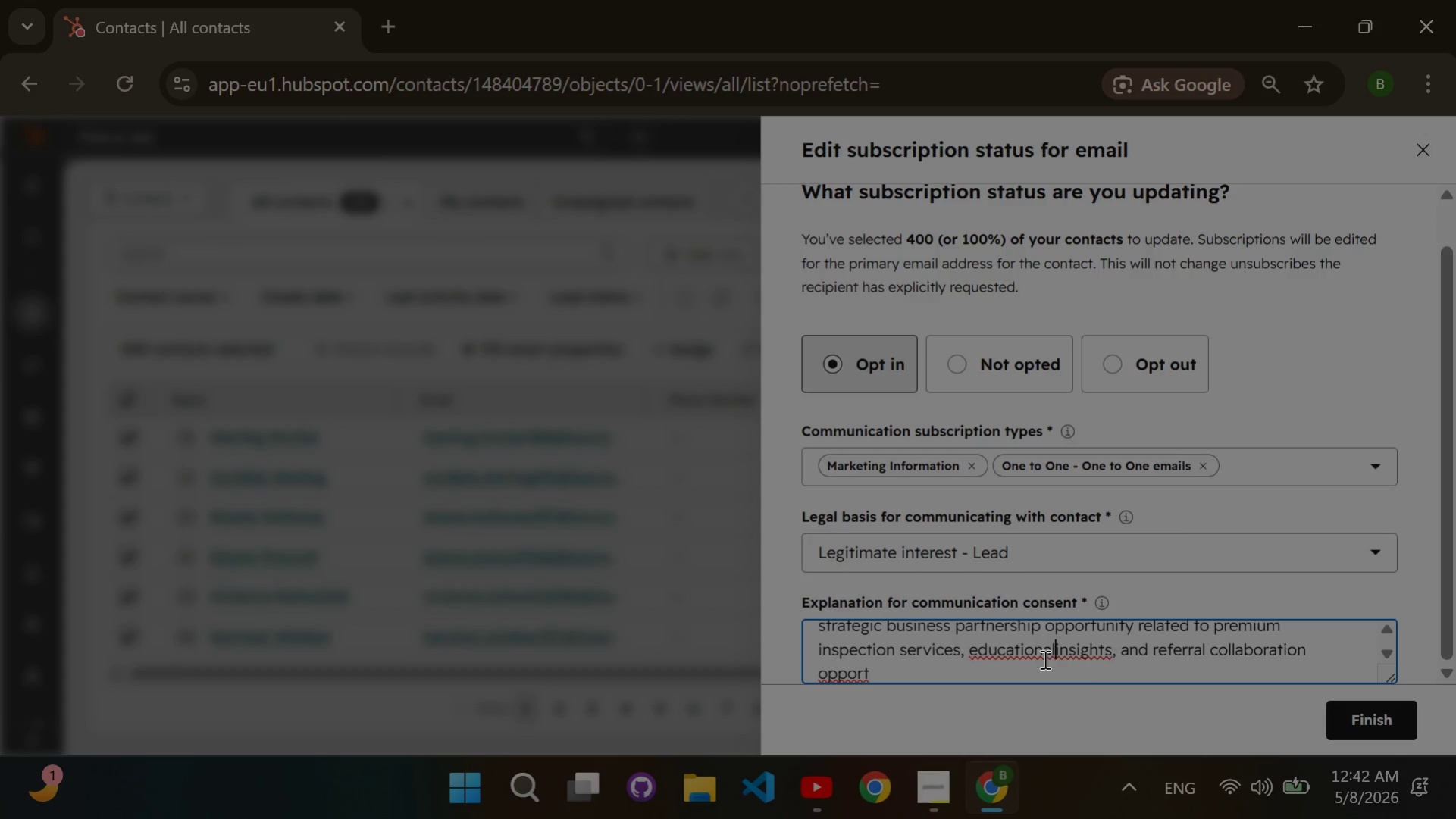 
key(Space)
 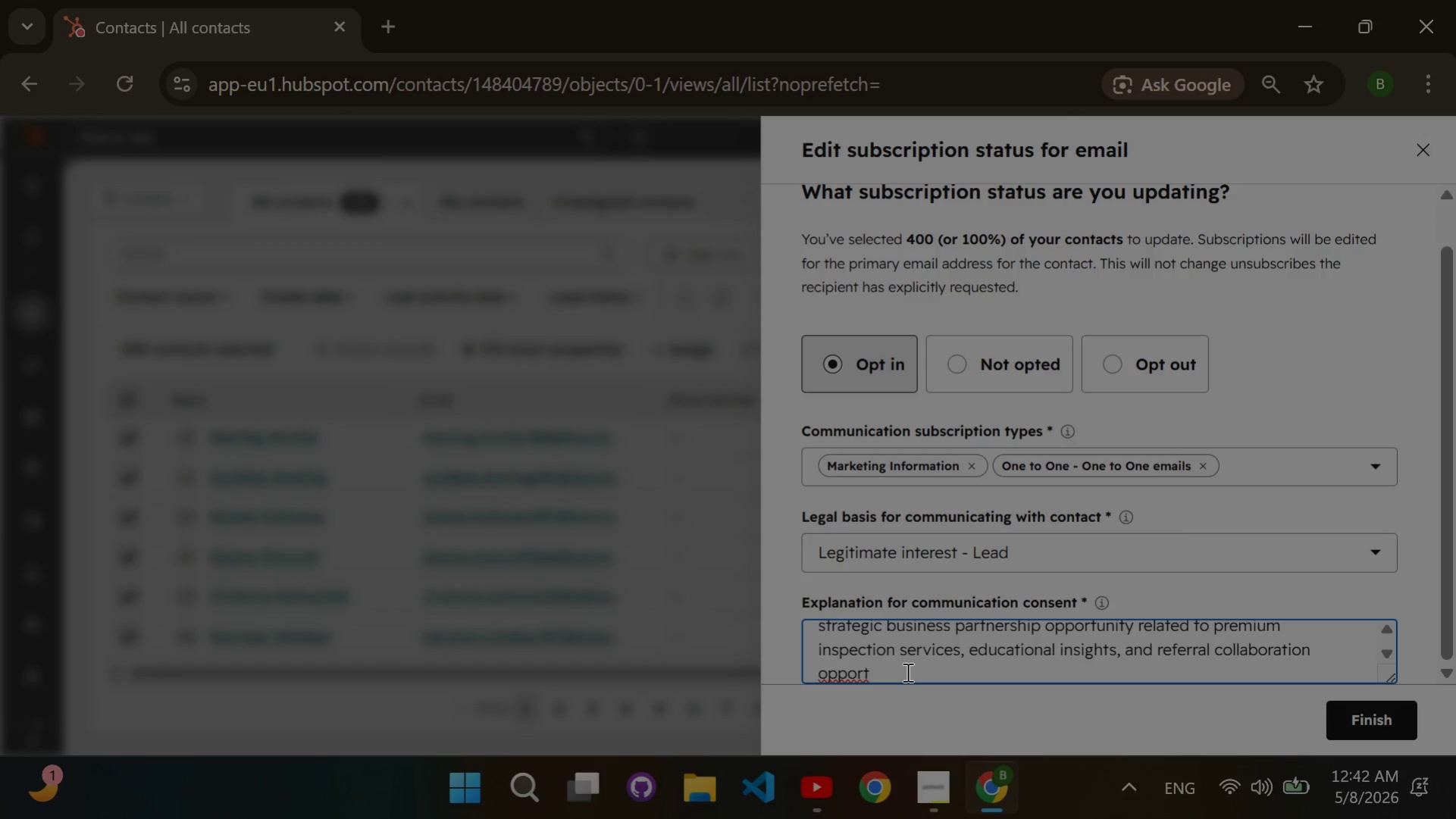 
left_click([906, 671])
 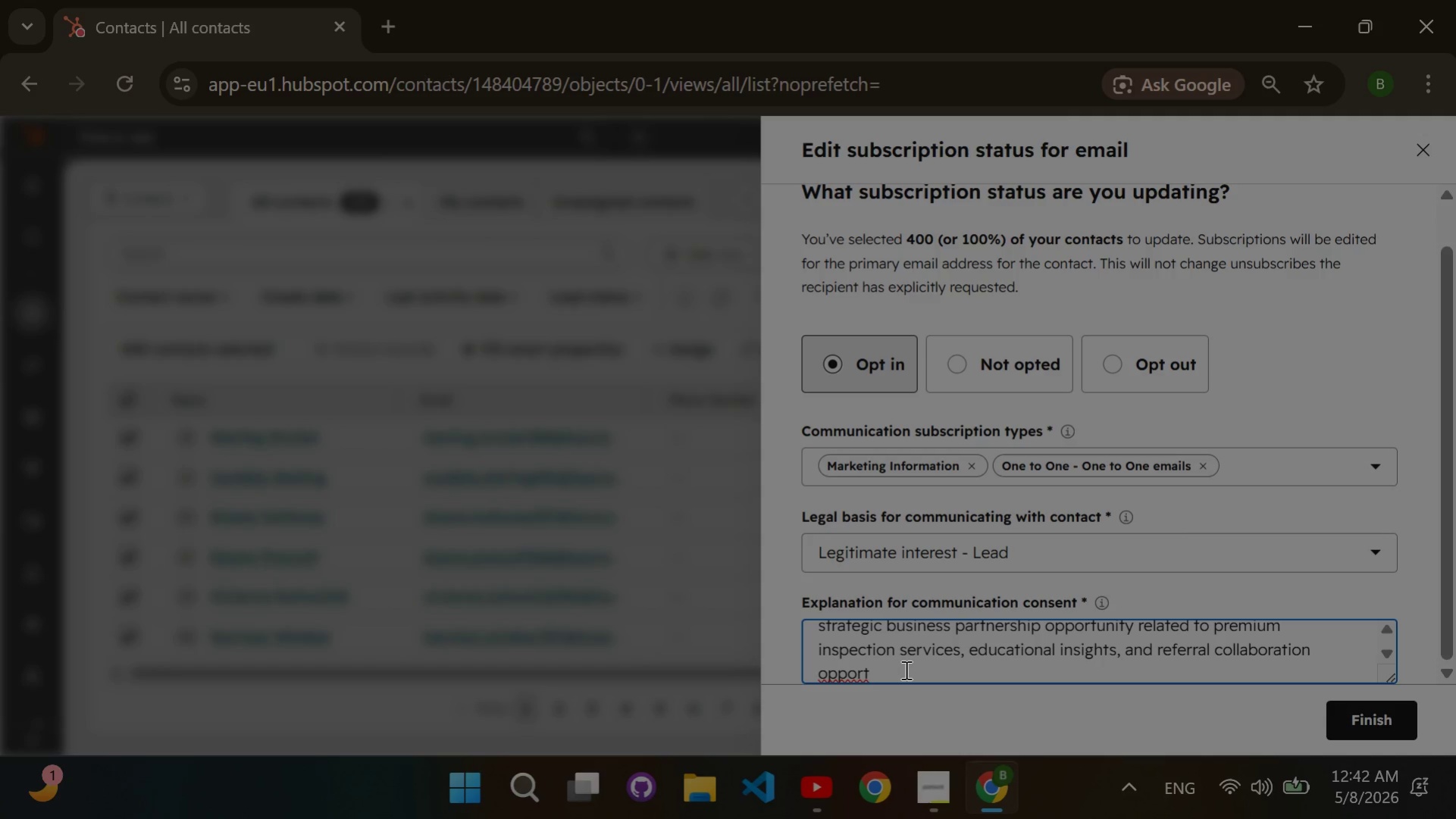 
type(unities. )
 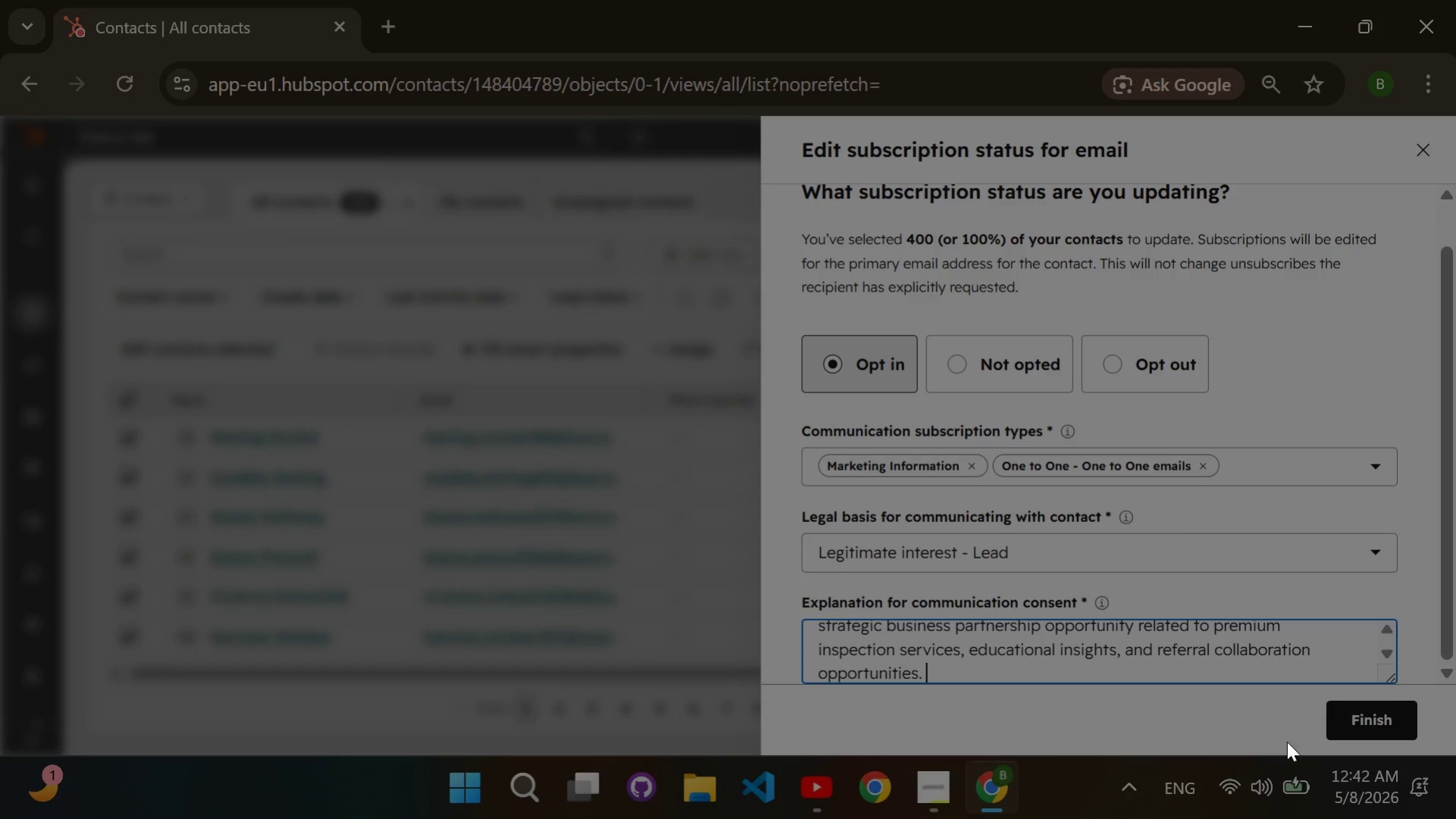 
left_click([1351, 728])
 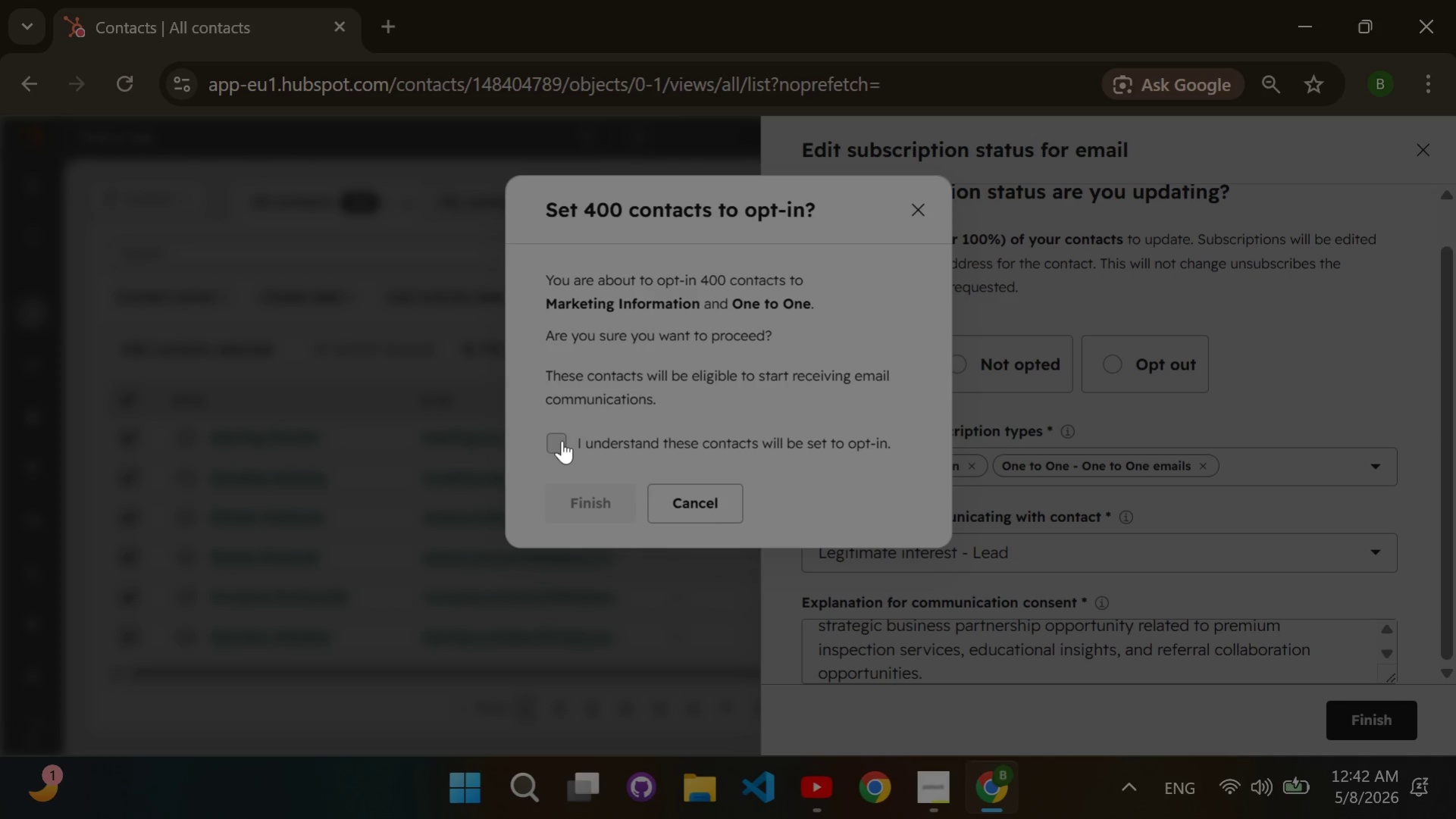 
wait(9.64)
 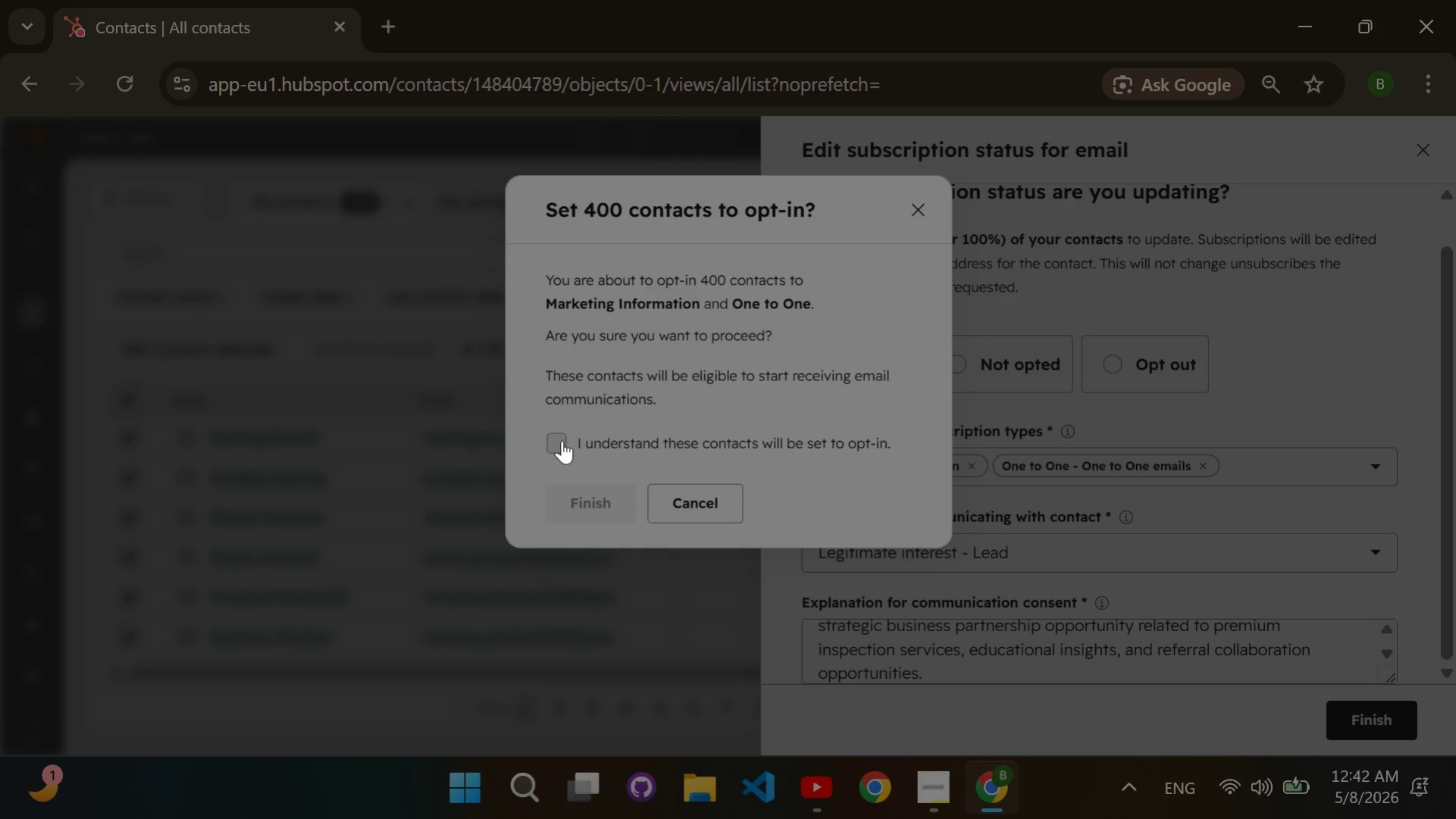 
left_click([562, 440])
 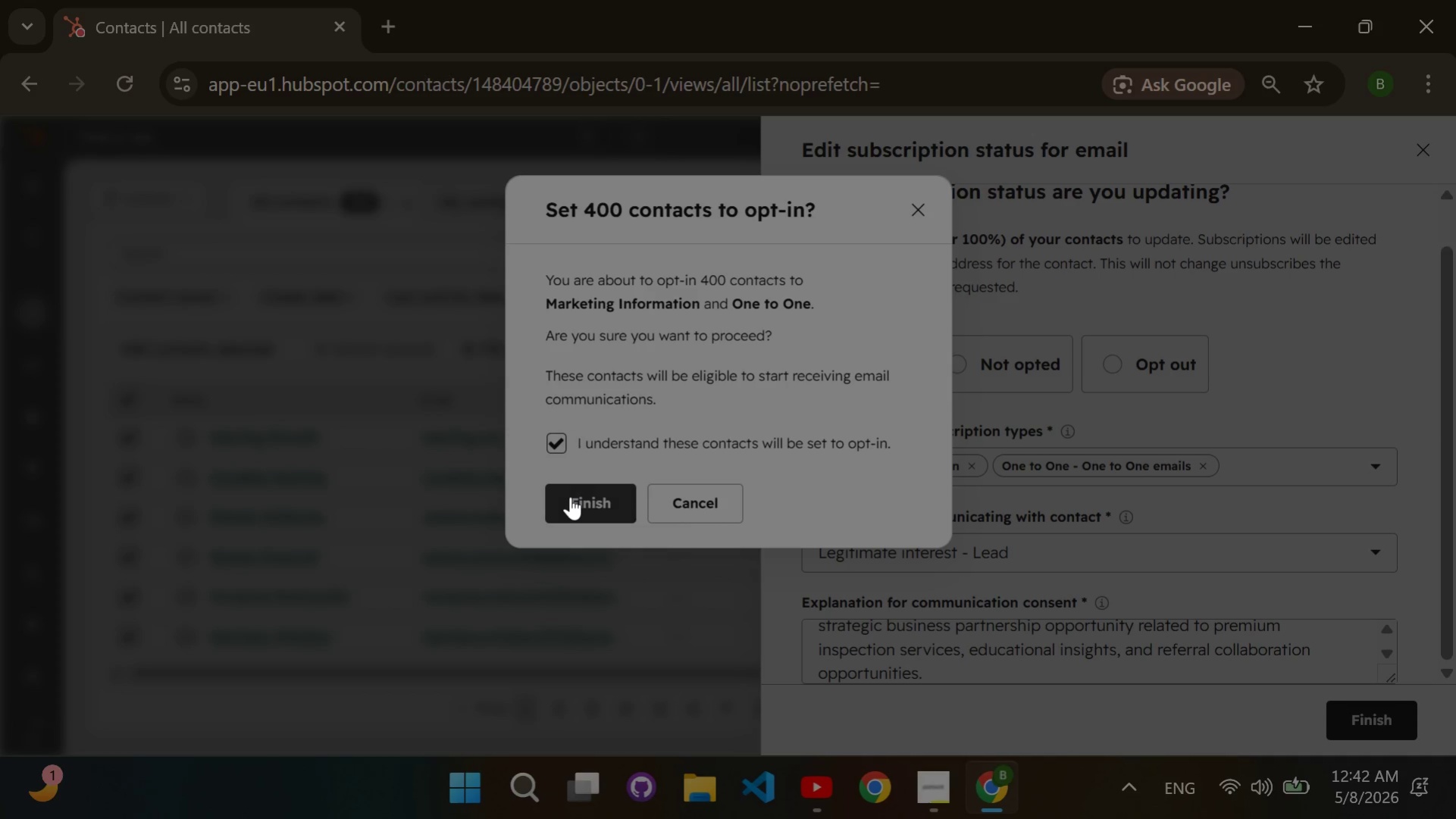 
double_click([570, 496])
 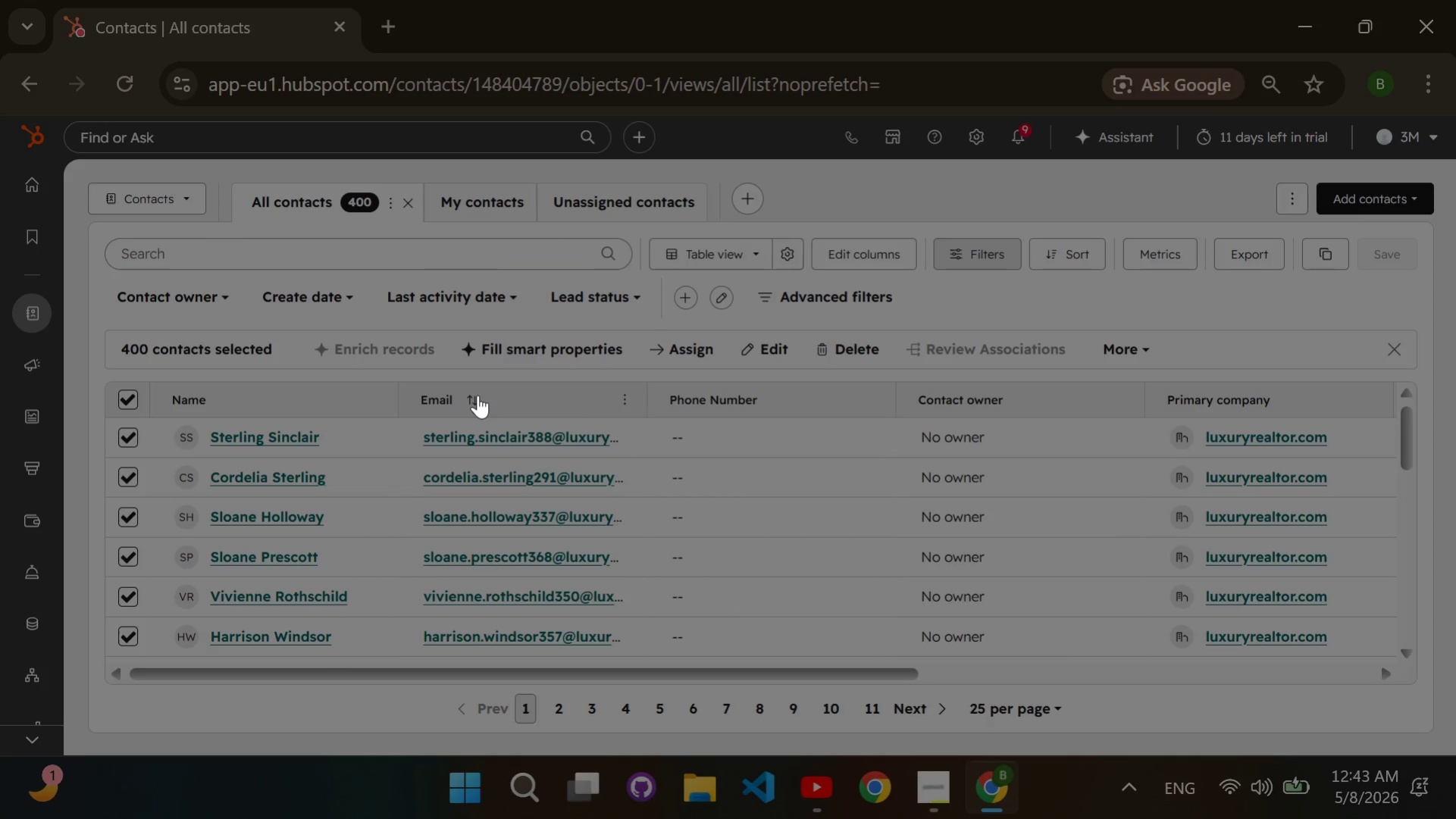 
wait(11.03)
 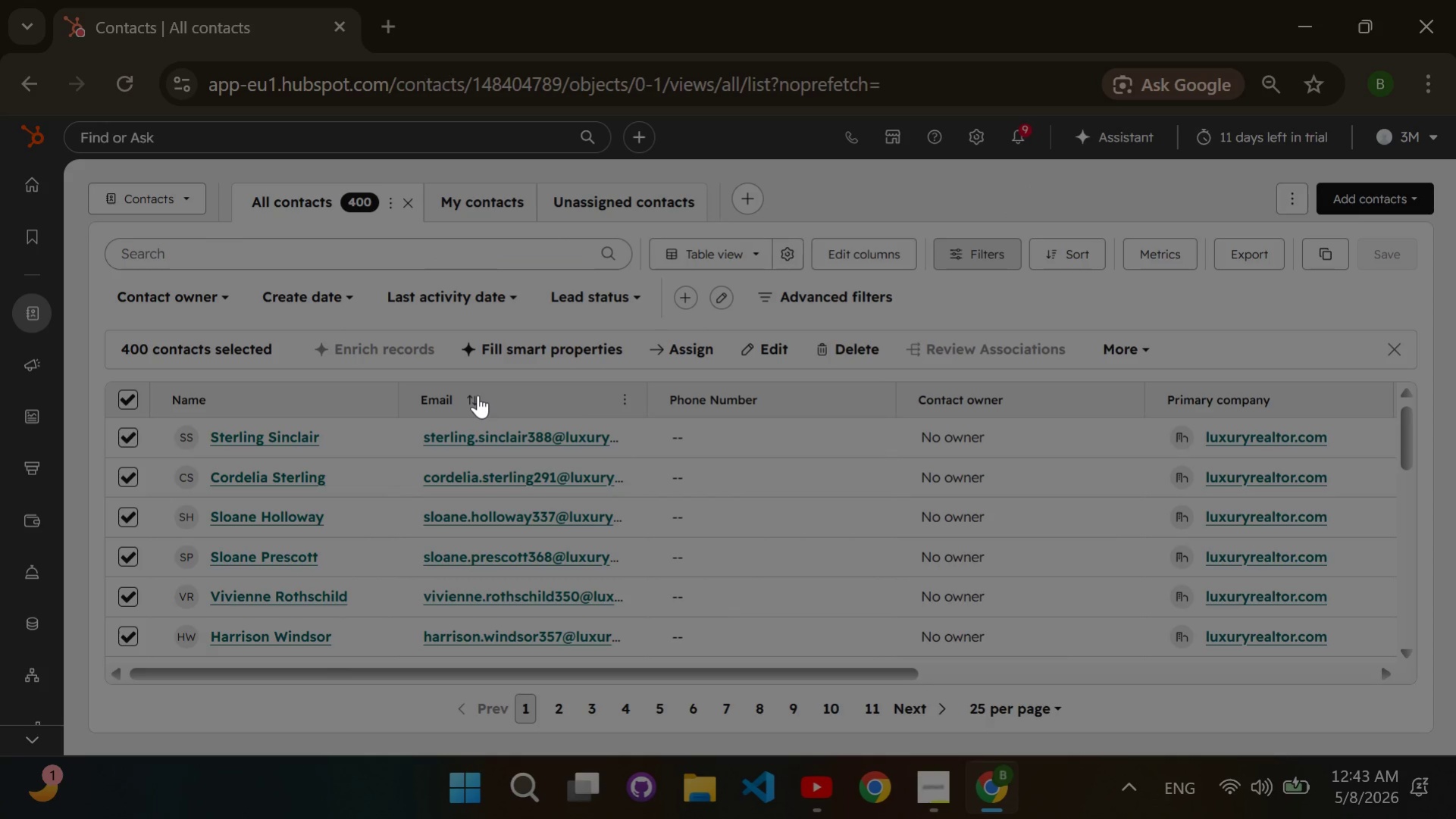 
left_click([99, 517])
 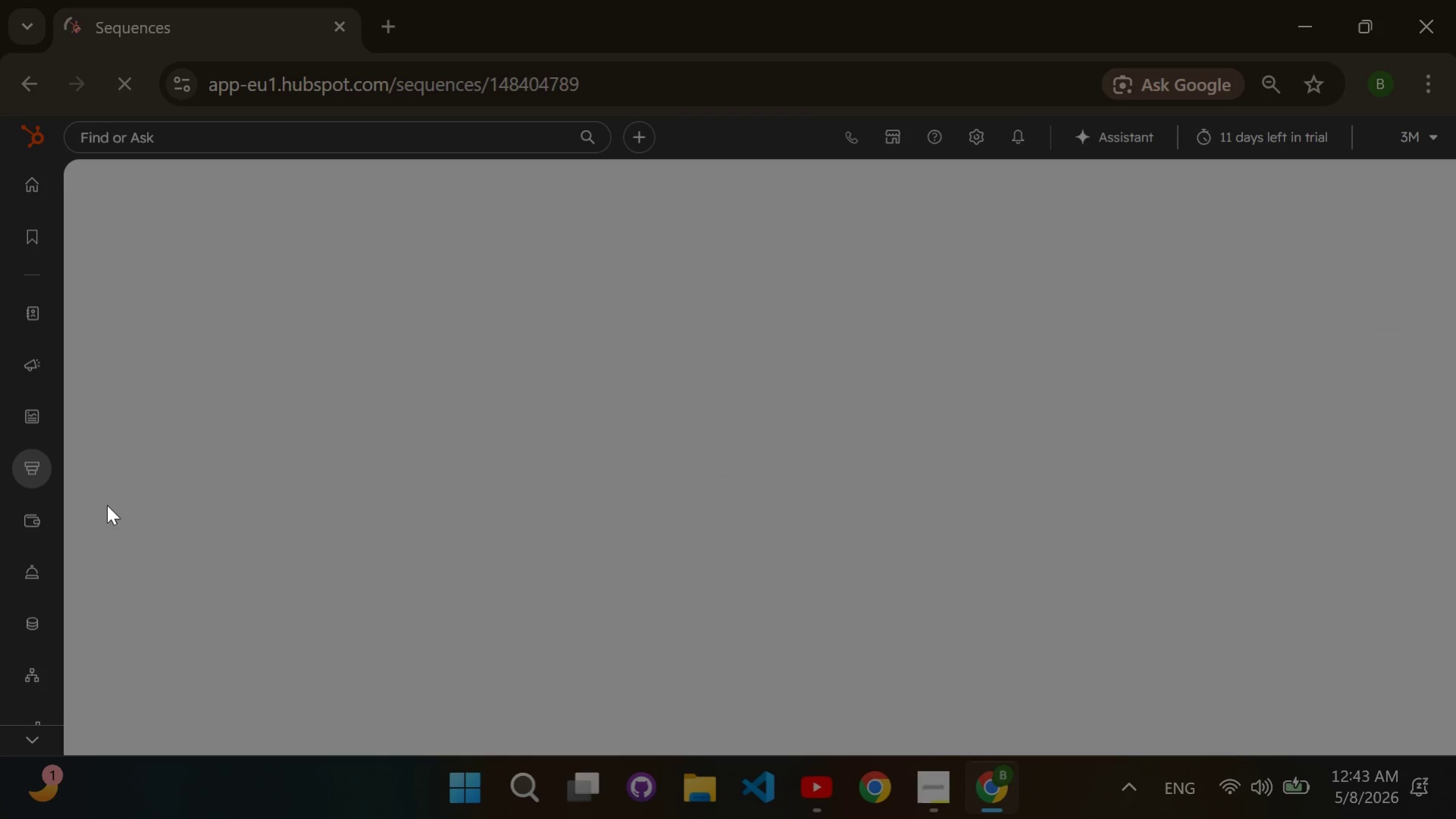 
mouse_move([268, 511])
 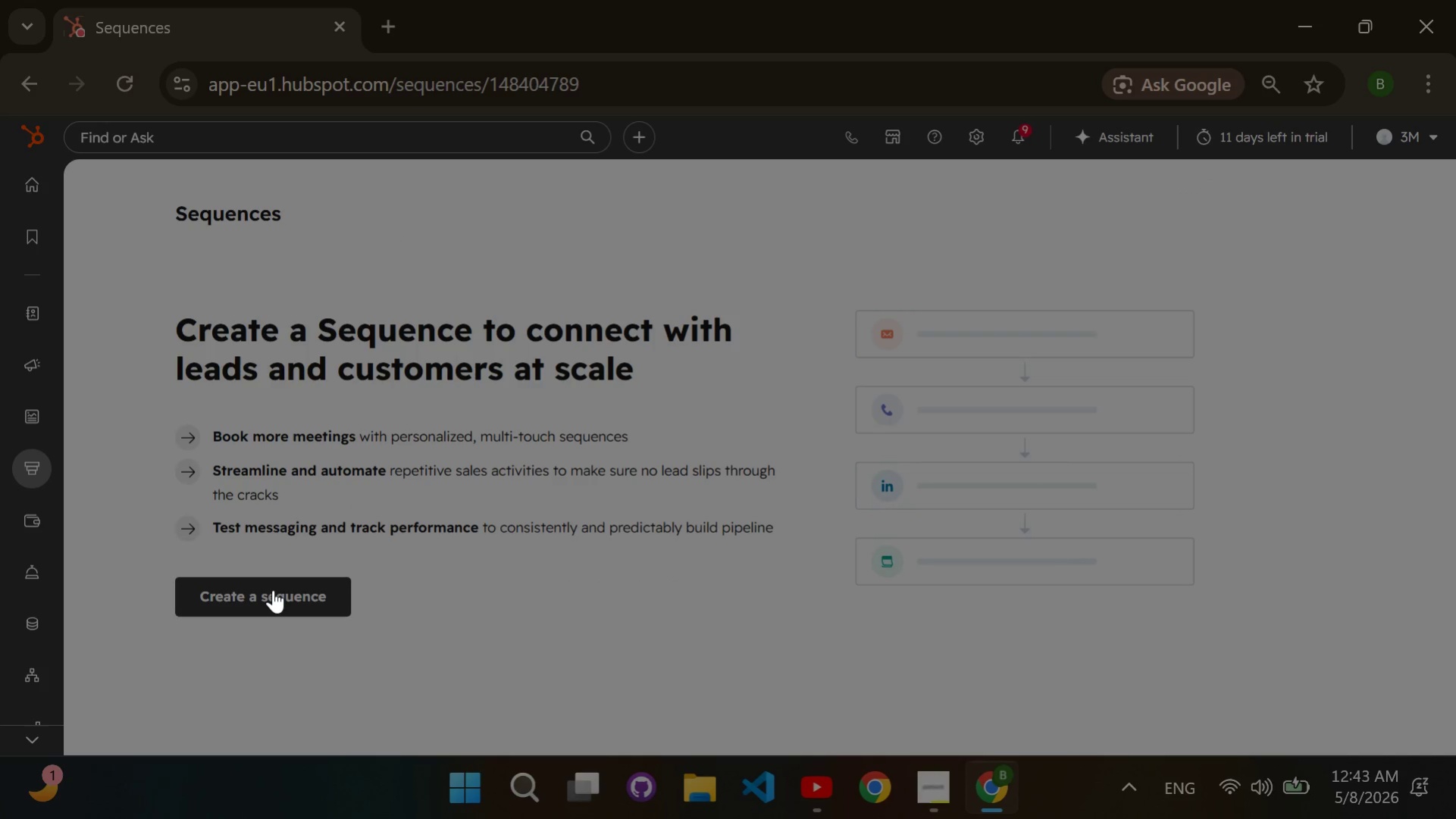 
left_click([273, 589])
 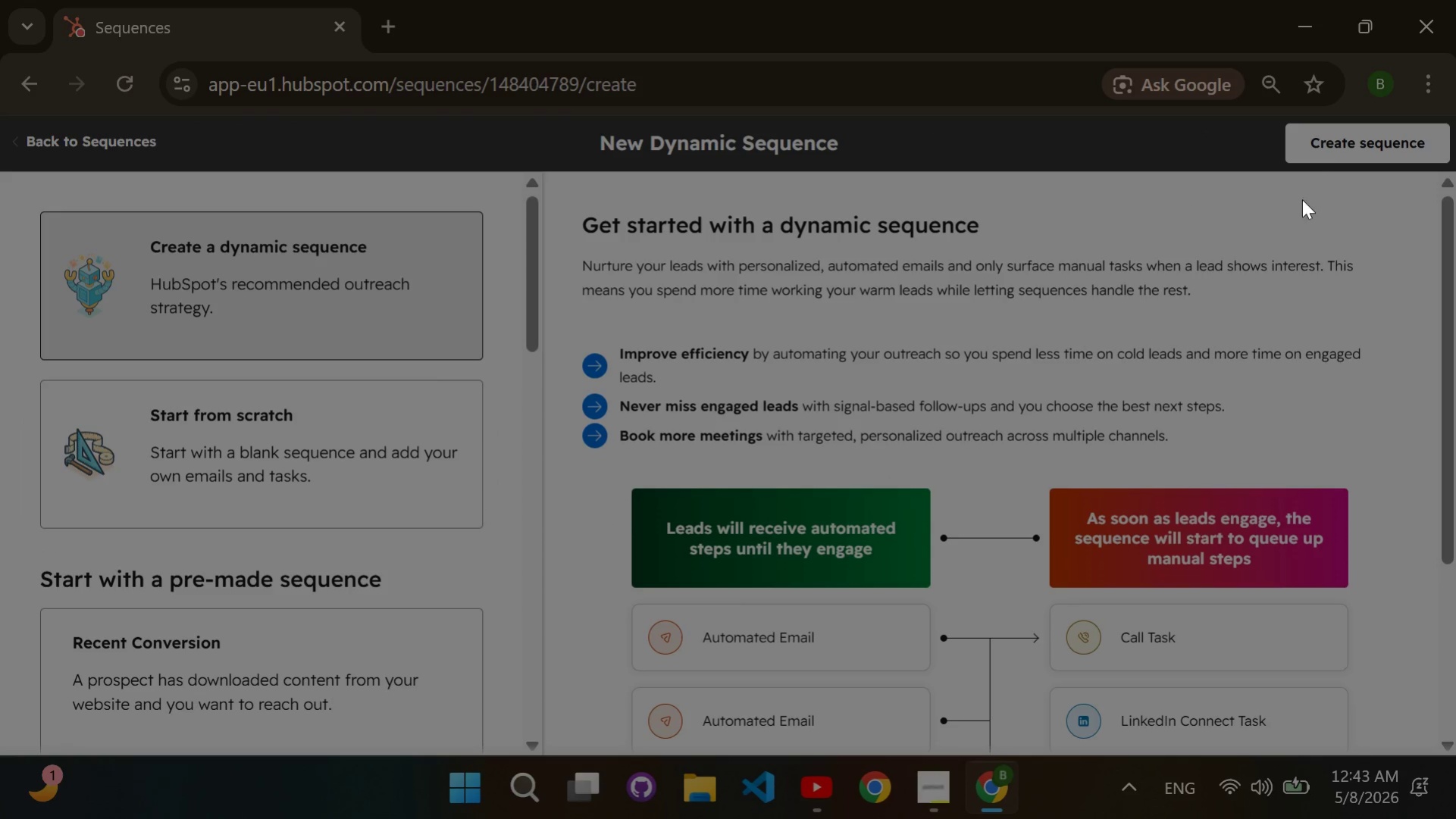 
double_click([1323, 133])
 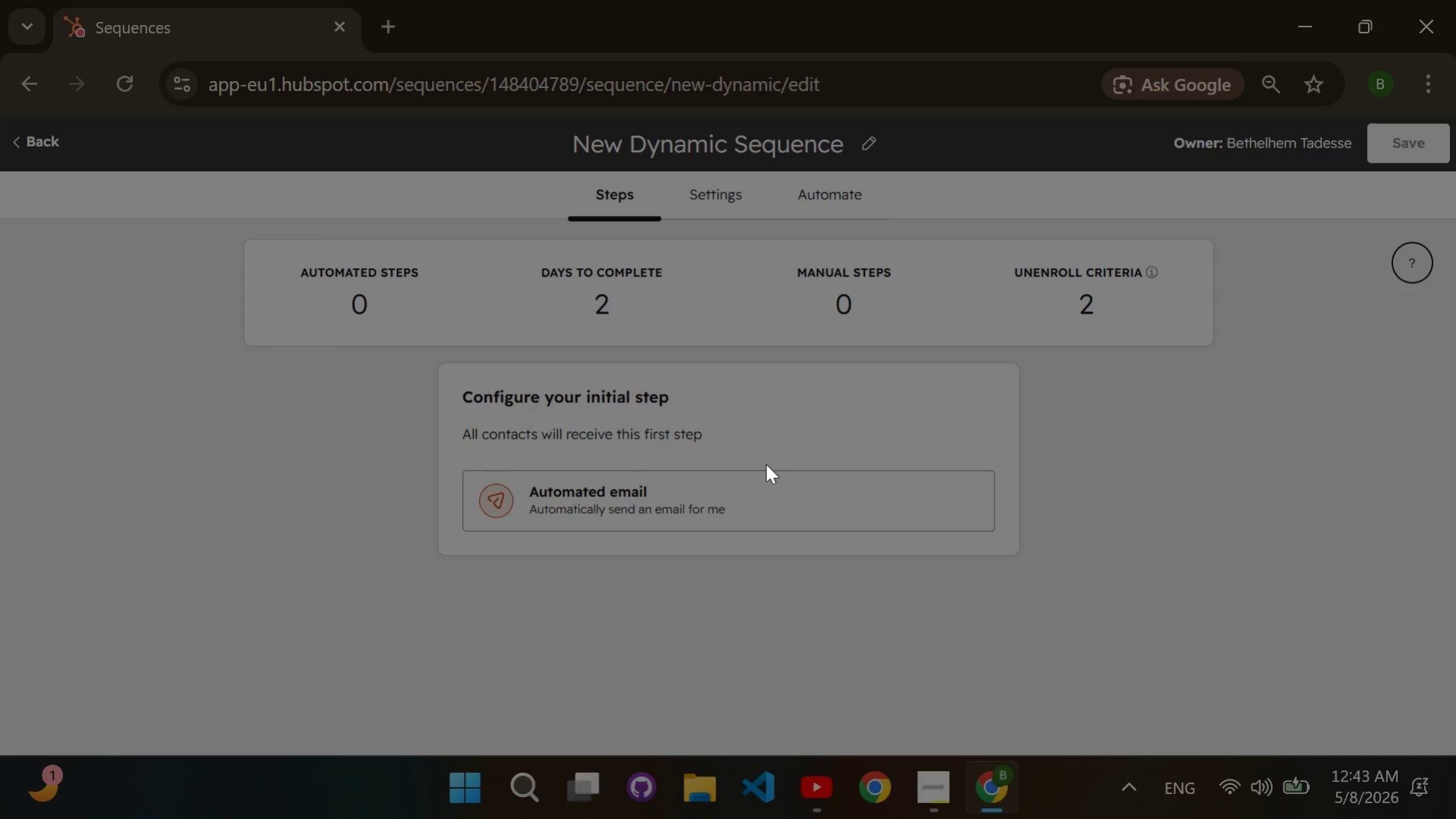 
scroll: coordinate [766, 464], scroll_direction: none, amount: 0.0
 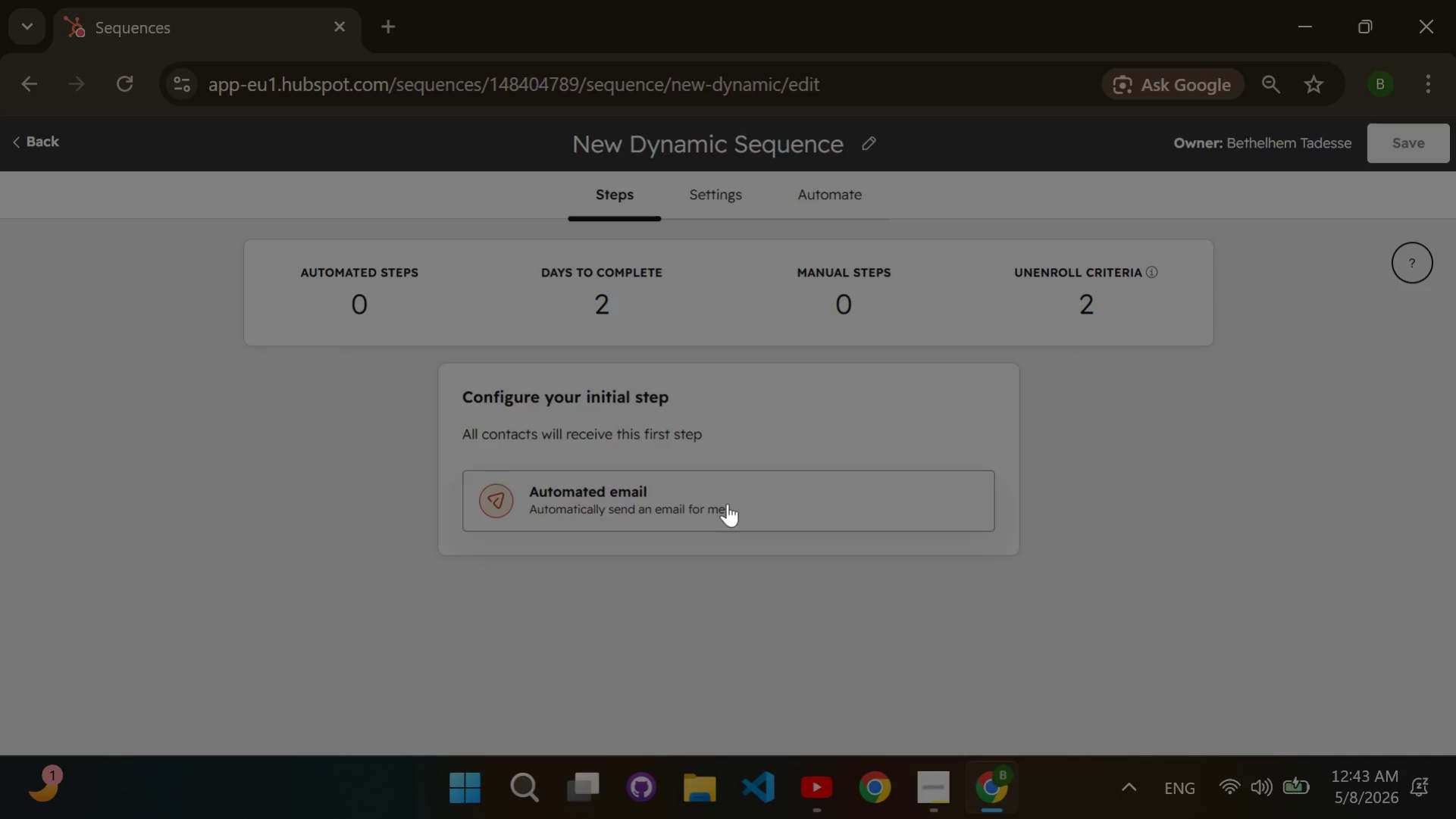 
left_click([724, 508])
 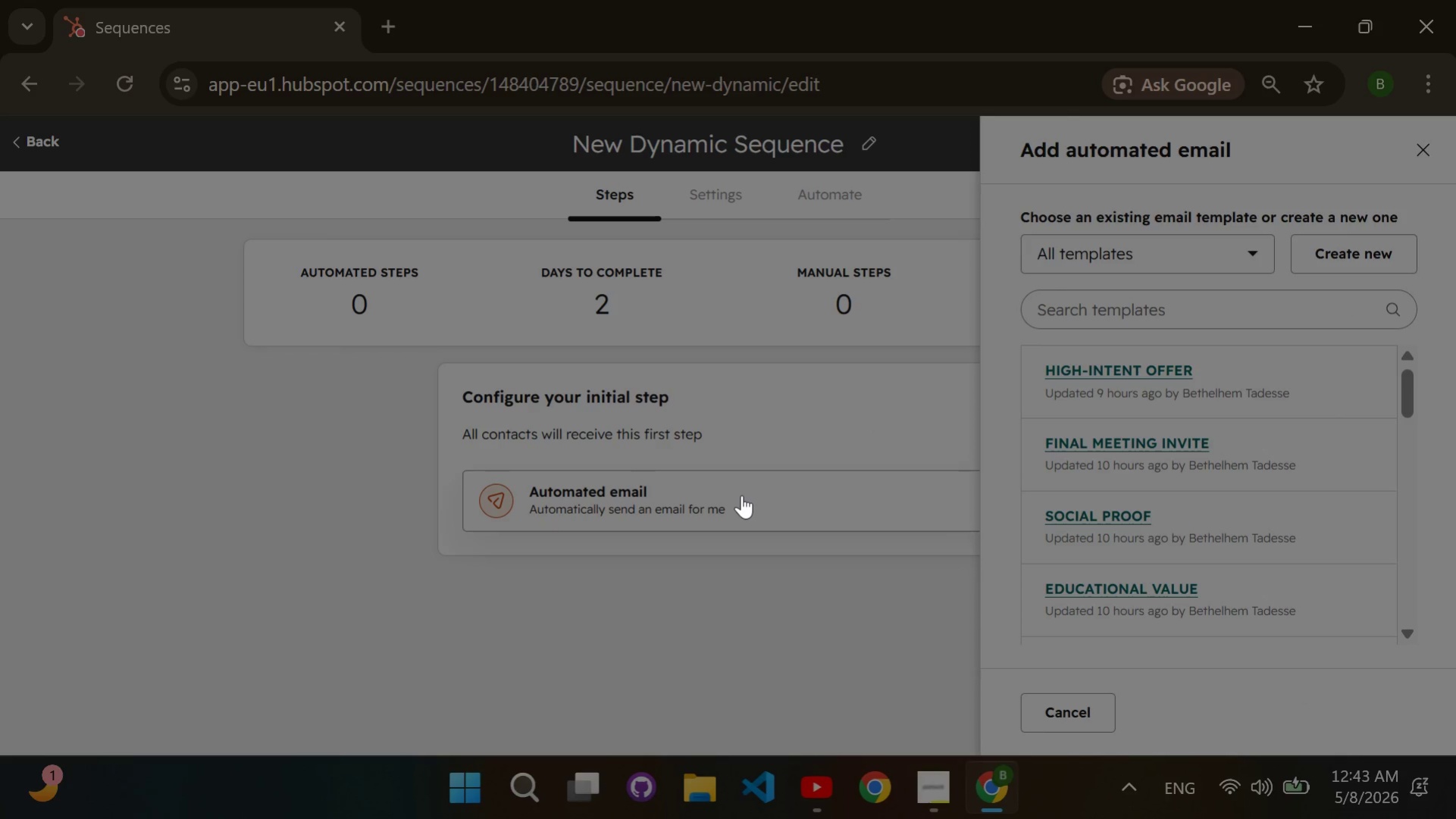 
wait(6.95)
 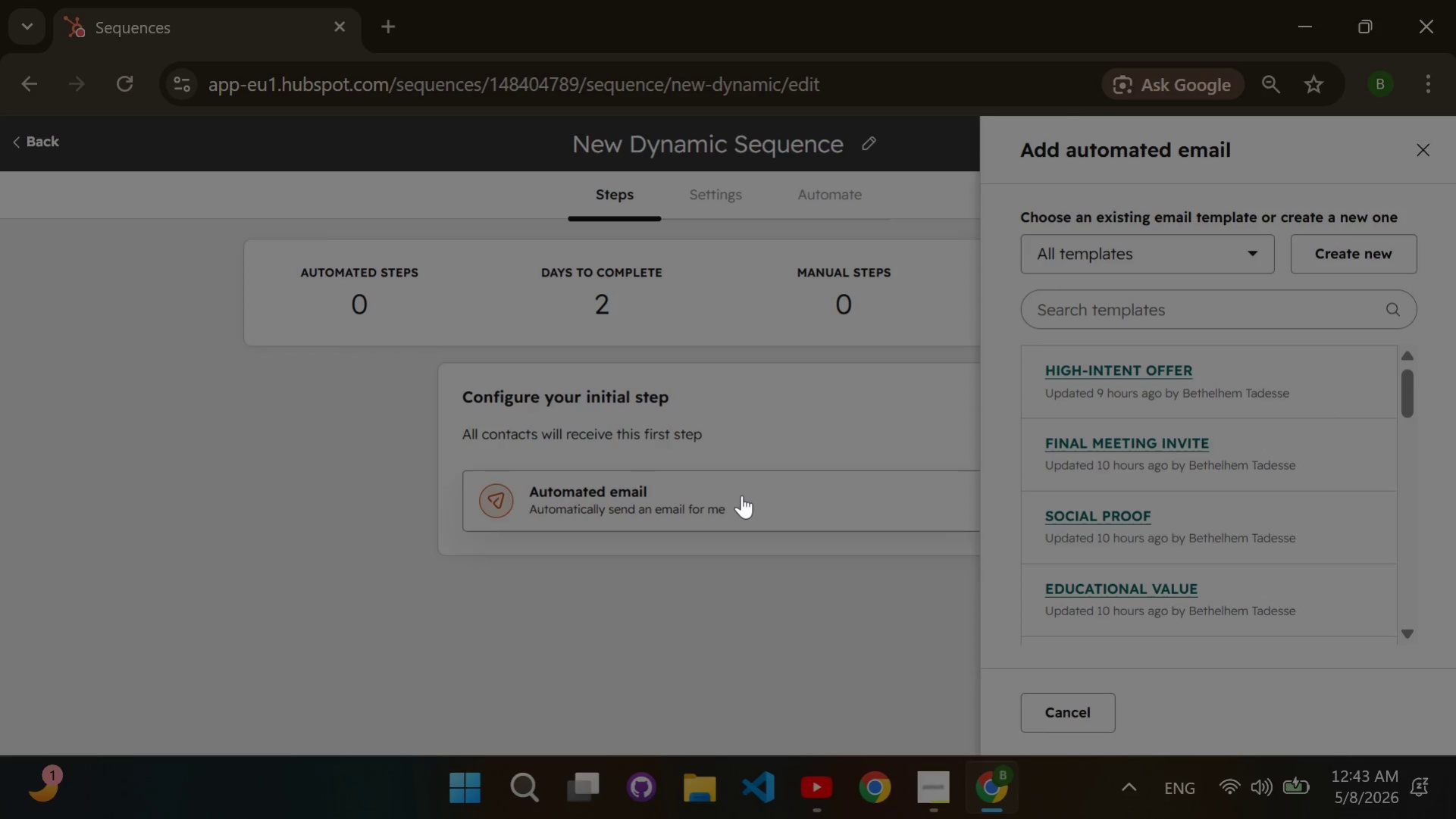 
left_click([820, 136])
 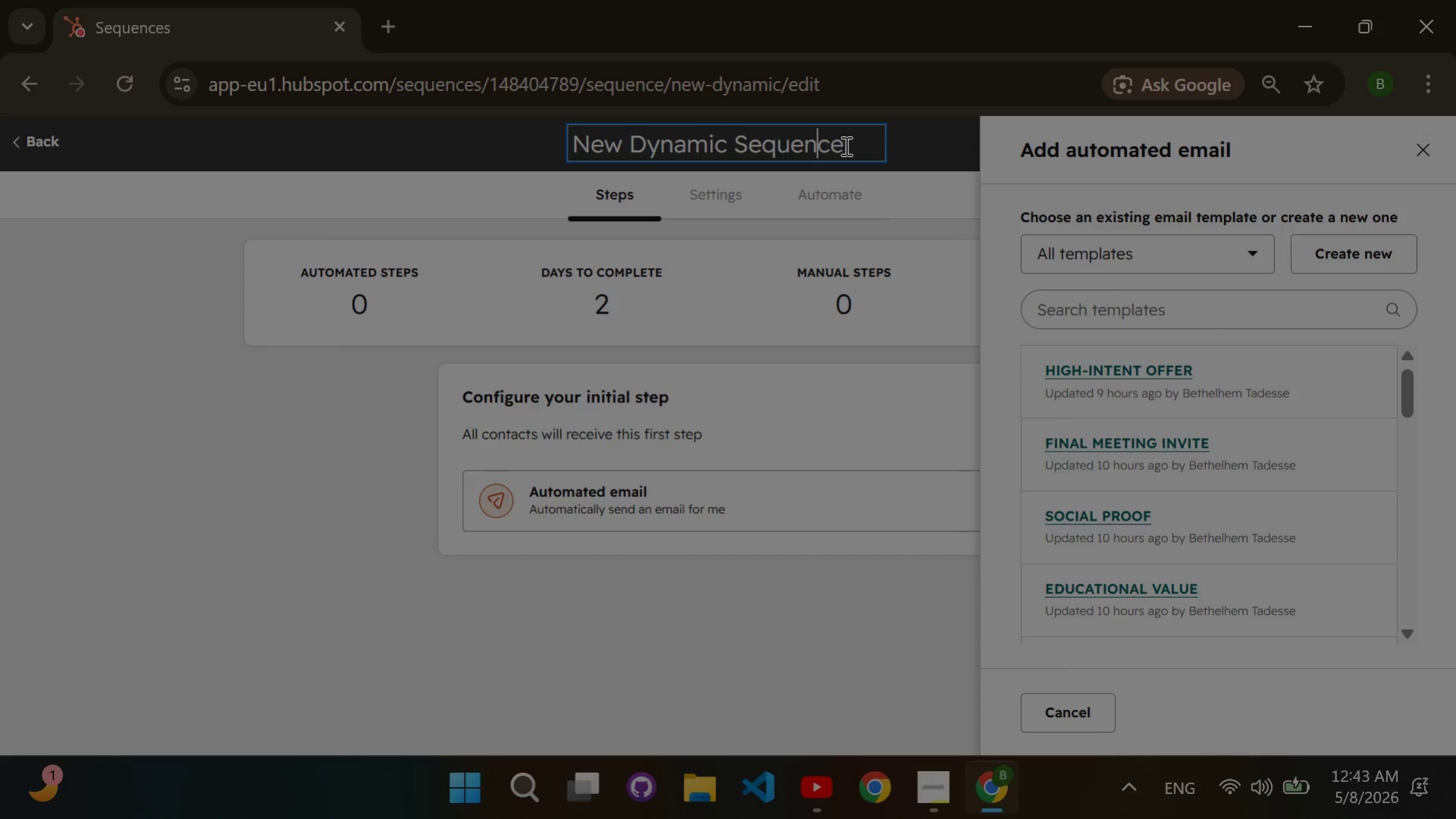 
left_click([844, 145])
 